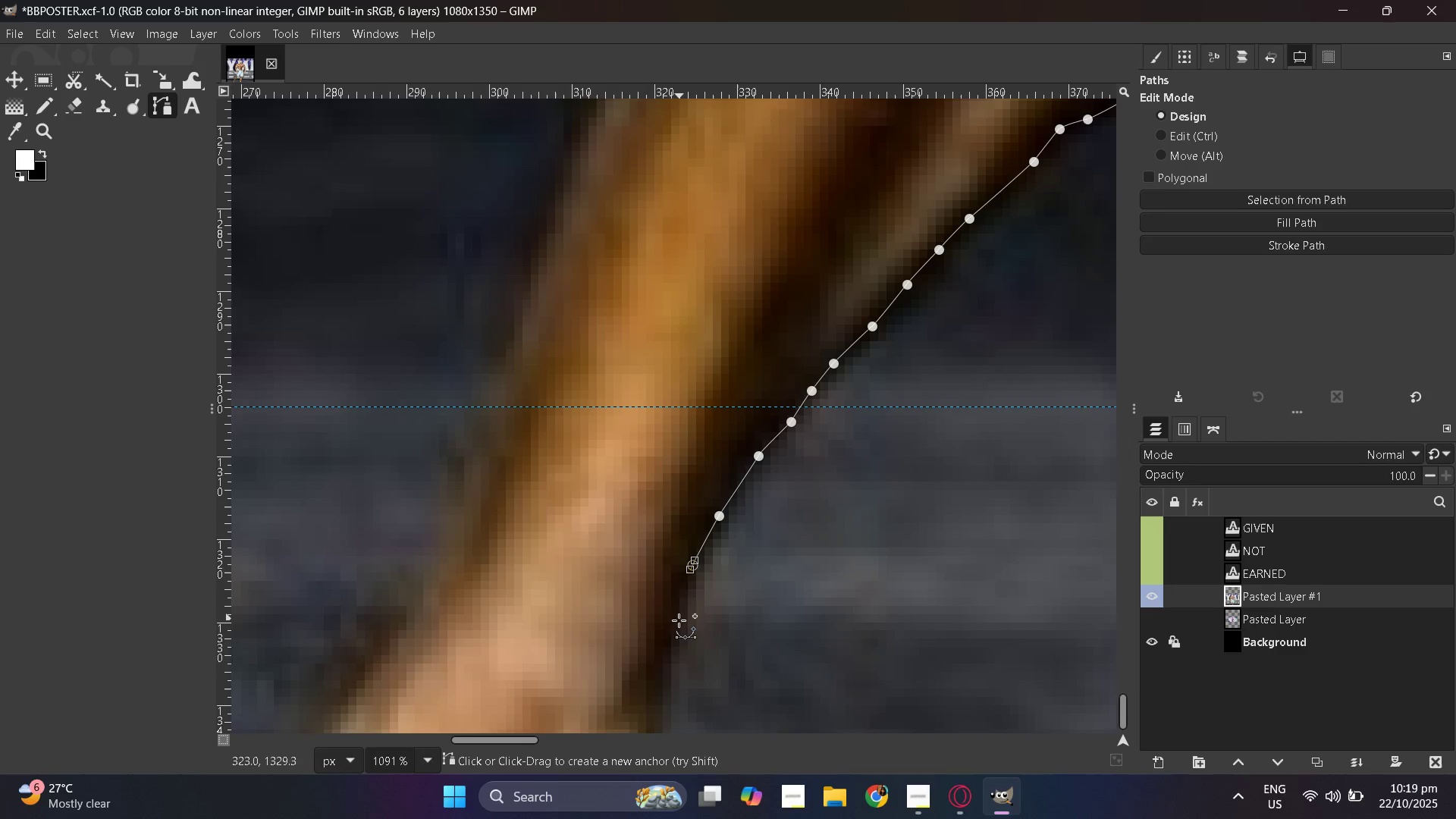 
left_click_drag(start_coordinate=[679, 620], to_coordinate=[678, 630])
 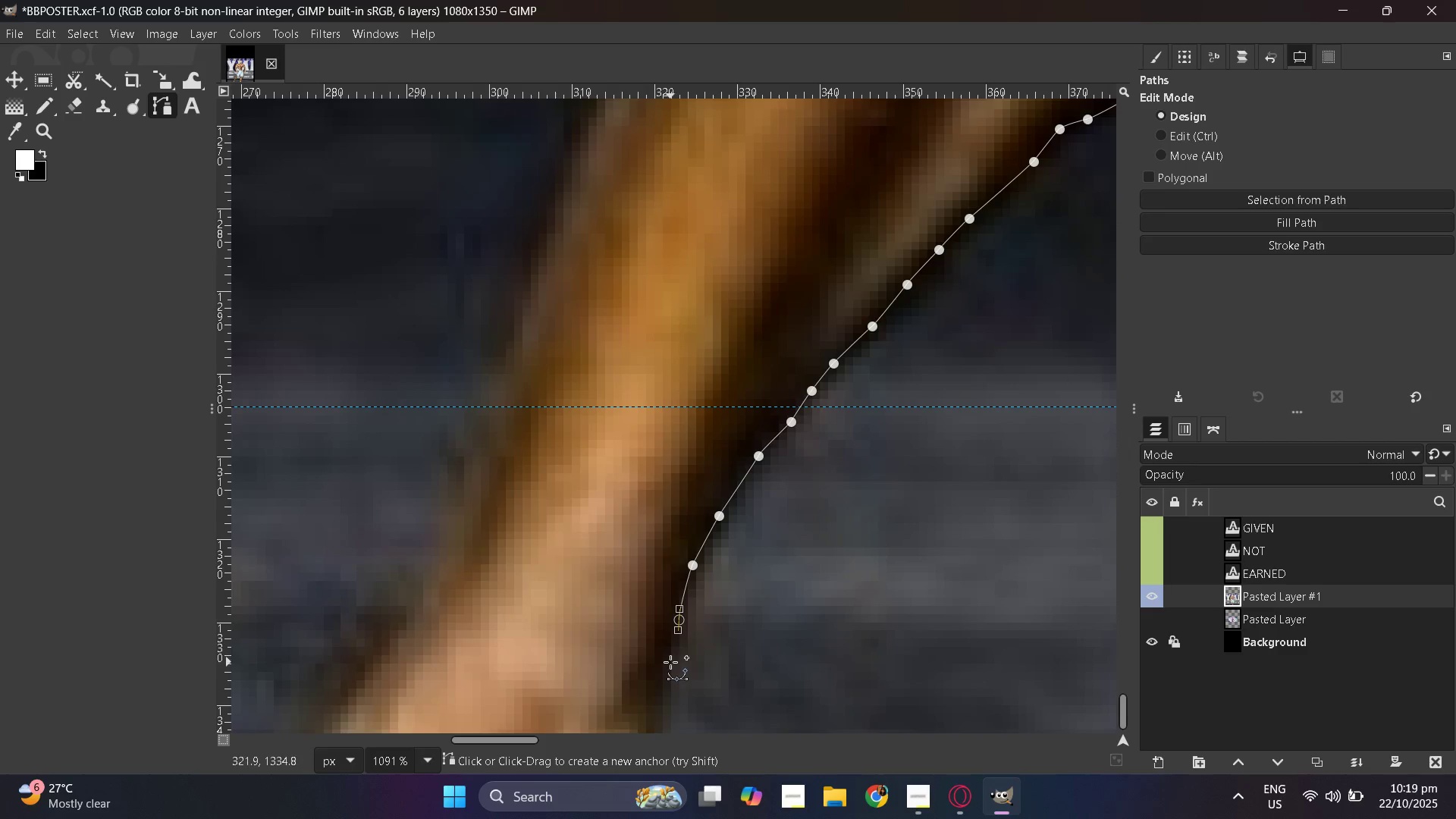 
key(Control+ControlLeft)
 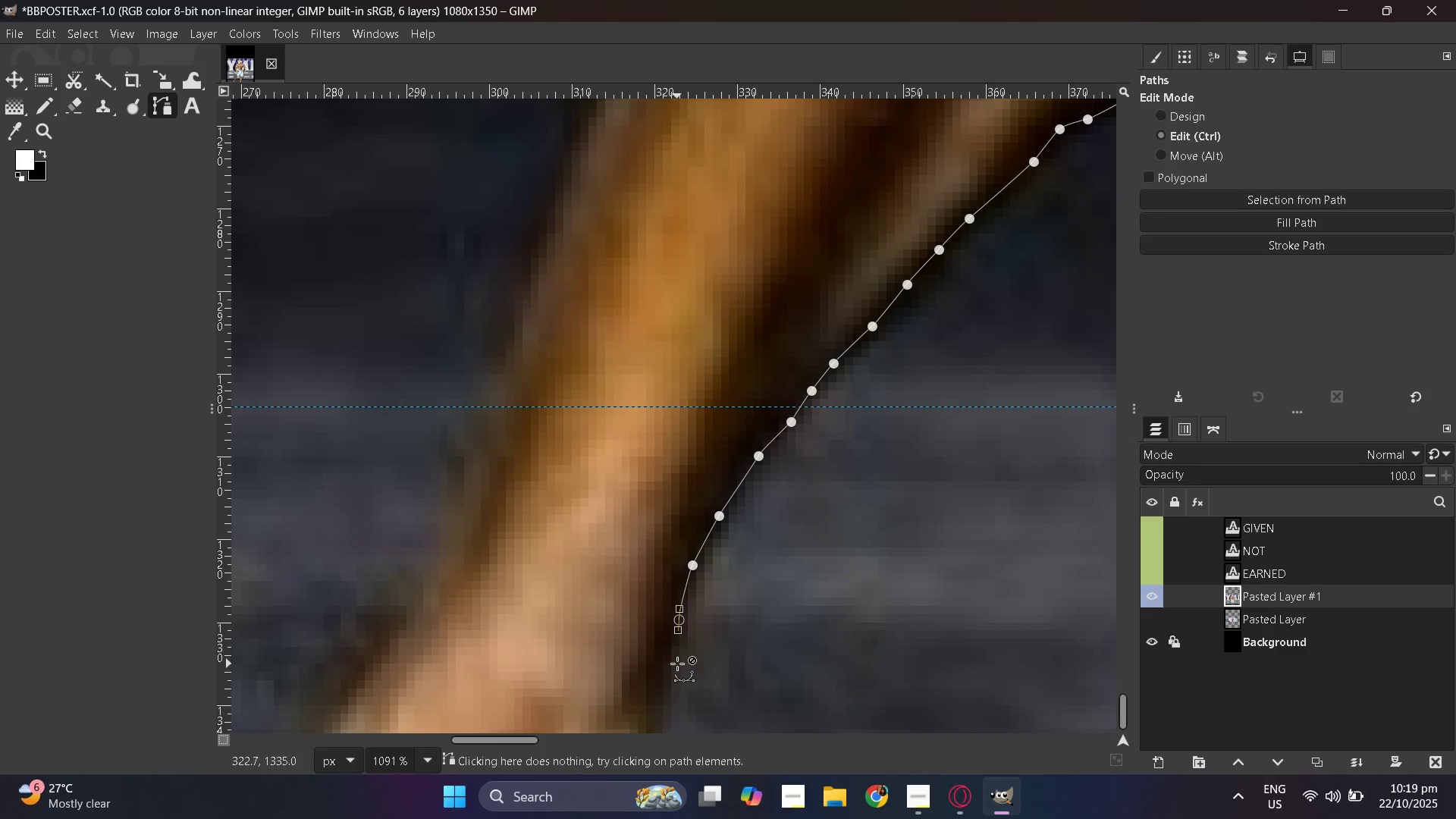 
key(Control+Z)
 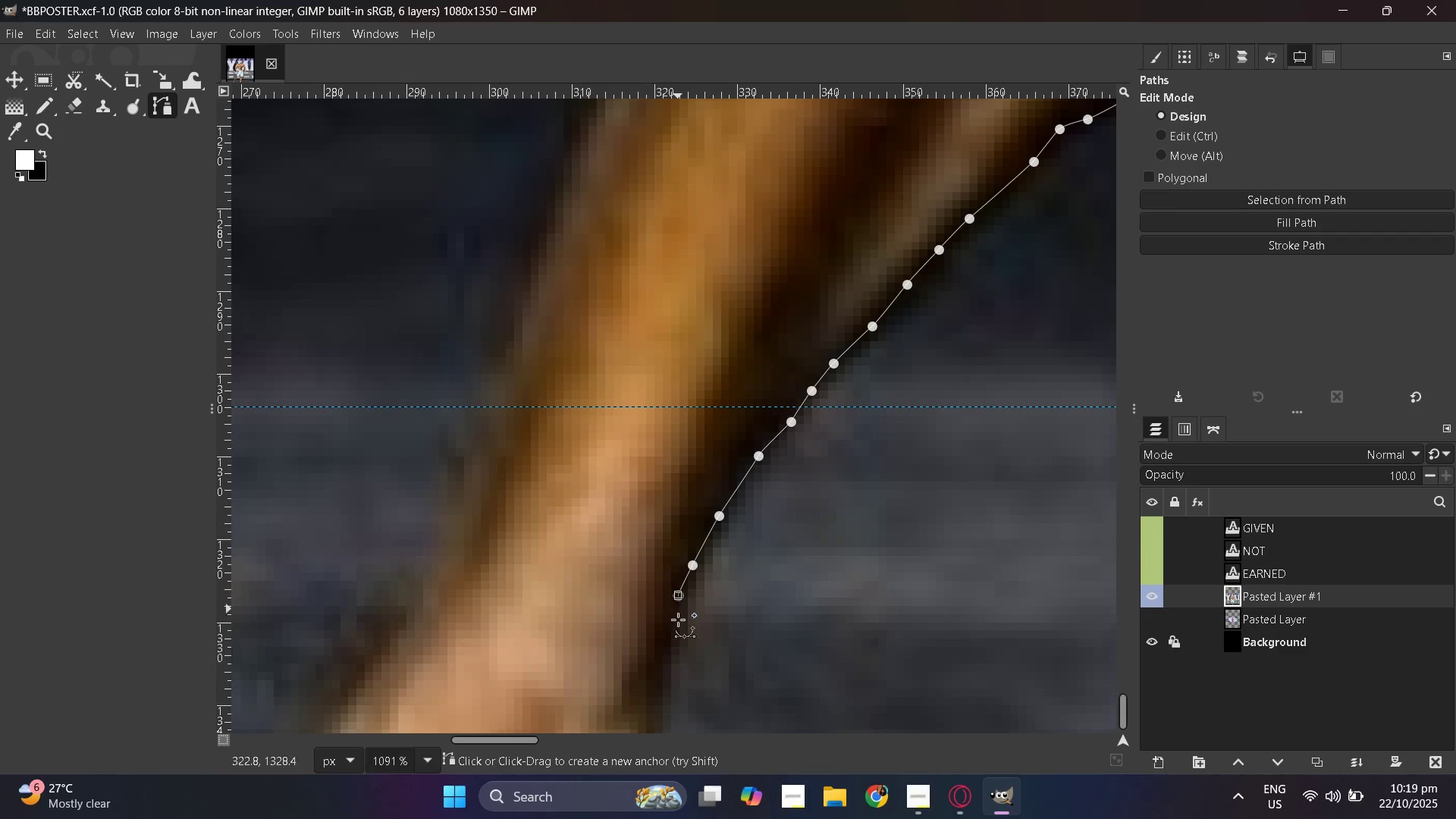 
left_click_drag(start_coordinate=[674, 646], to_coordinate=[671, 654])
 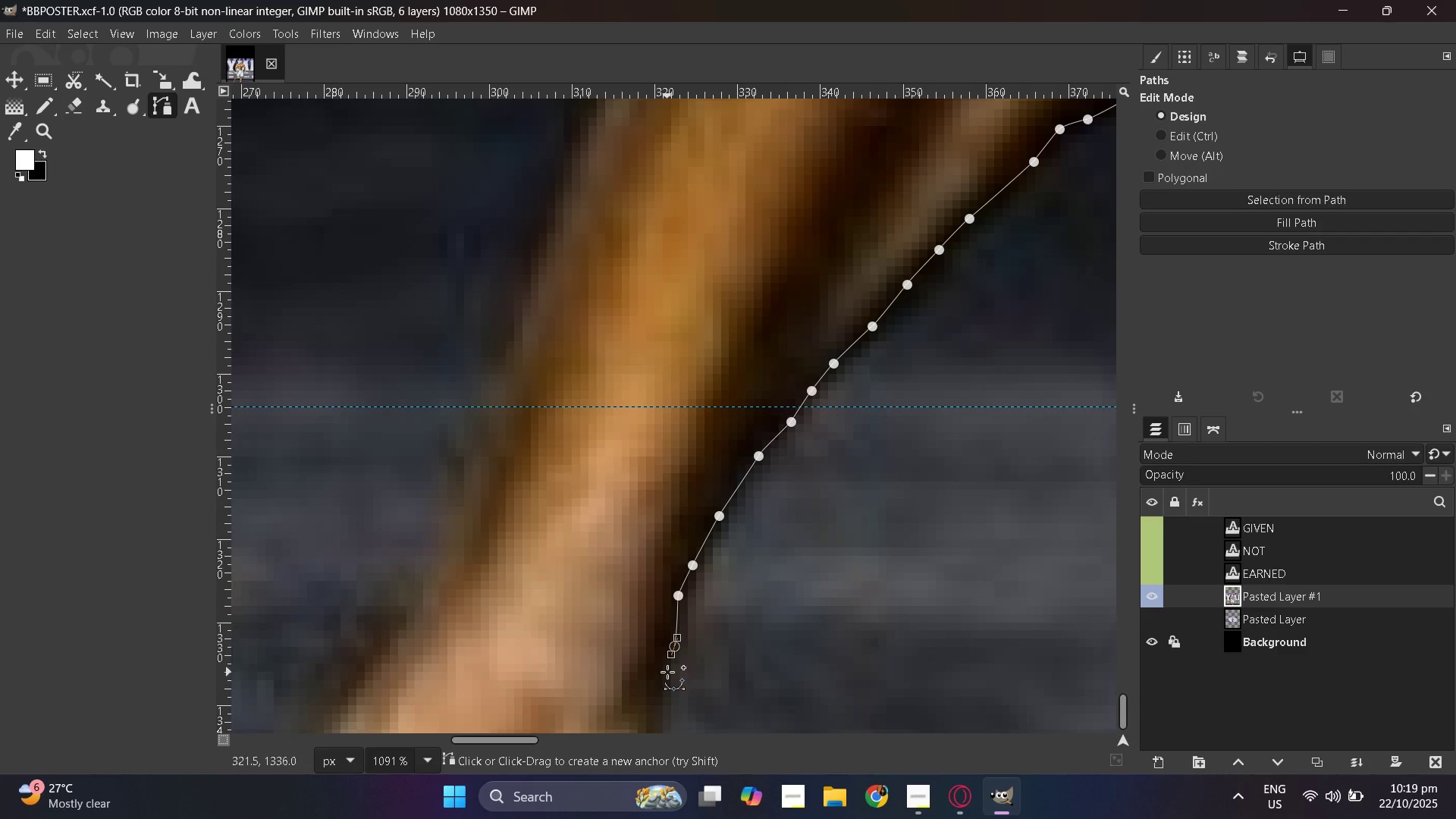 
key(Control+ControlLeft)
 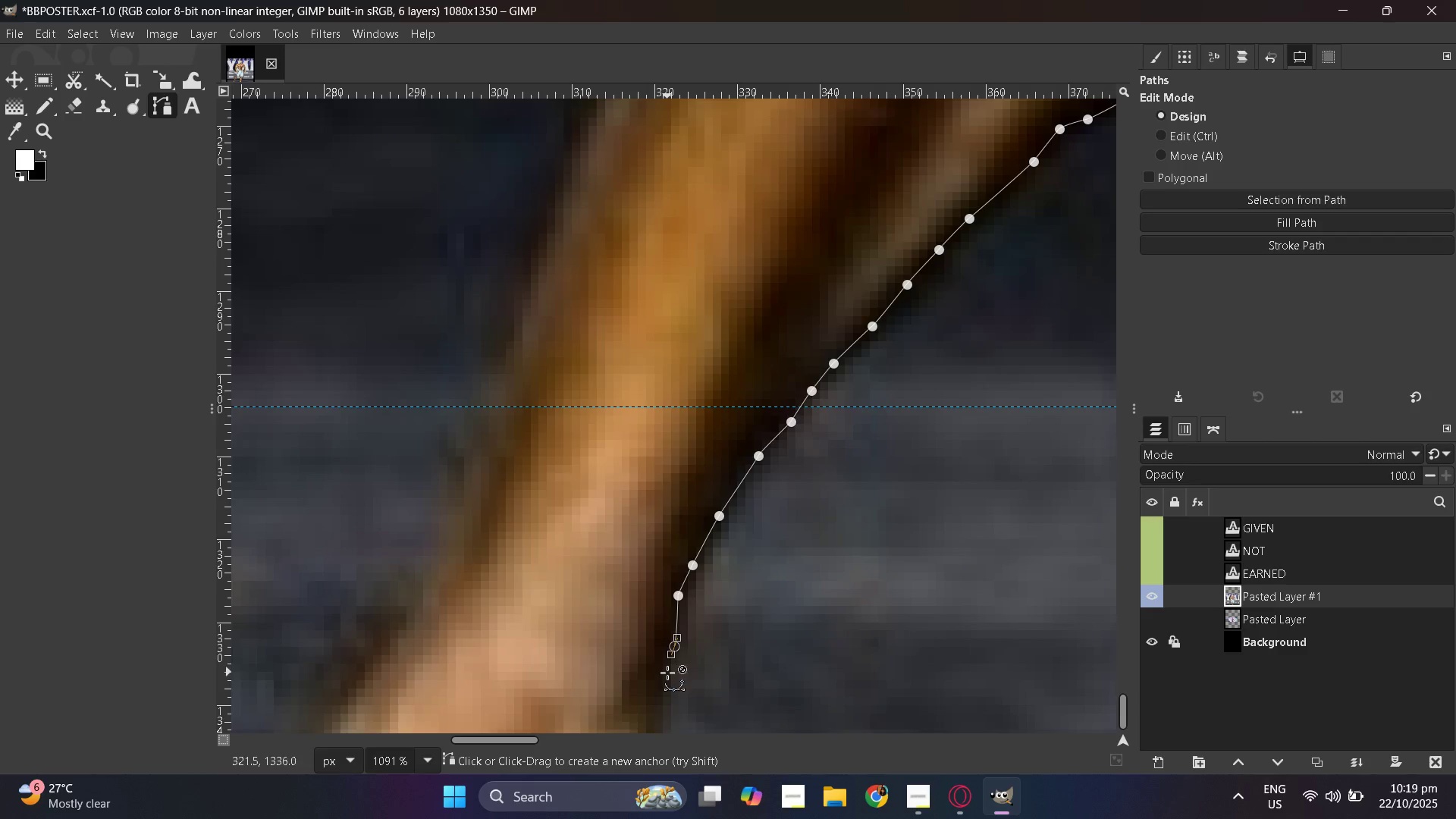 
key(Control+Z)
 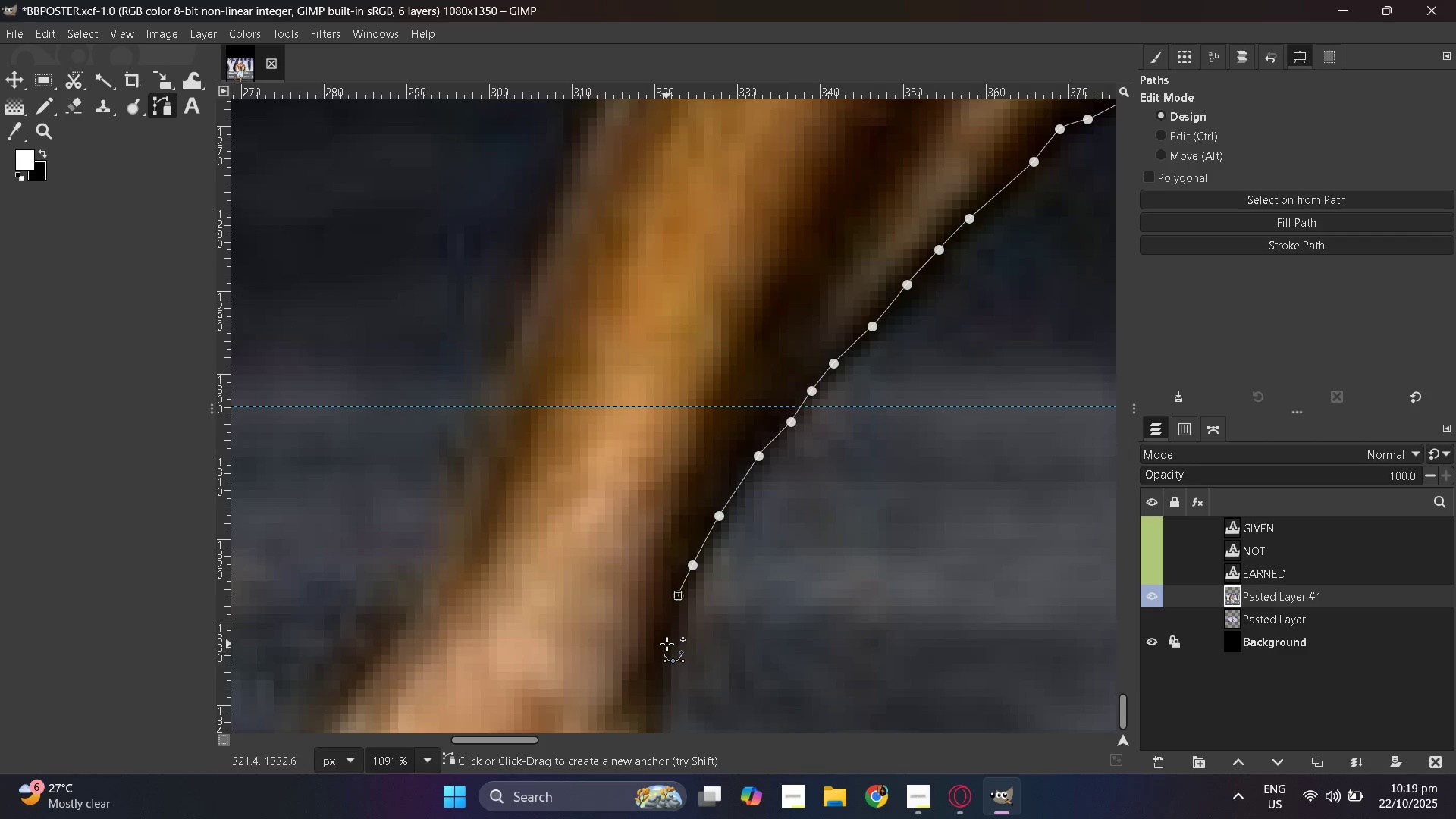 
left_click_drag(start_coordinate=[667, 644], to_coordinate=[667, 648])
 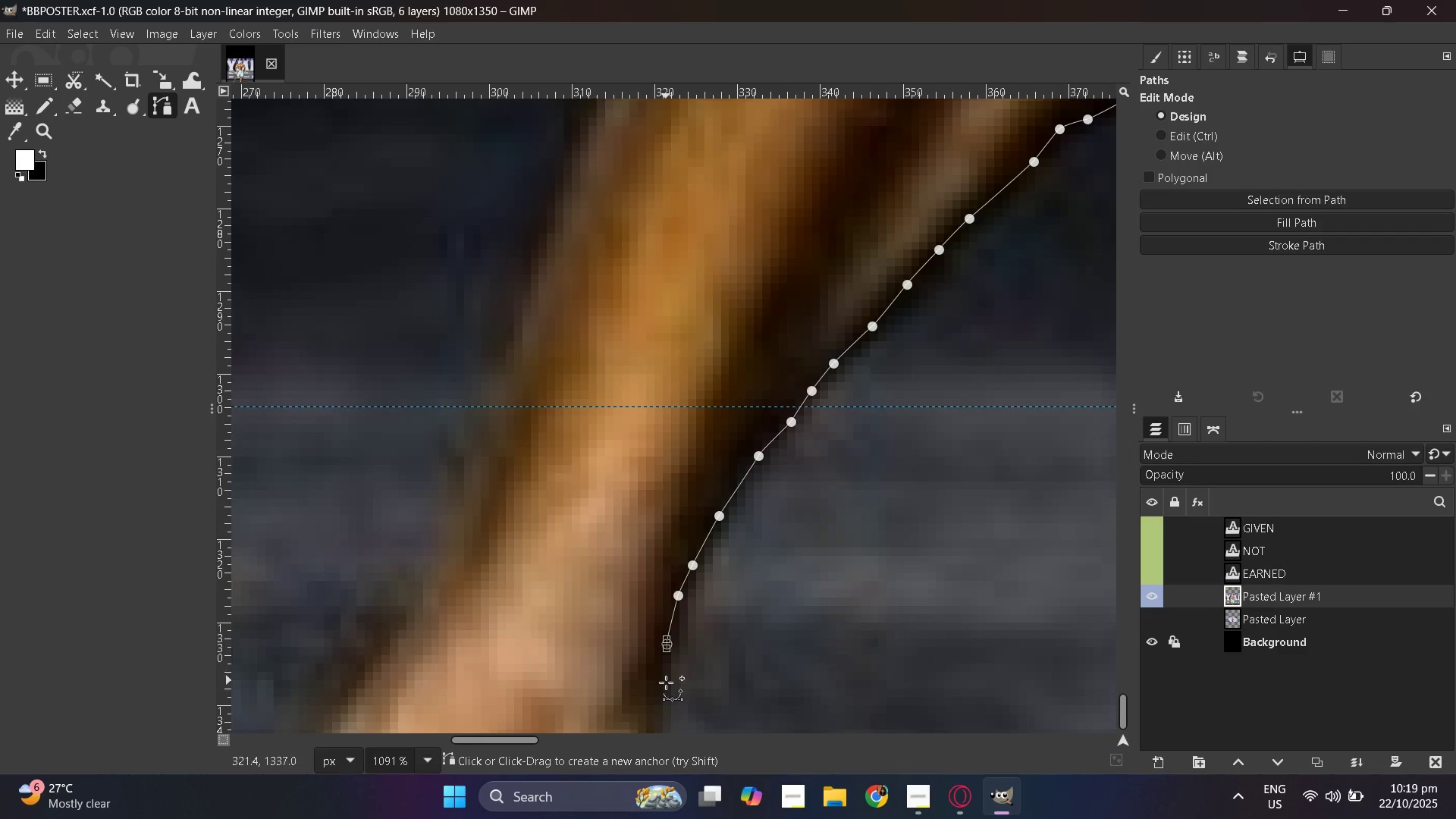 
left_click_drag(start_coordinate=[666, 680], to_coordinate=[666, 687])
 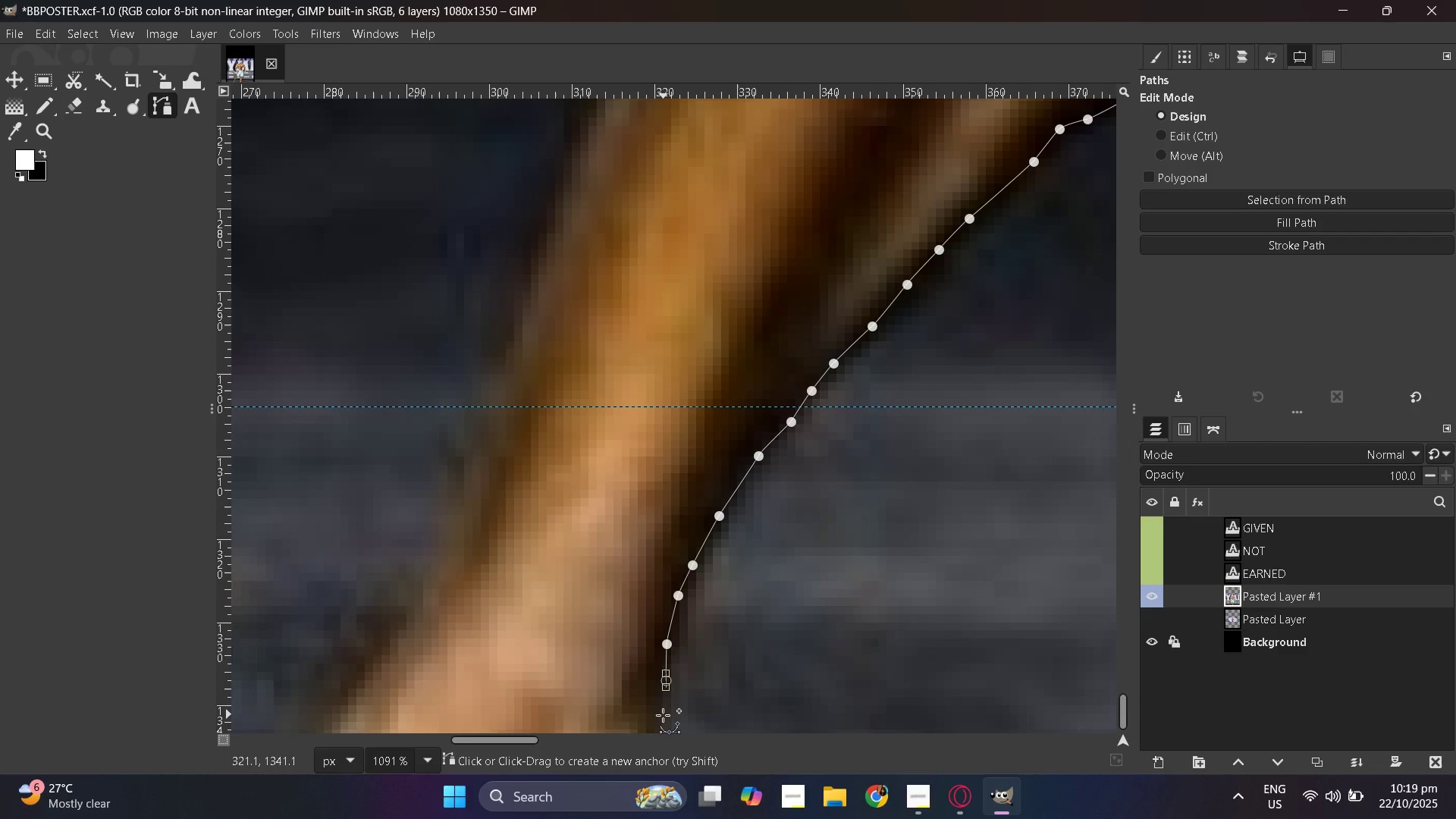 
left_click_drag(start_coordinate=[663, 715], to_coordinate=[663, 720])
 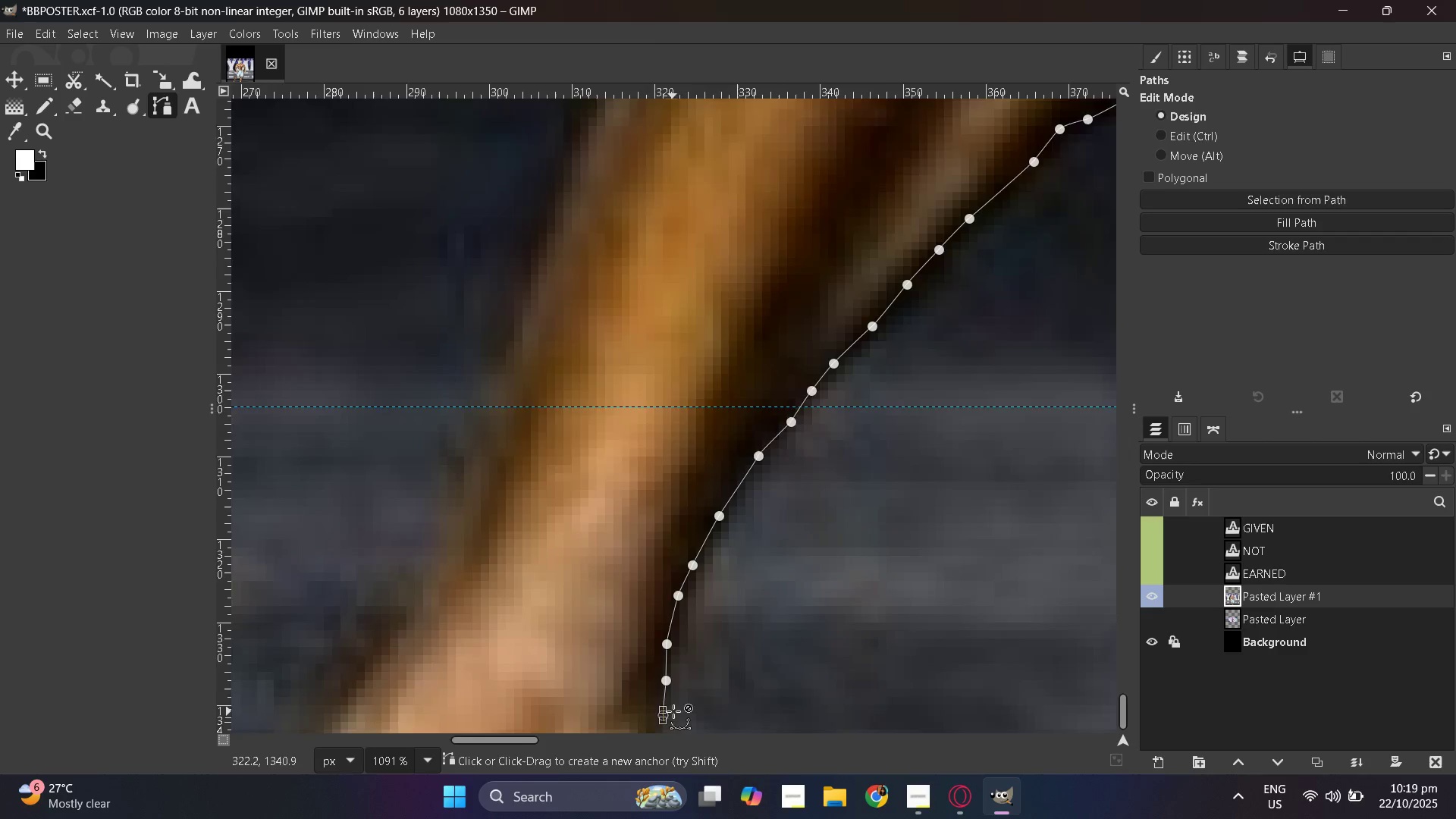 
scroll: coordinate [674, 686], scroll_direction: down, amount: 12.0
 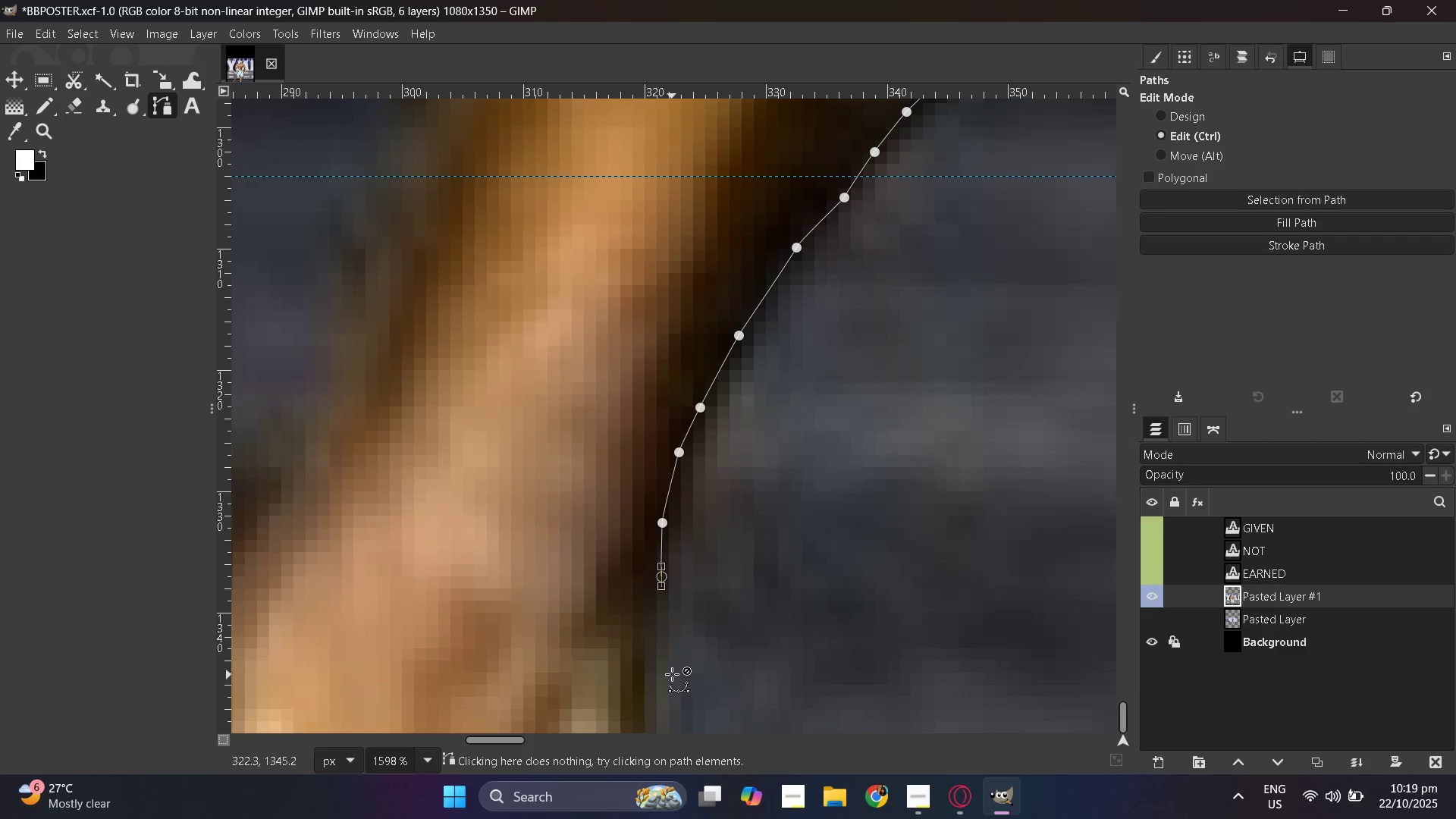 
hold_key(key=ControlLeft, duration=0.33)
 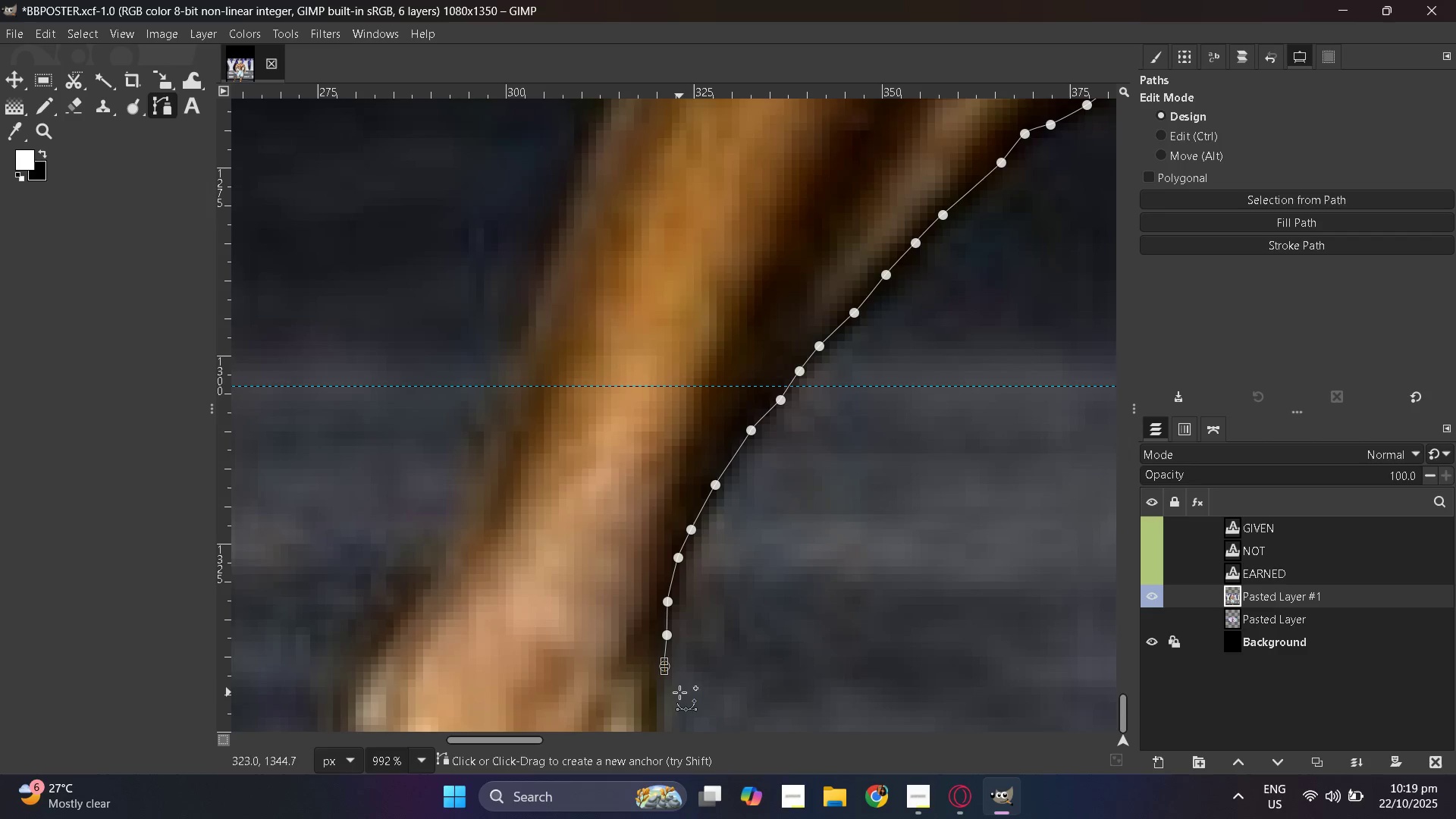 
hold_key(key=ControlLeft, duration=0.51)
 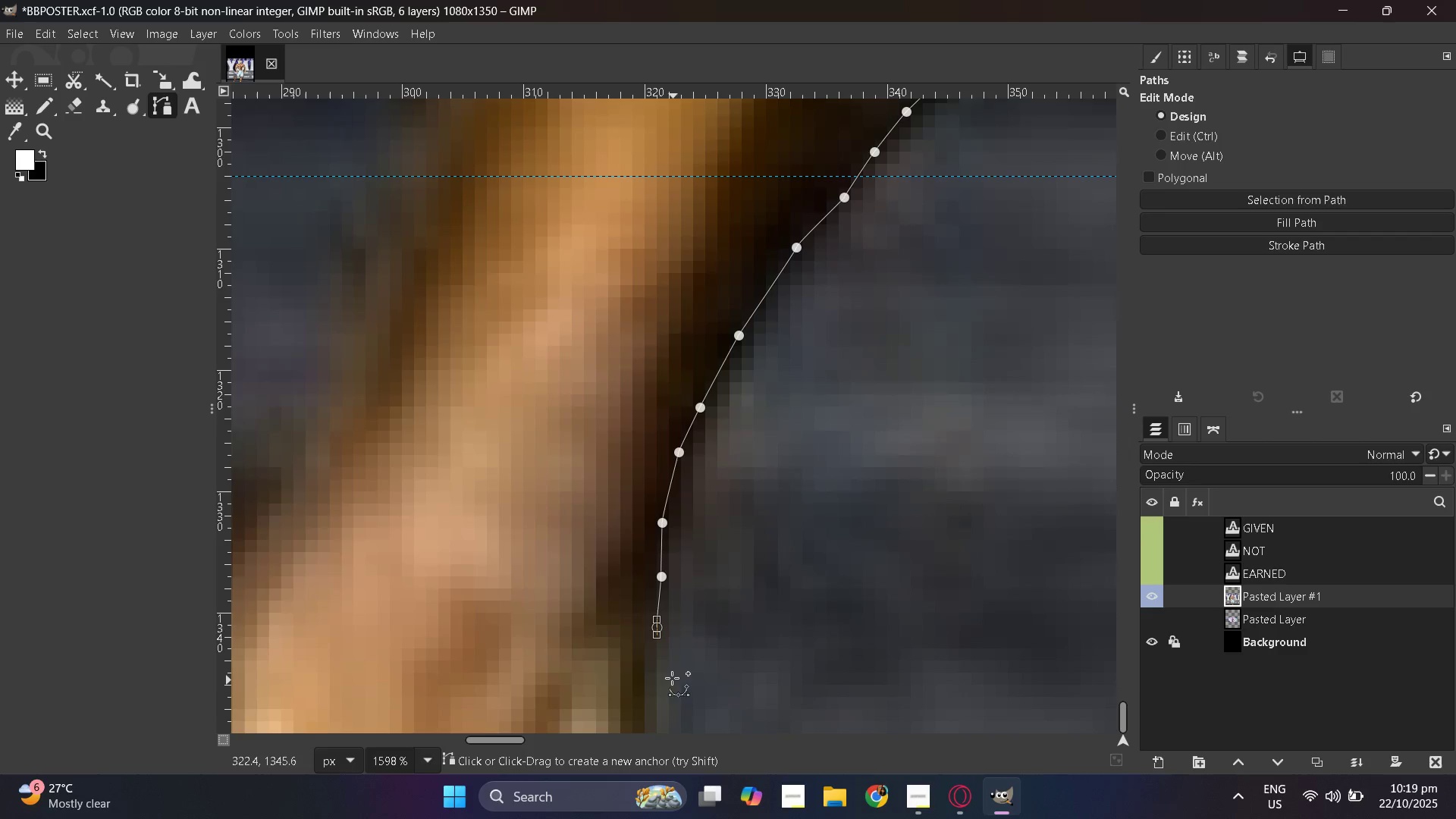 
key(Control+Z)
 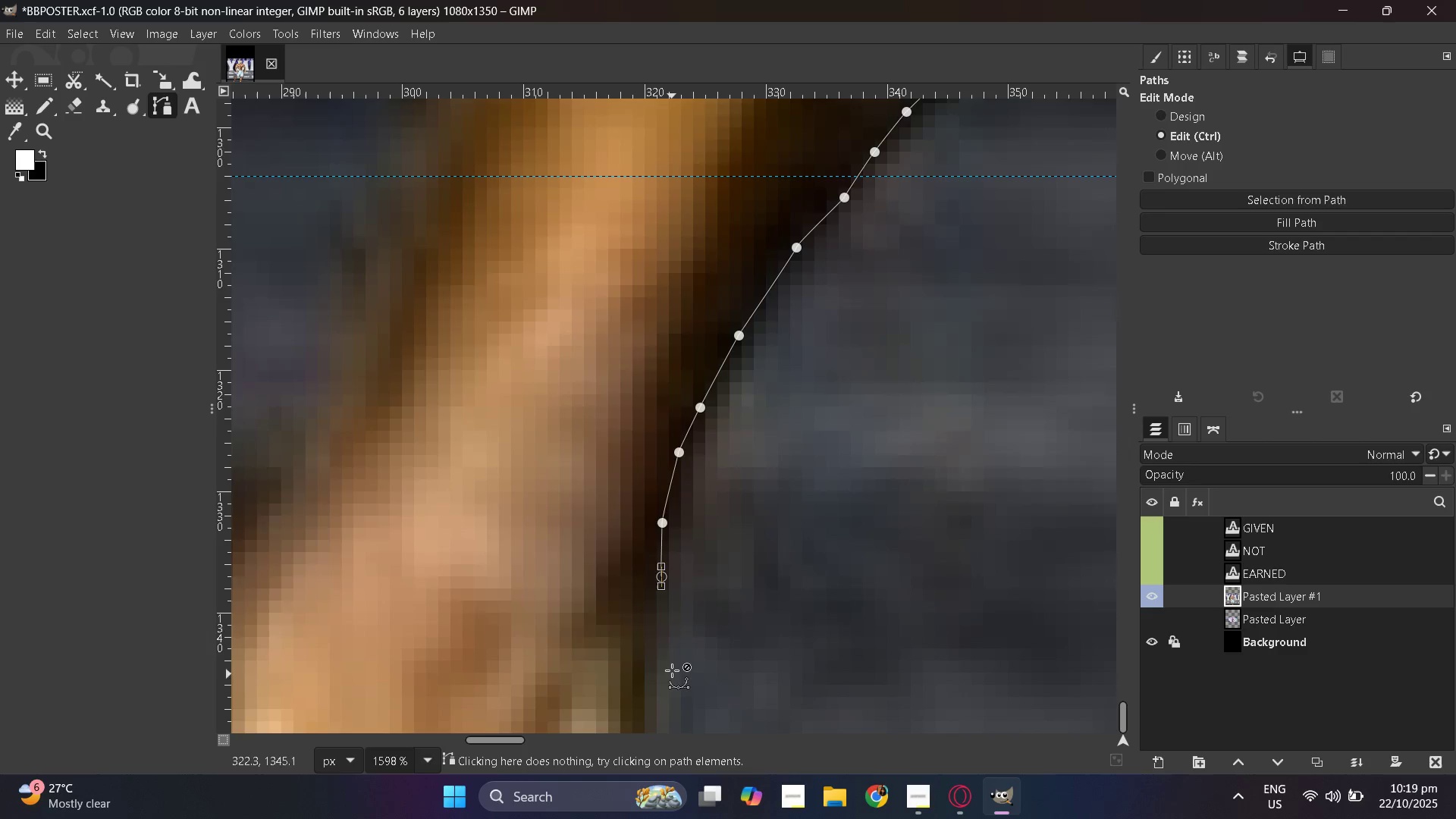 
key(Control+Z)
 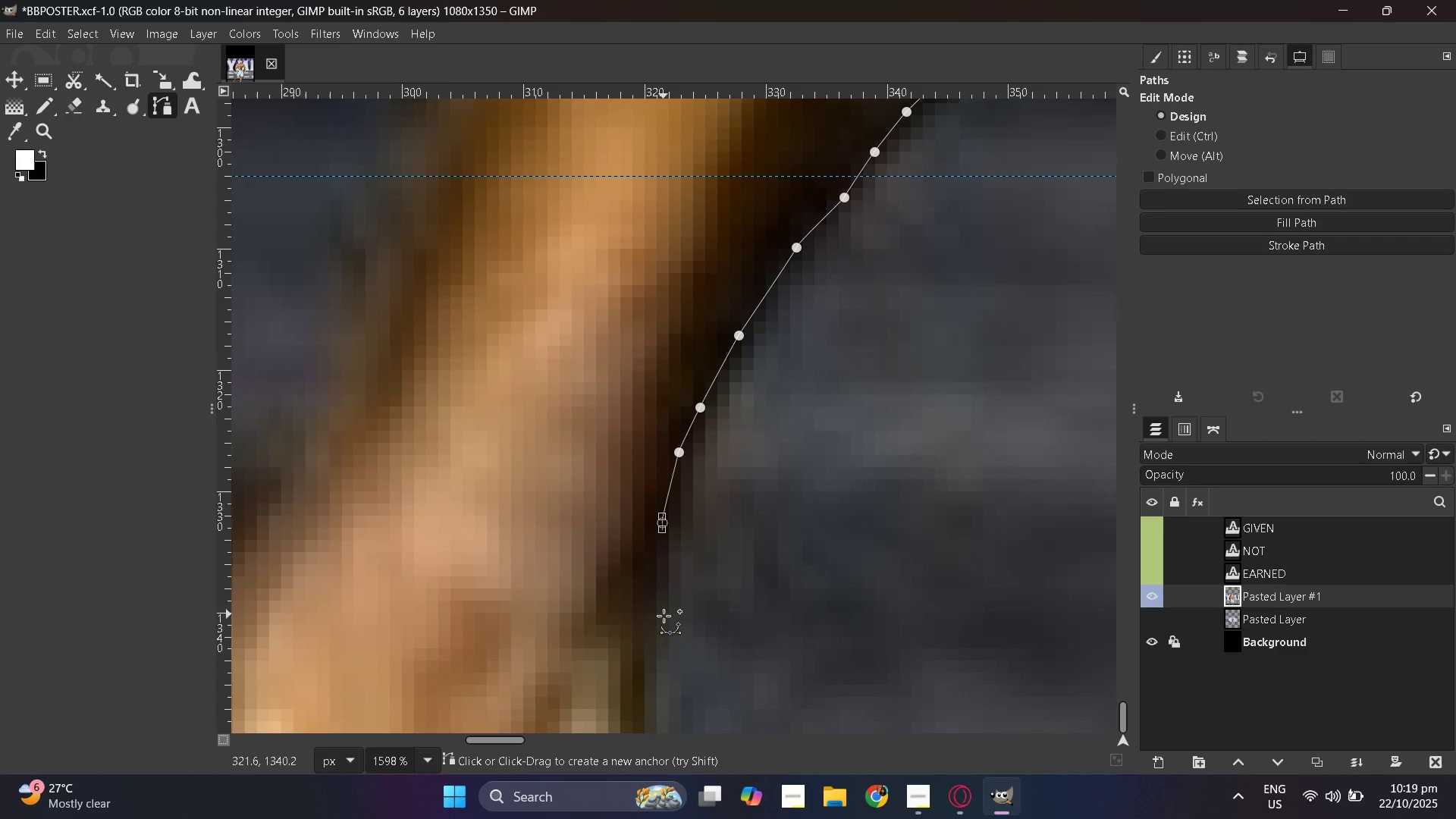 
hold_key(key=ControlLeft, duration=1.09)
scroll: coordinate [620, 633], scroll_direction: down, amount: 4.0
 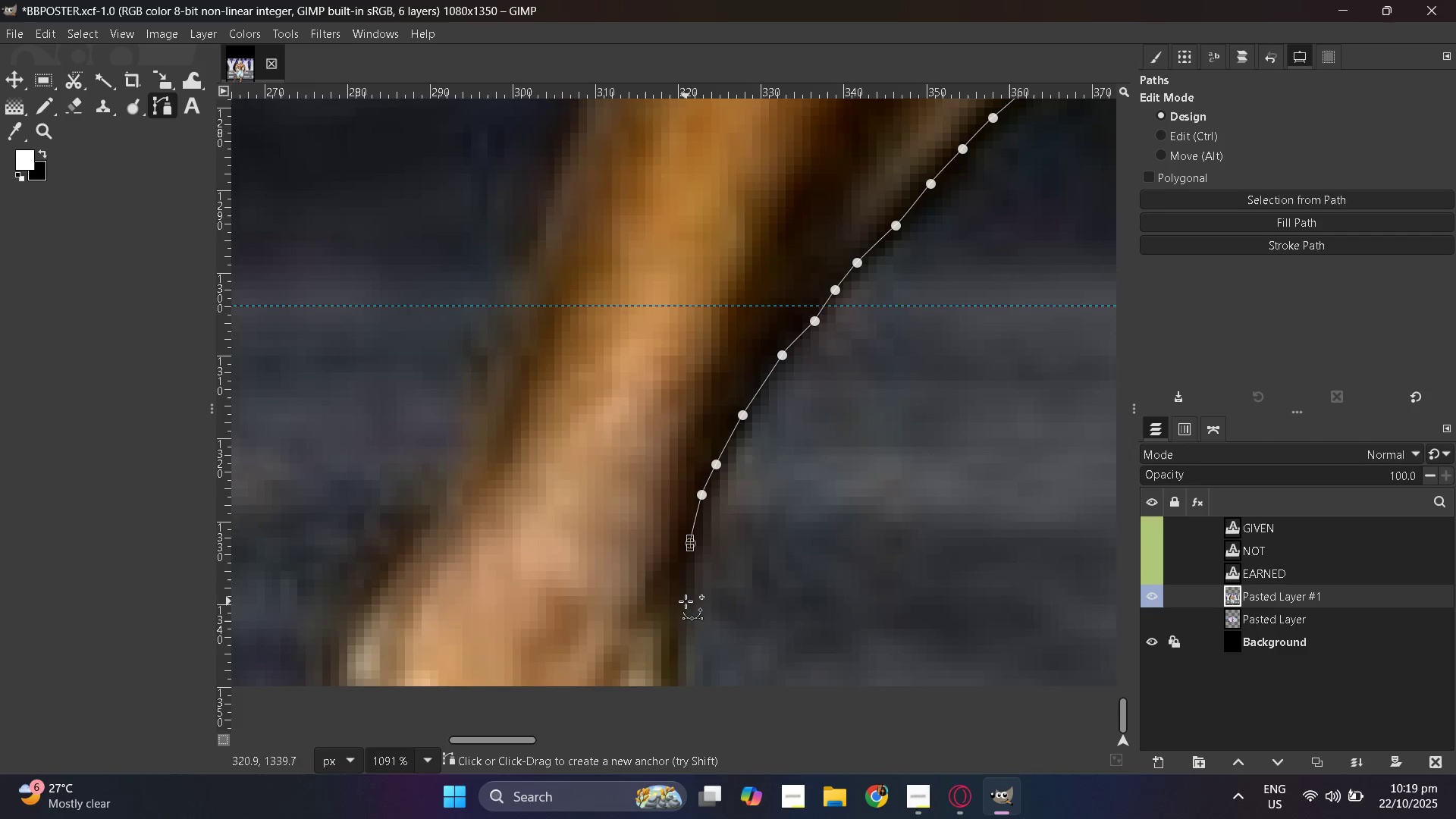 
left_click_drag(start_coordinate=[686, 612], to_coordinate=[685, 616])
 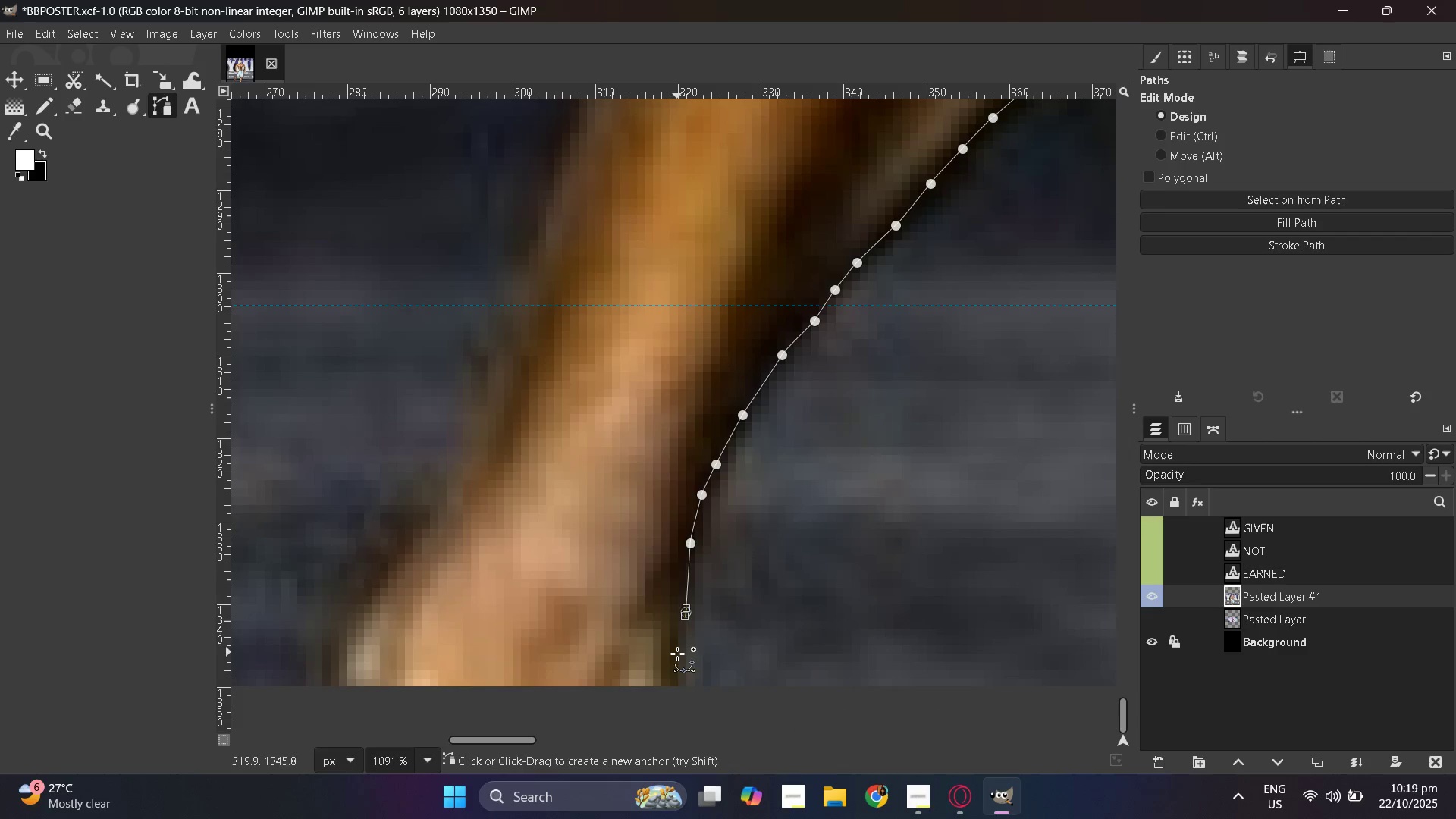 
left_click_drag(start_coordinate=[677, 654], to_coordinate=[677, 661])
 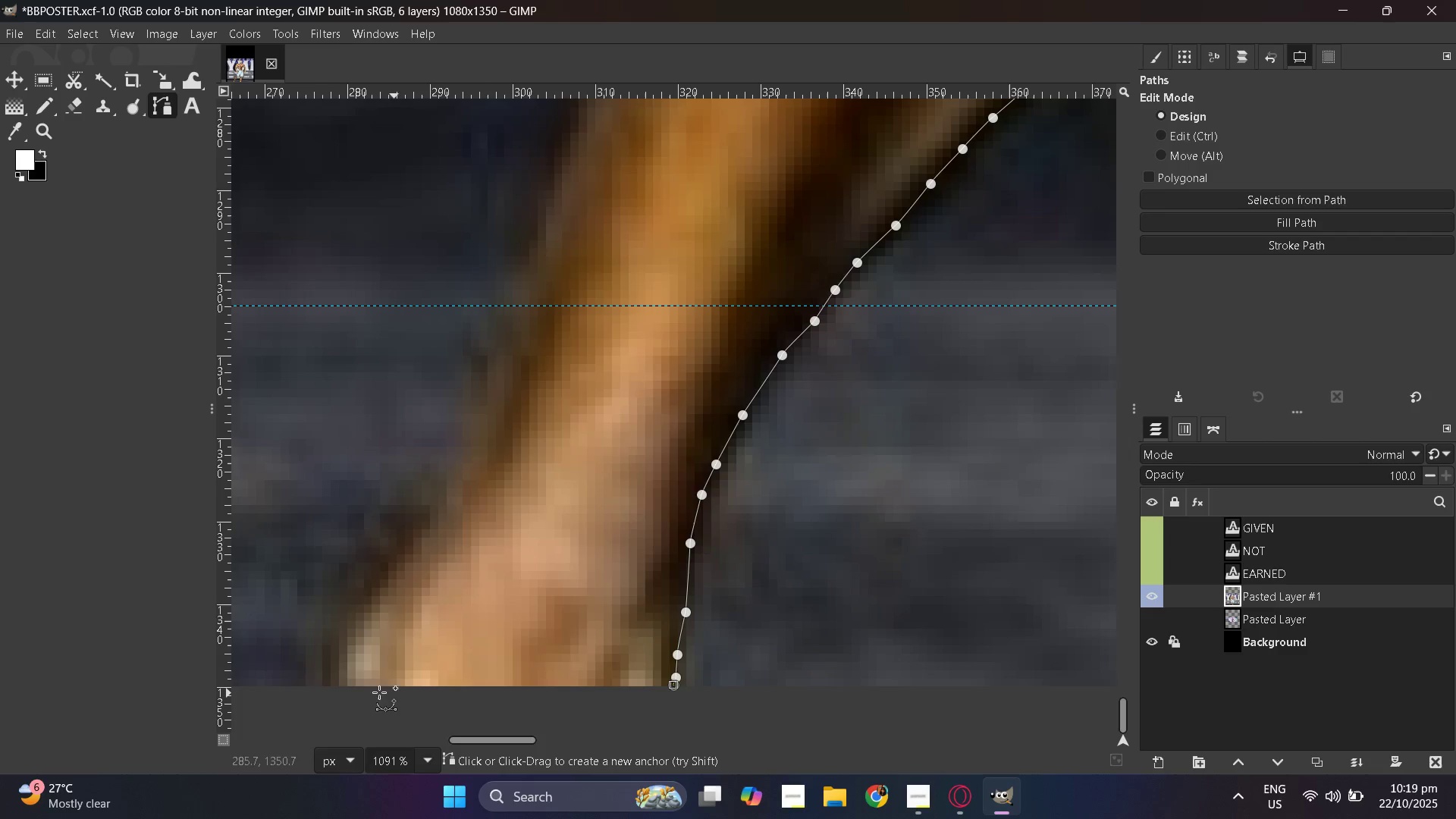 
hold_key(key=ControlLeft, duration=1.53)
scroll: coordinate [479, 632], scroll_direction: down, amount: 12.0
 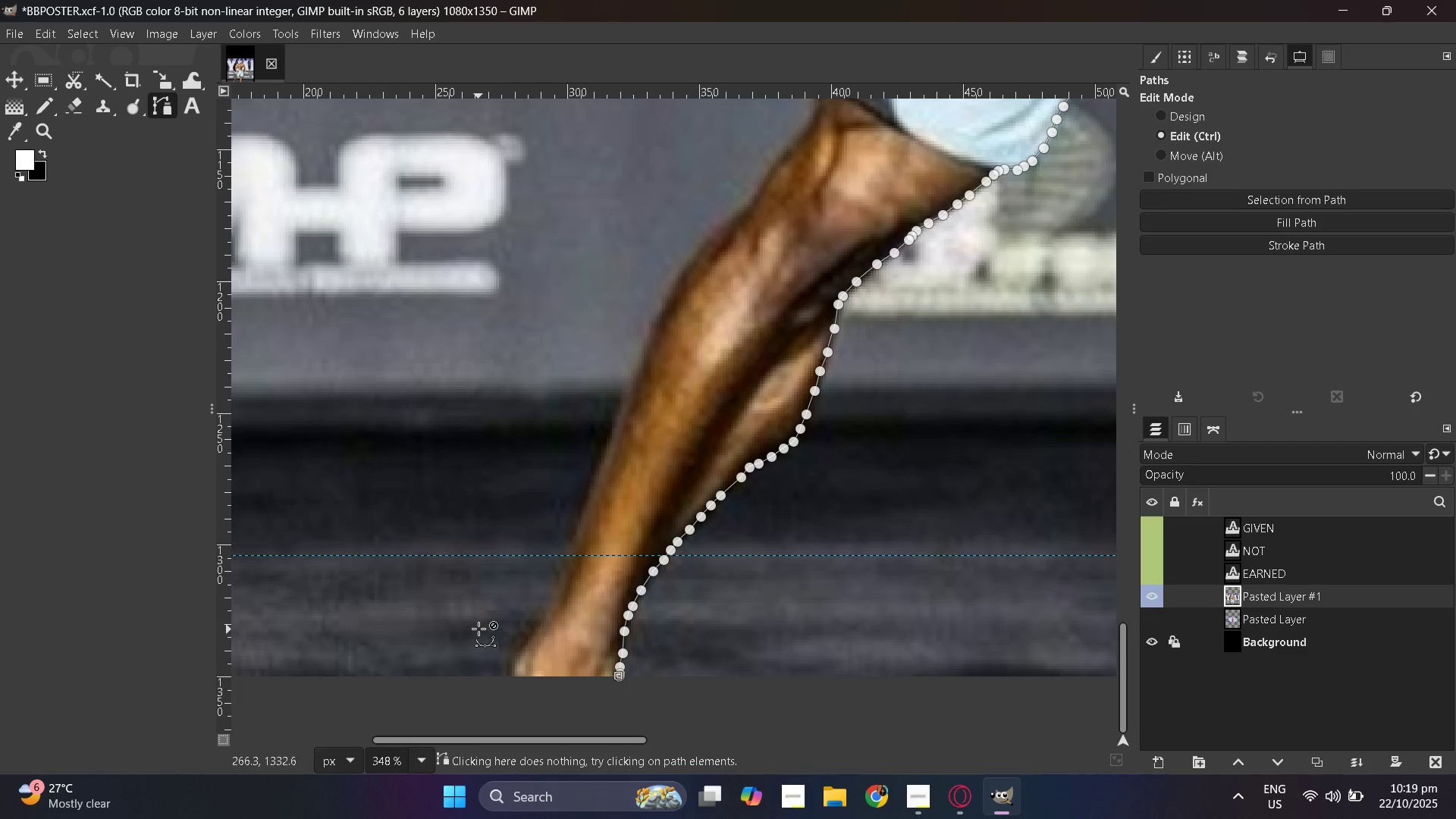 
hold_key(key=ControlLeft, duration=0.47)
 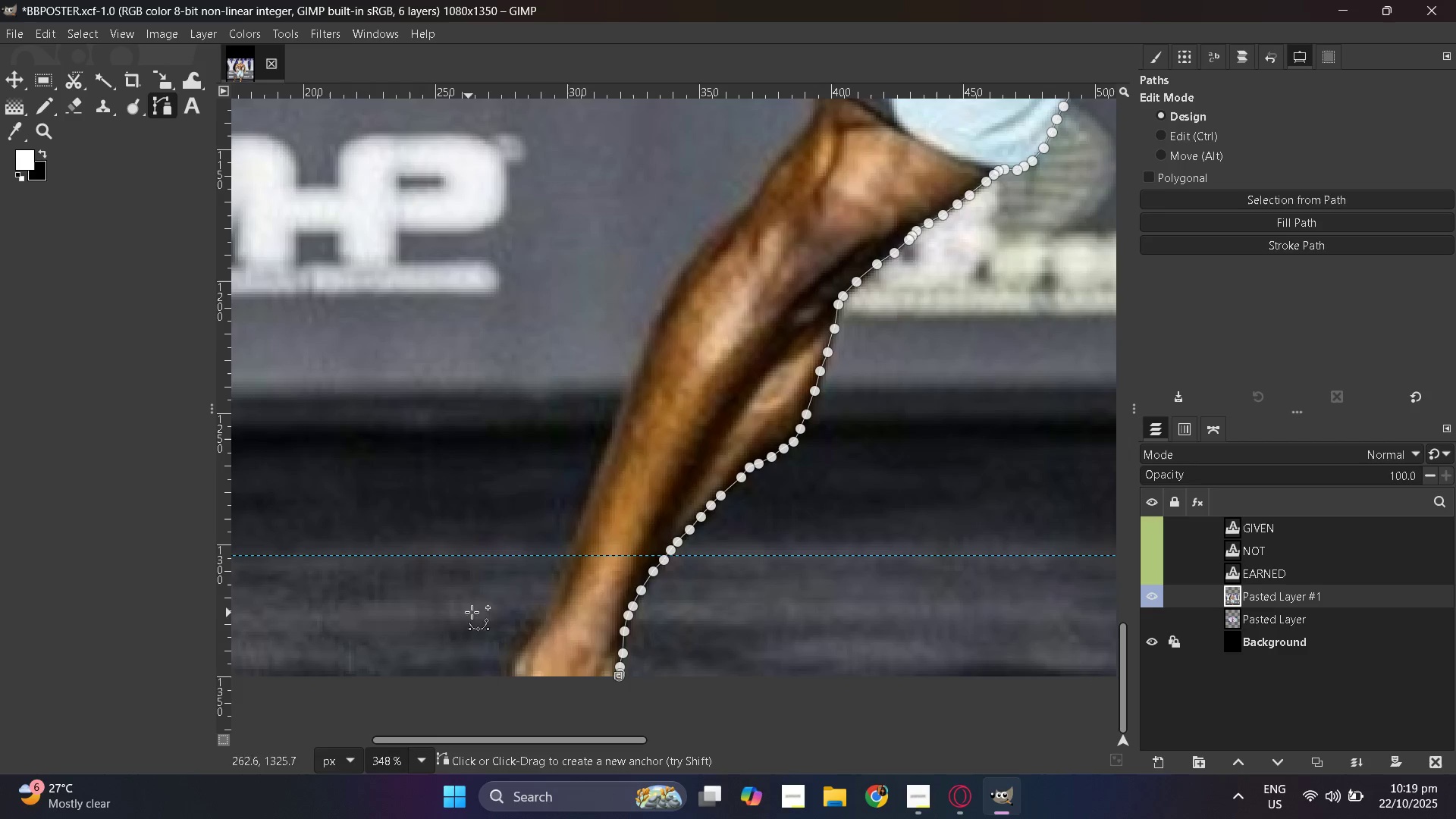 
key(Control+ControlLeft)
 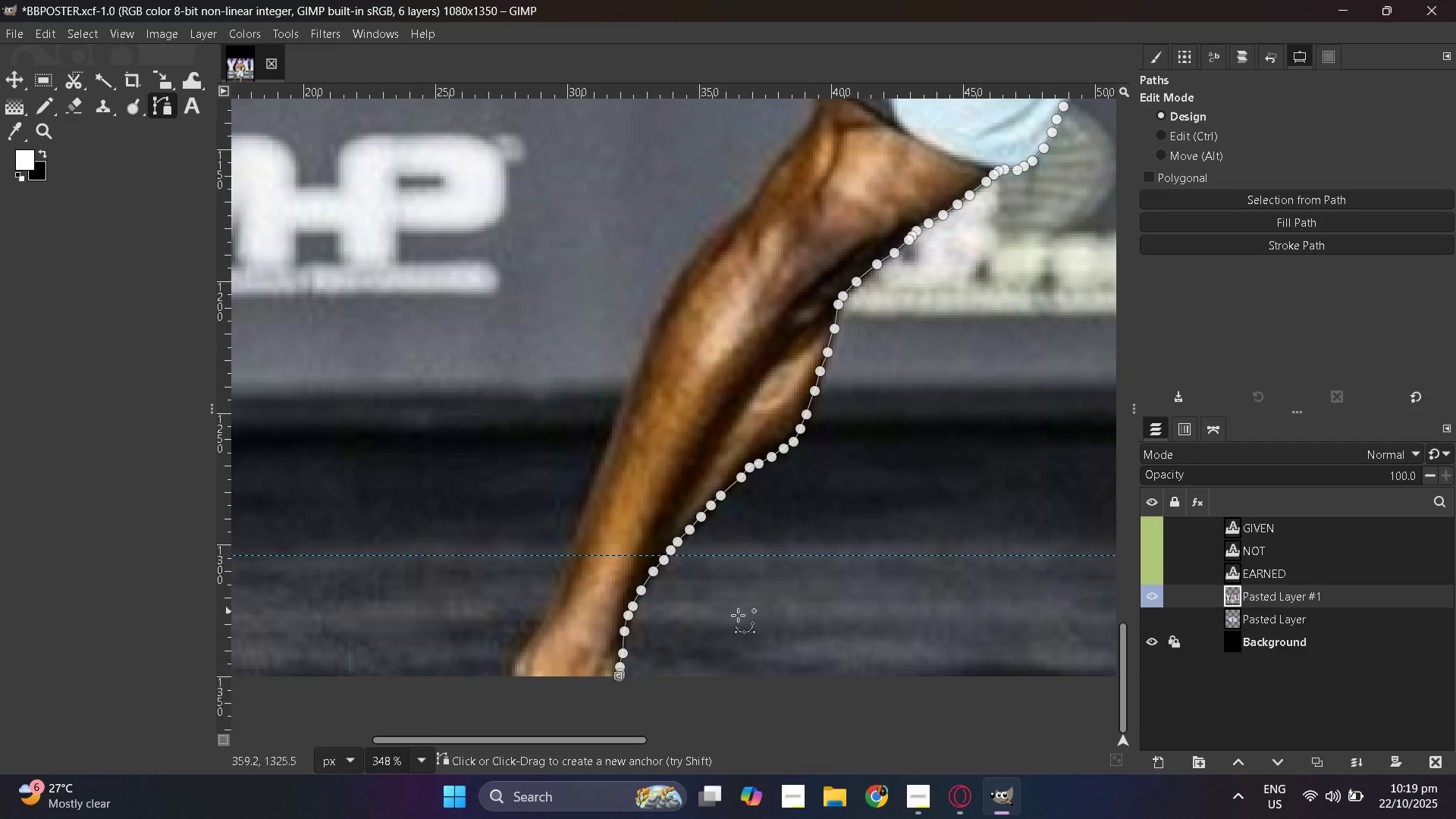 
hold_key(key=ControlLeft, duration=0.39)
scroll: coordinate [813, 633], scroll_direction: down, amount: 1.0
 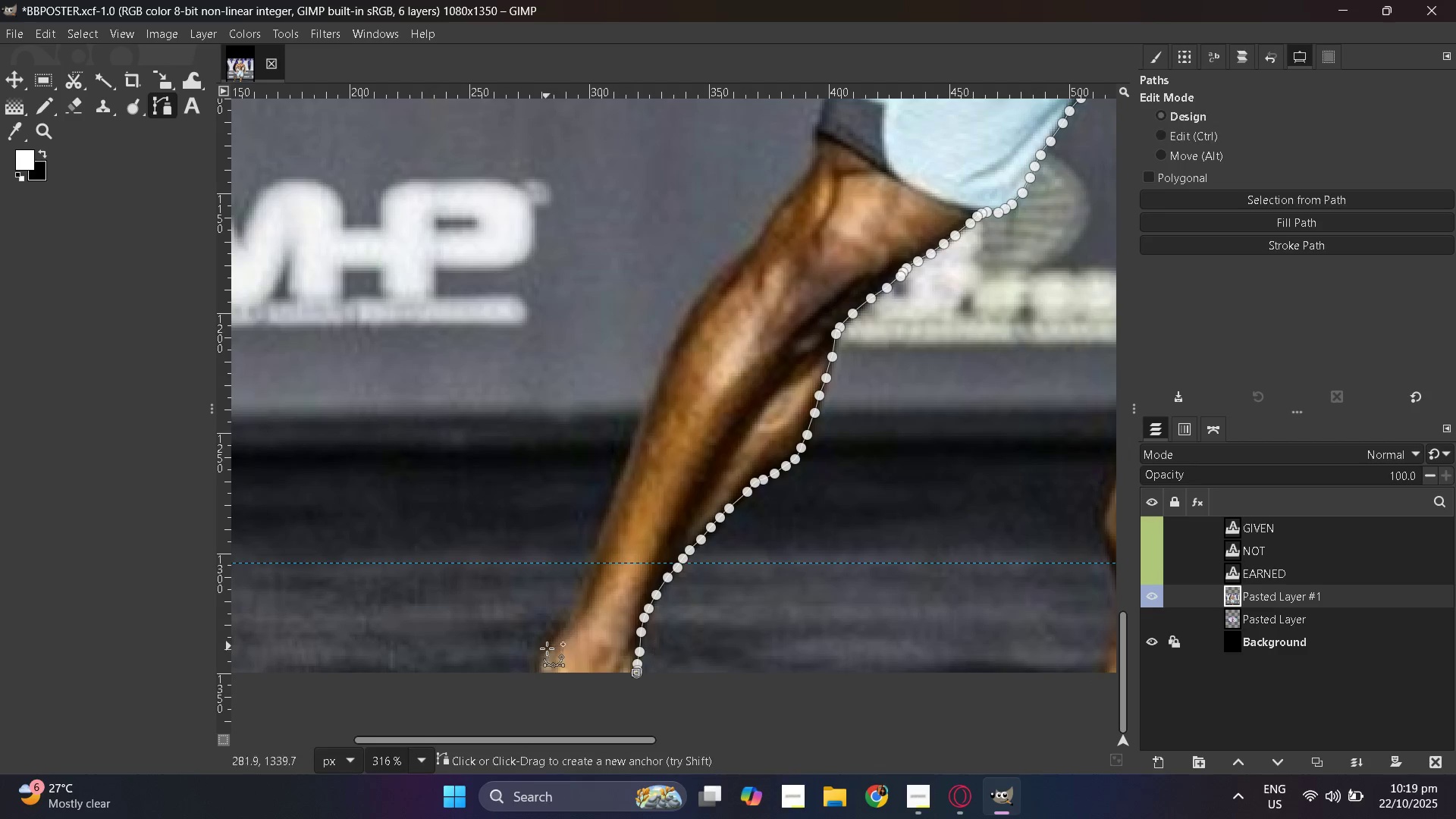 
hold_key(key=ControlLeft, duration=1.15)
scroll: coordinate [558, 630], scroll_direction: up, amount: 6.0
 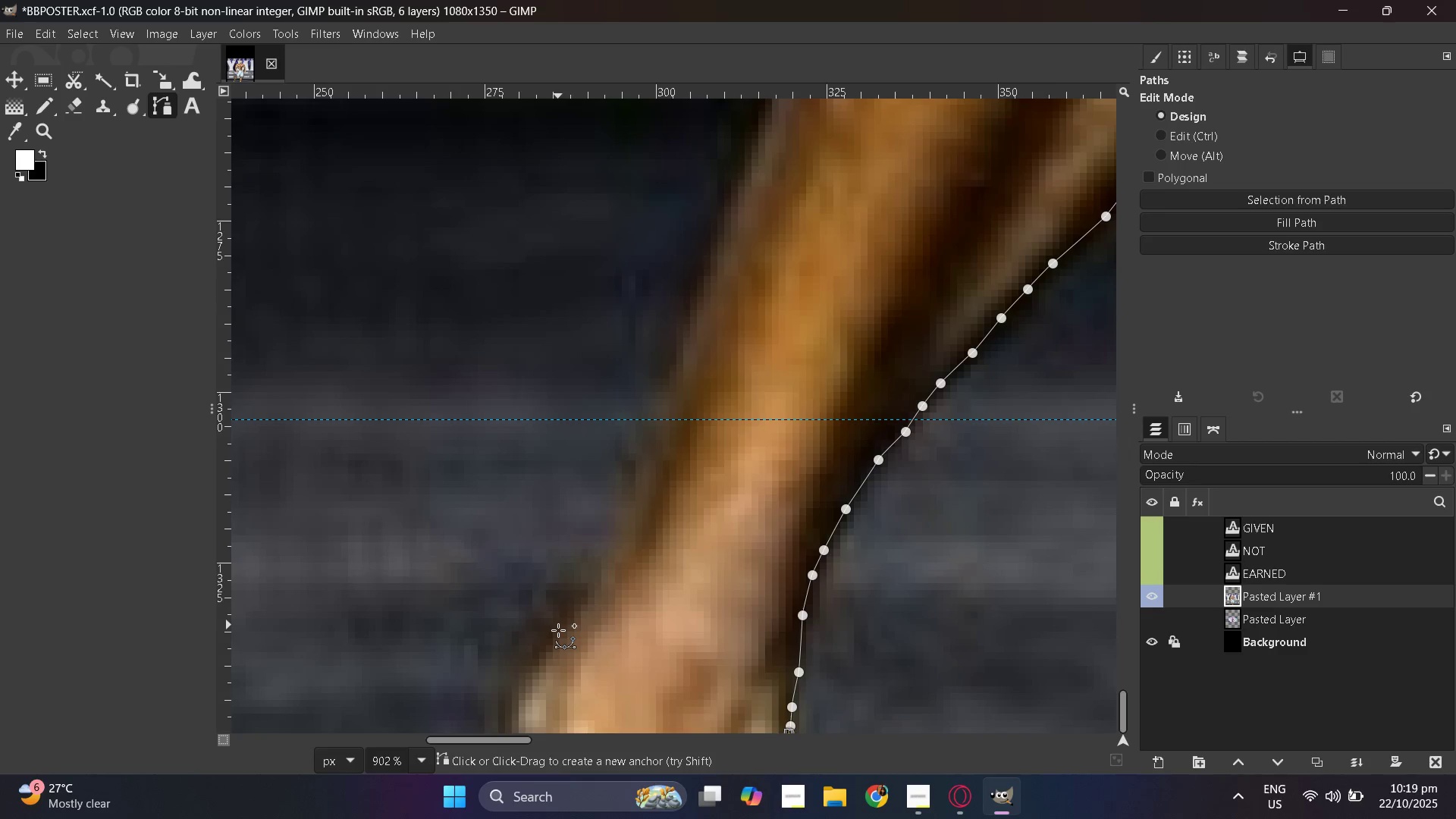 
hold_key(key=ControlLeft, duration=0.53)
scroll: coordinate [559, 629], scroll_direction: down, amount: 8.0
 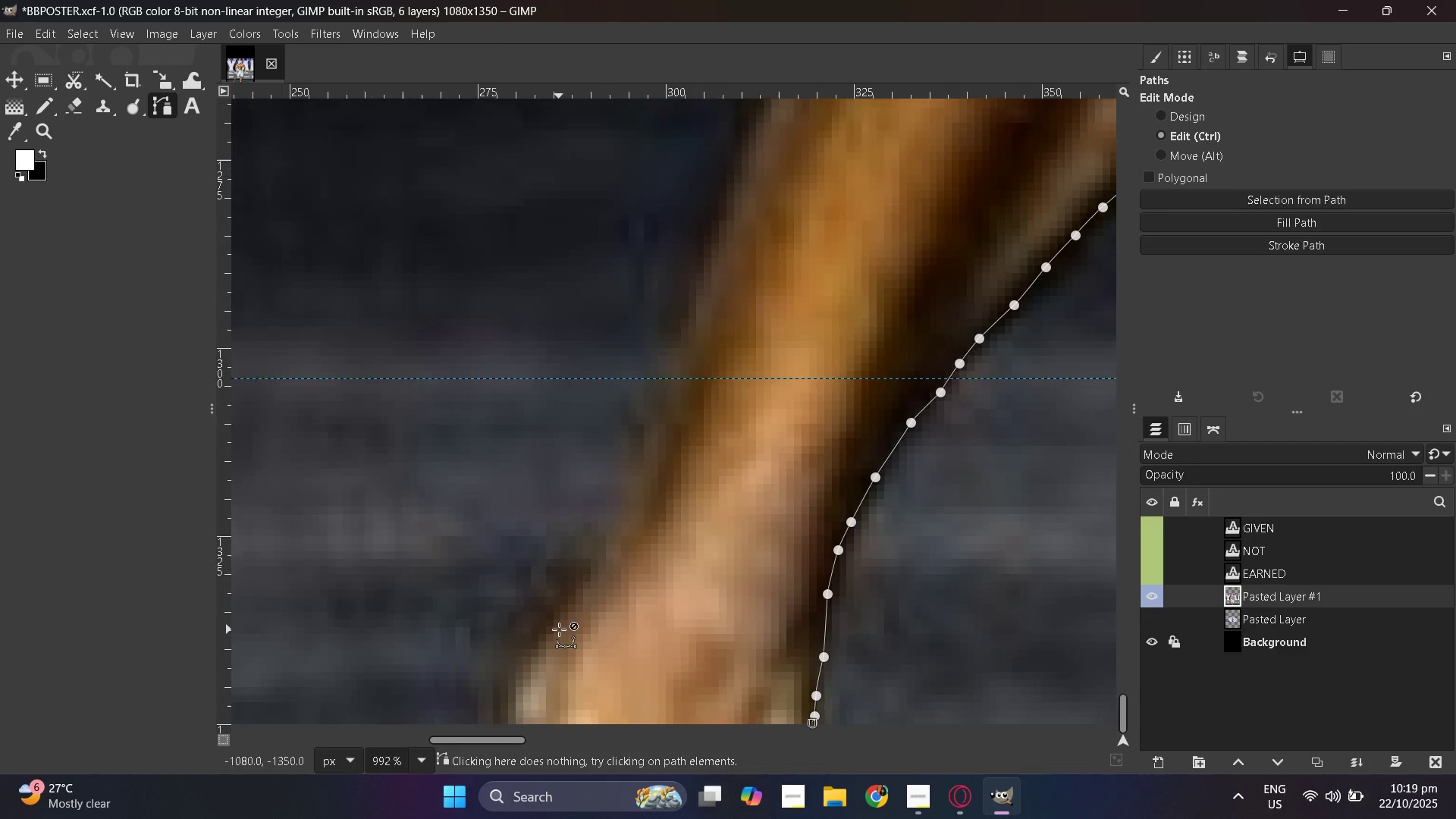 
key(Control+ControlLeft)
 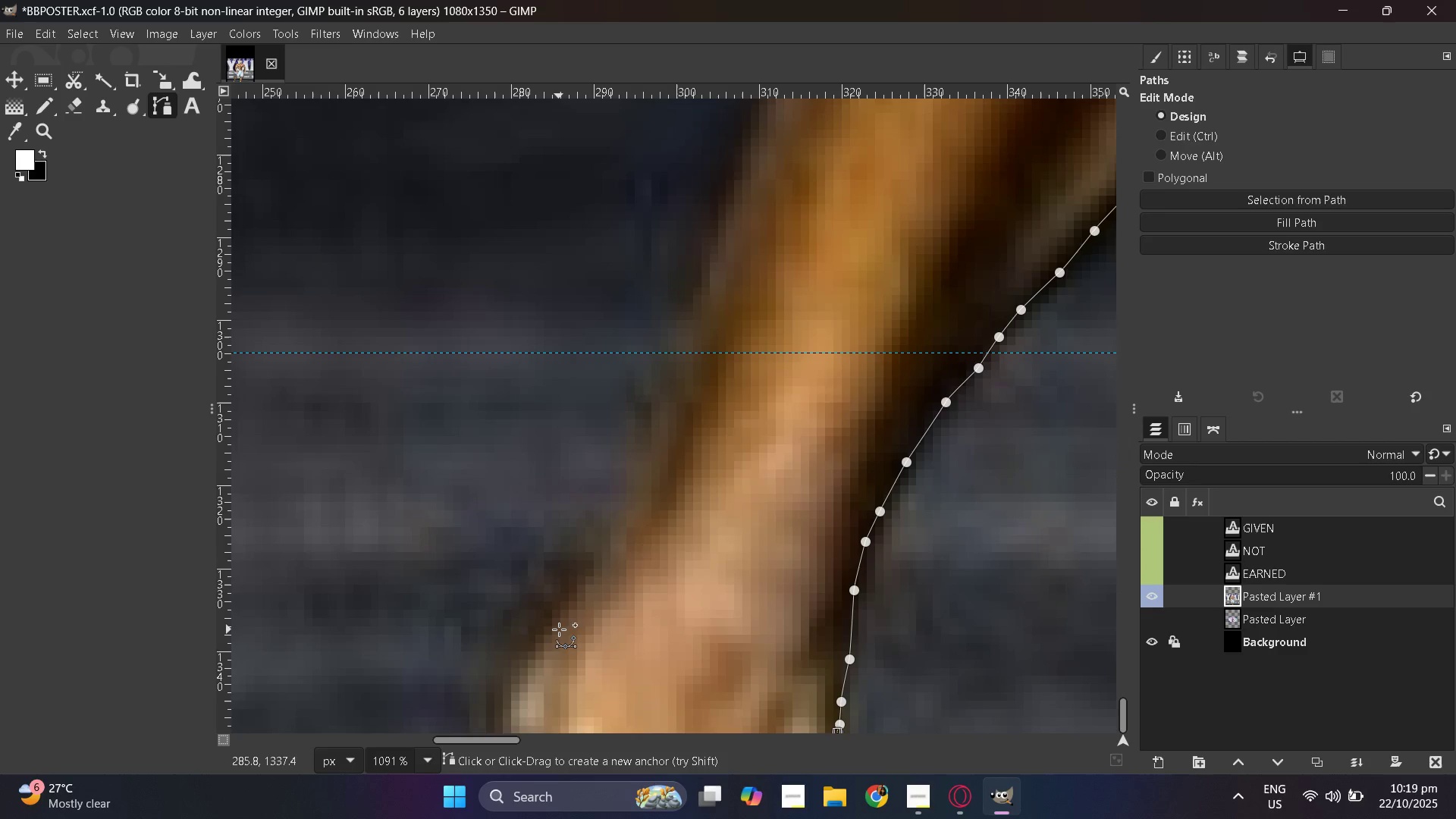 
hold_key(key=ControlLeft, duration=0.5)
 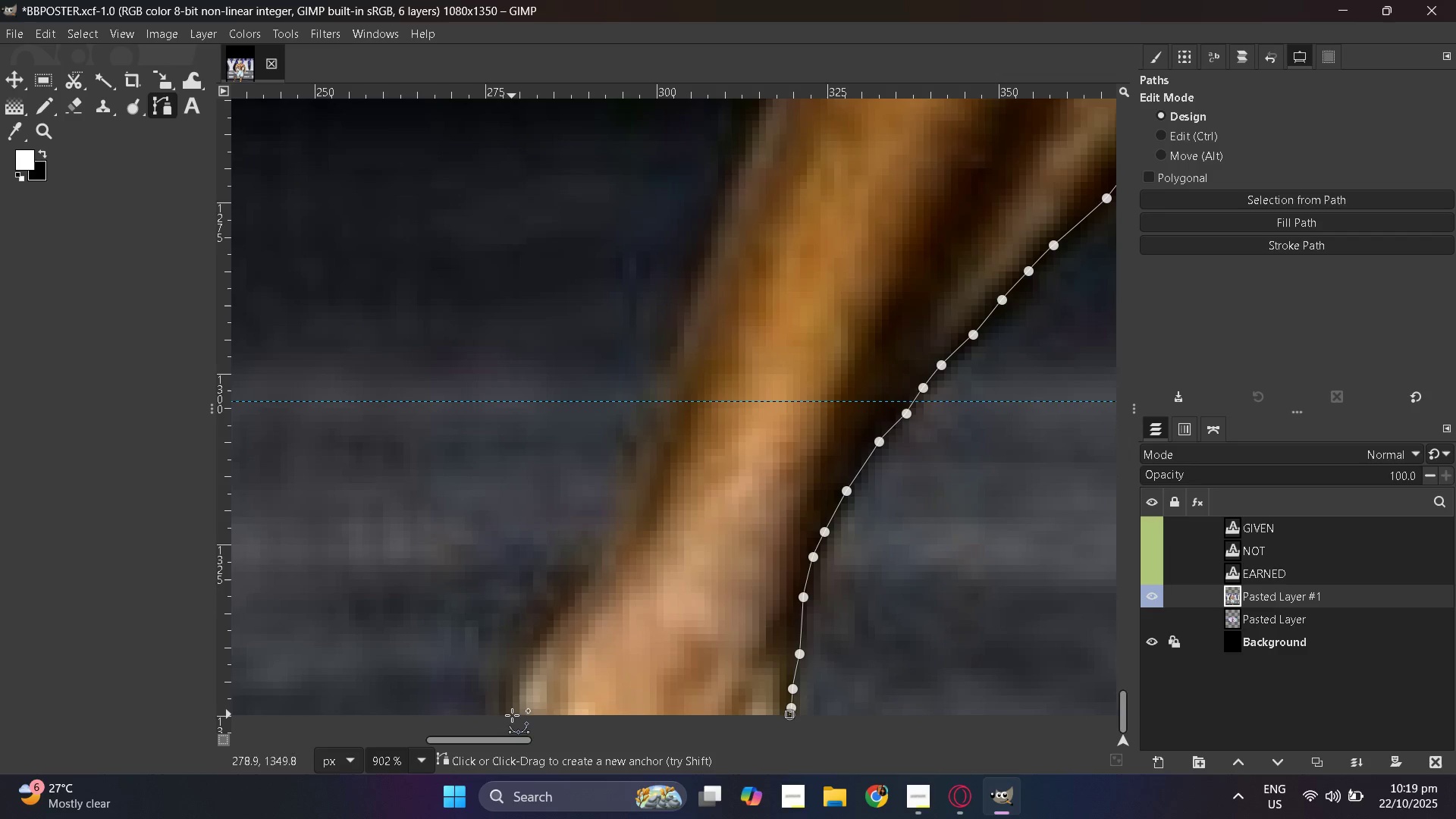 
left_click([509, 715])
 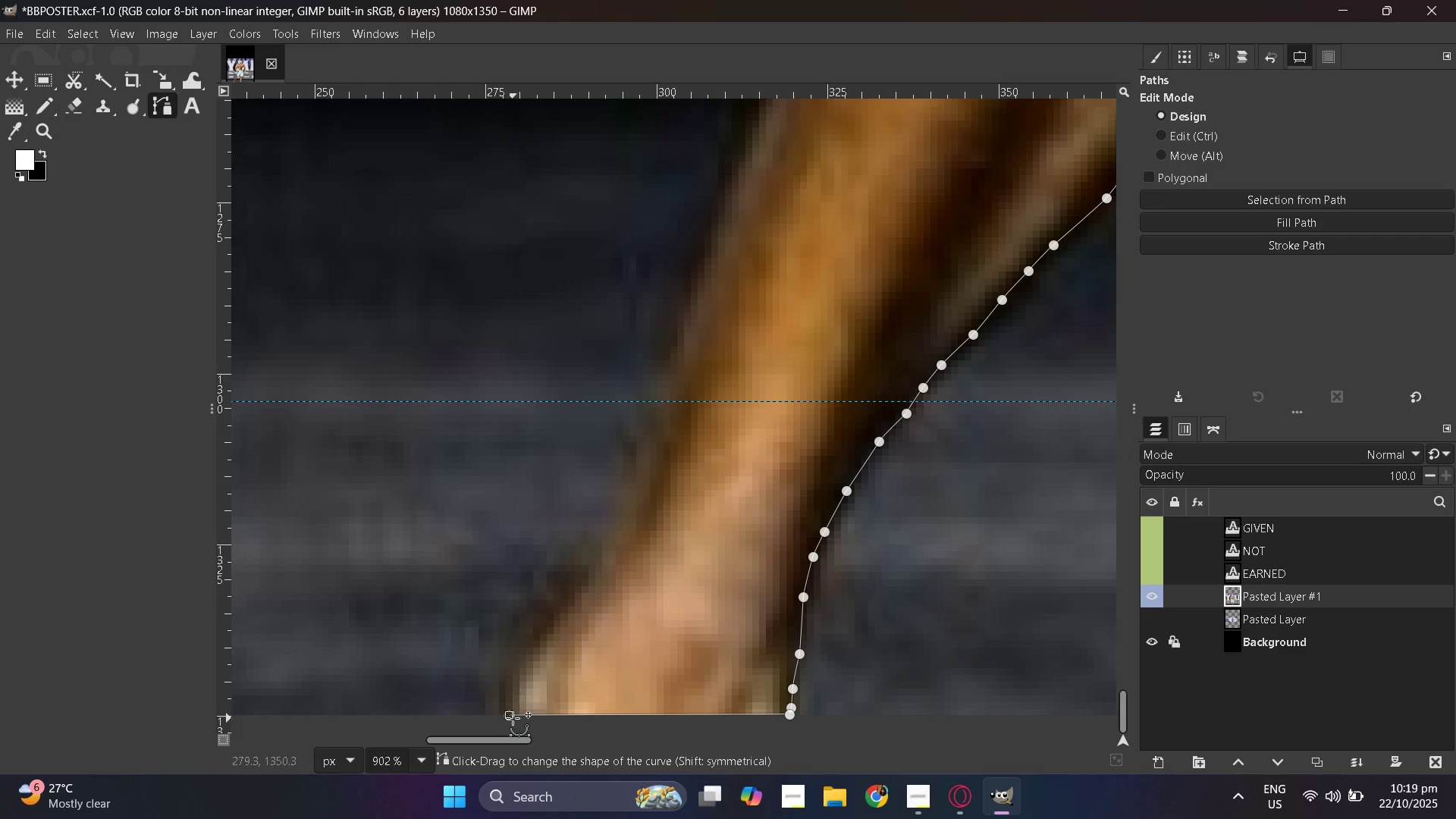 
key(Control+Z)
 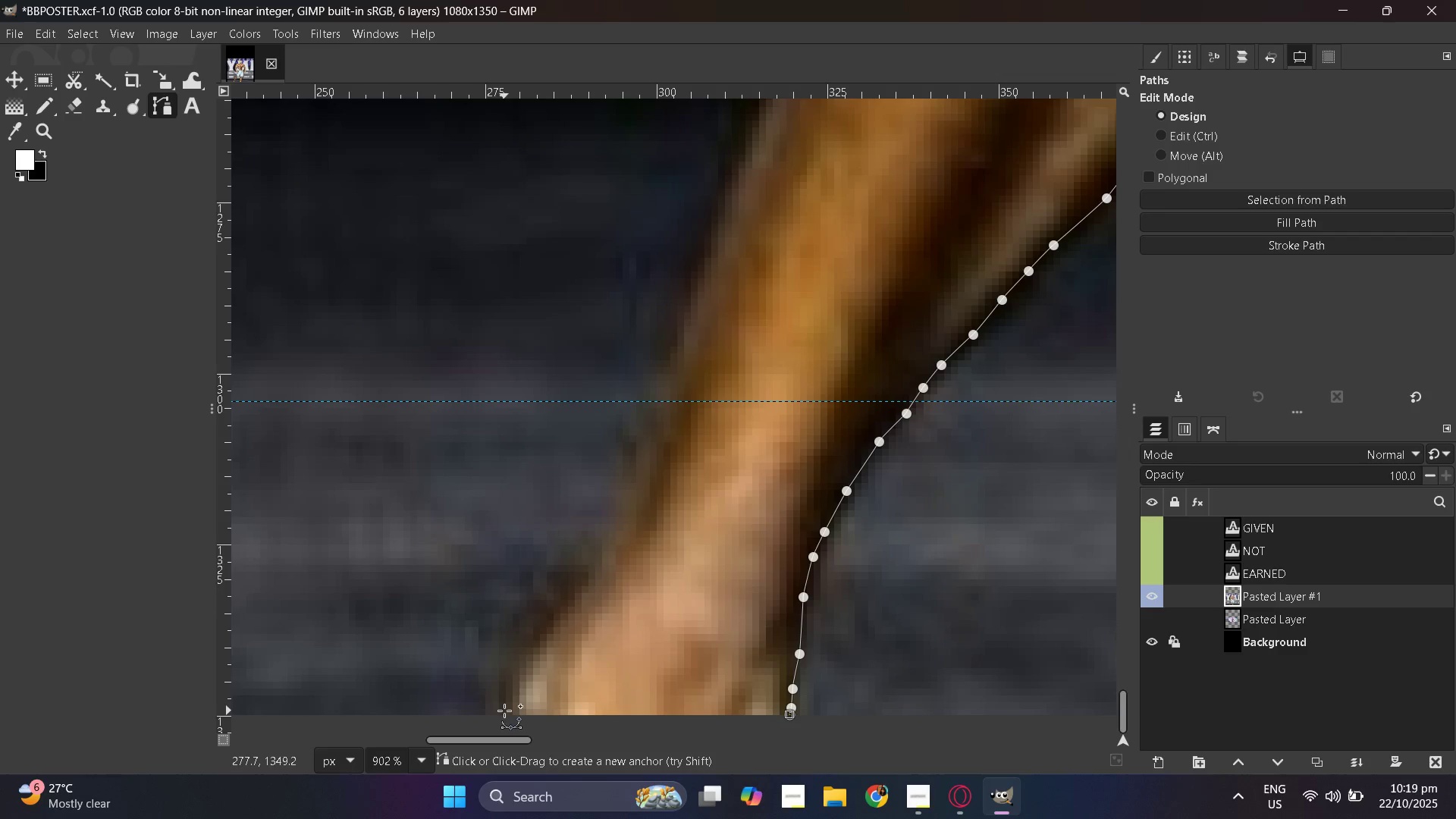 
left_click([504, 711])
 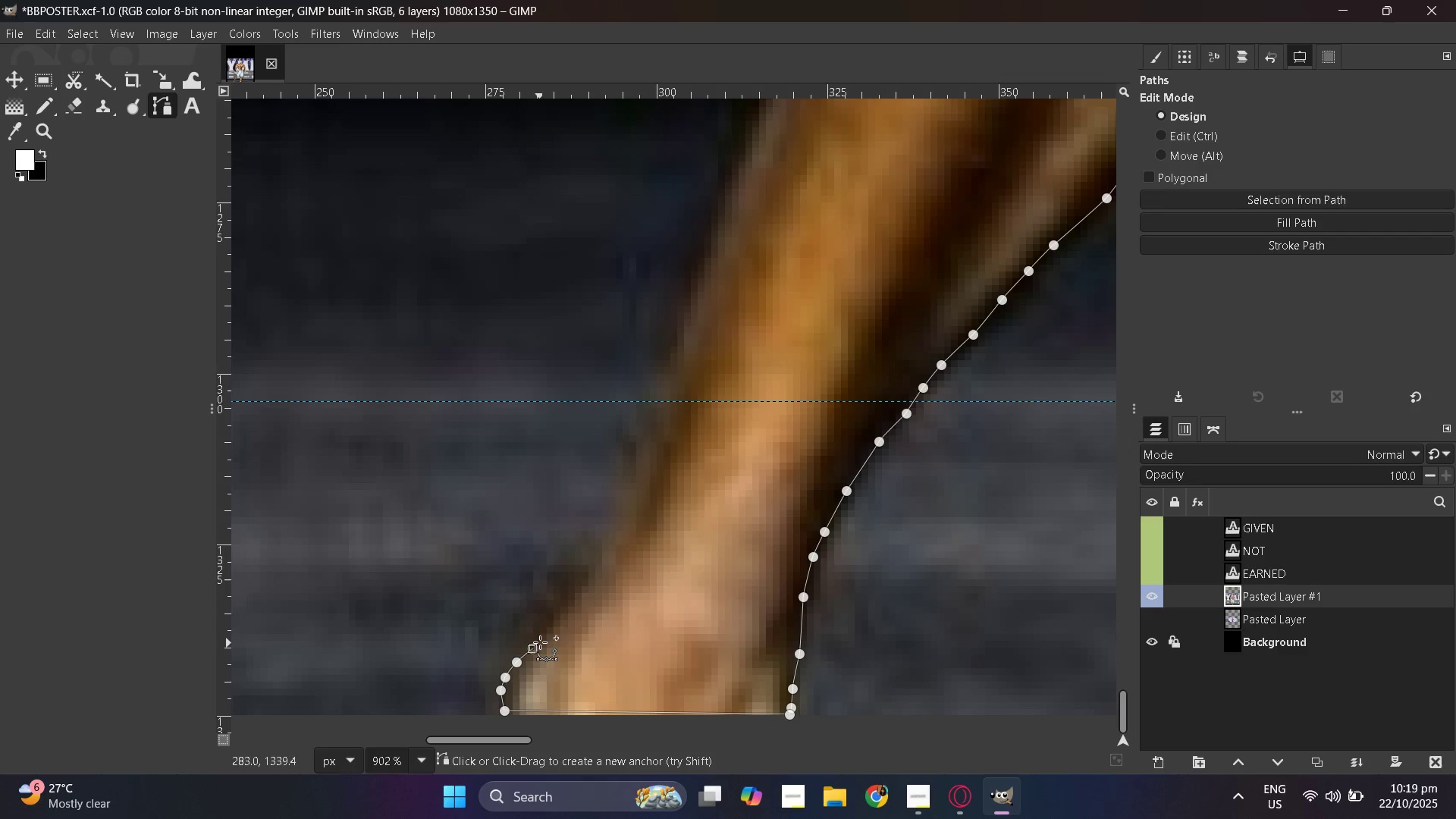 
left_click_drag(start_coordinate=[577, 609], to_coordinate=[581, 606])
 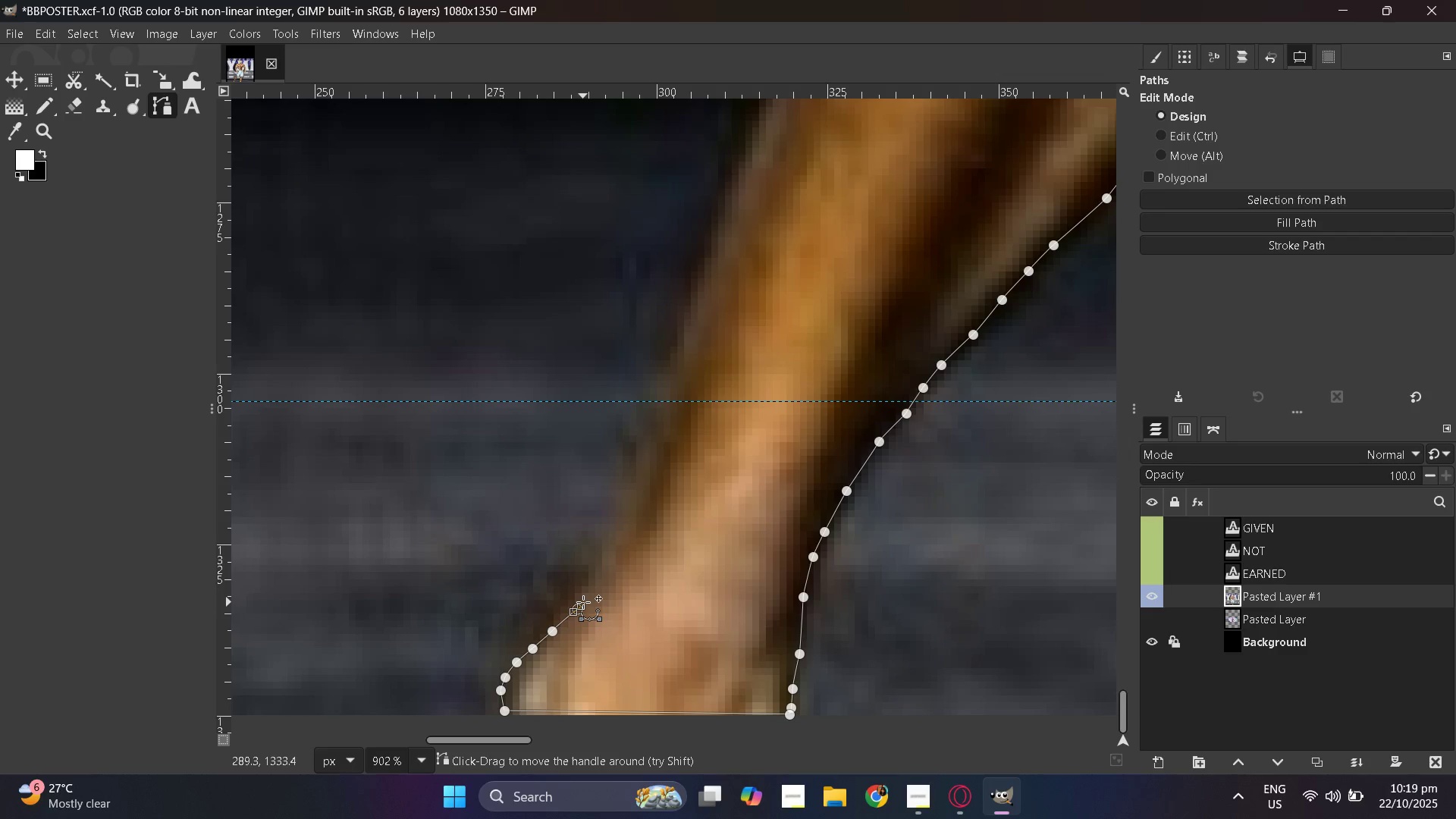 
key(Control+ControlLeft)
 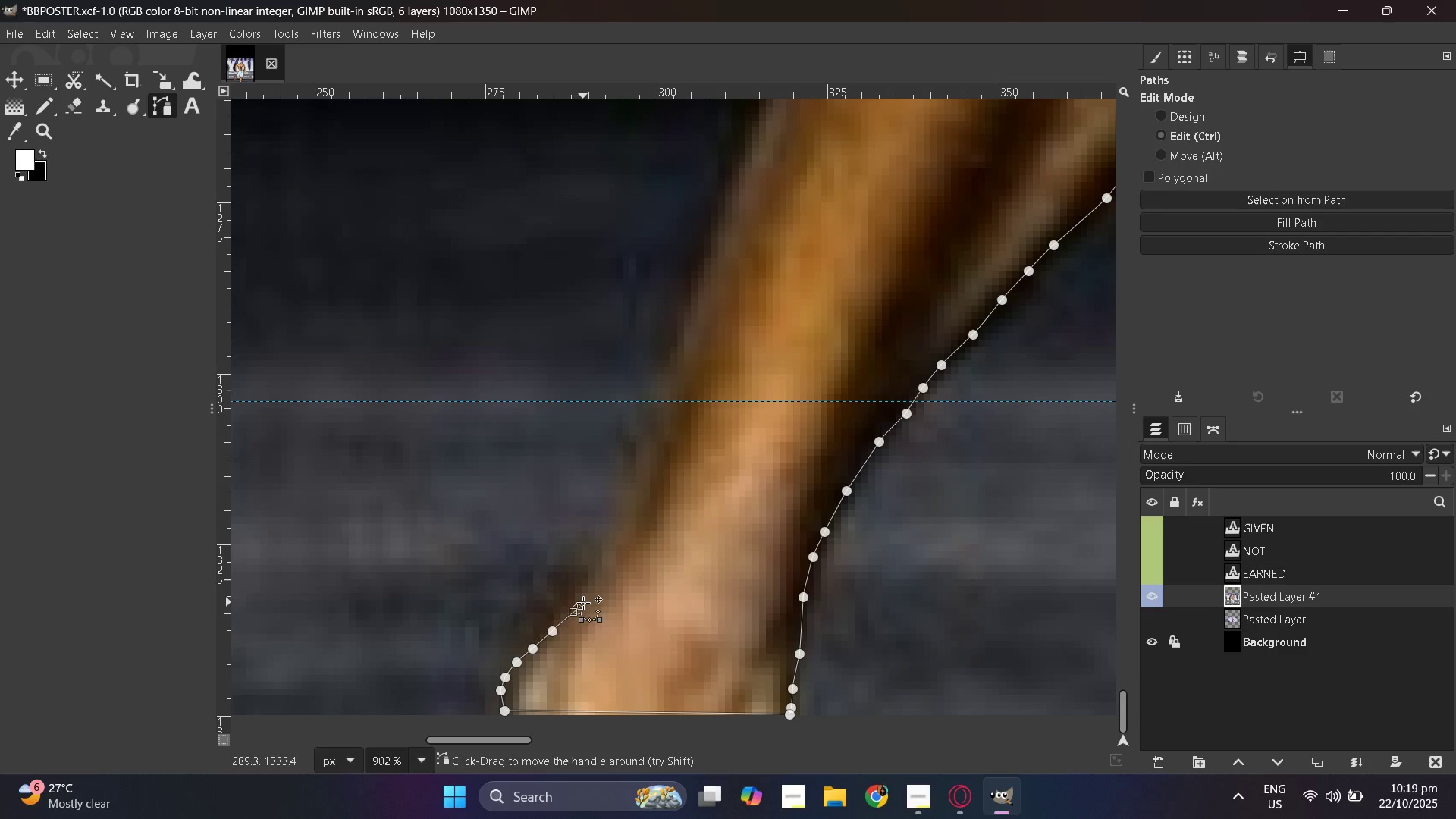 
key(Control+Z)
 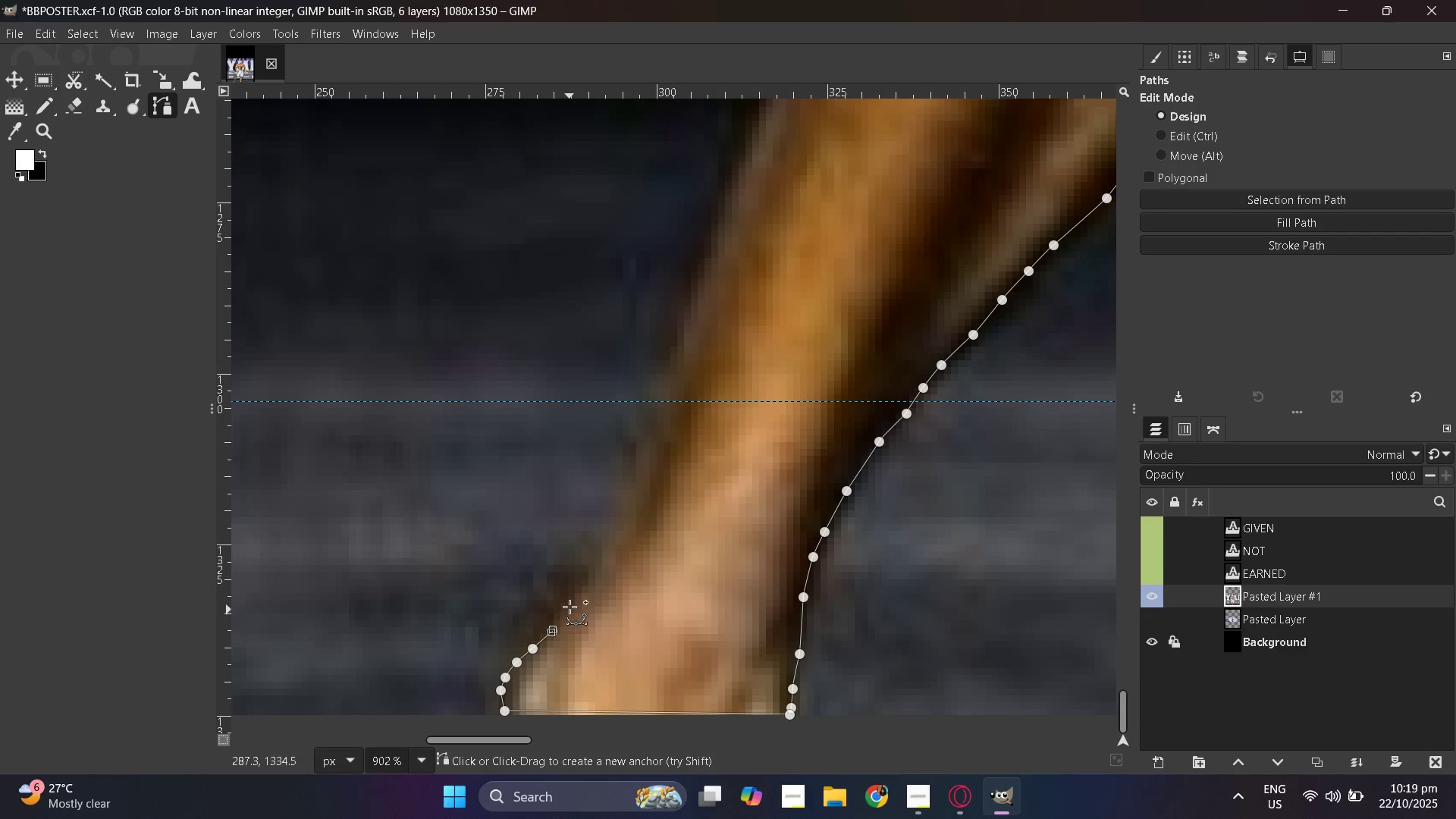 
left_click([570, 604])
 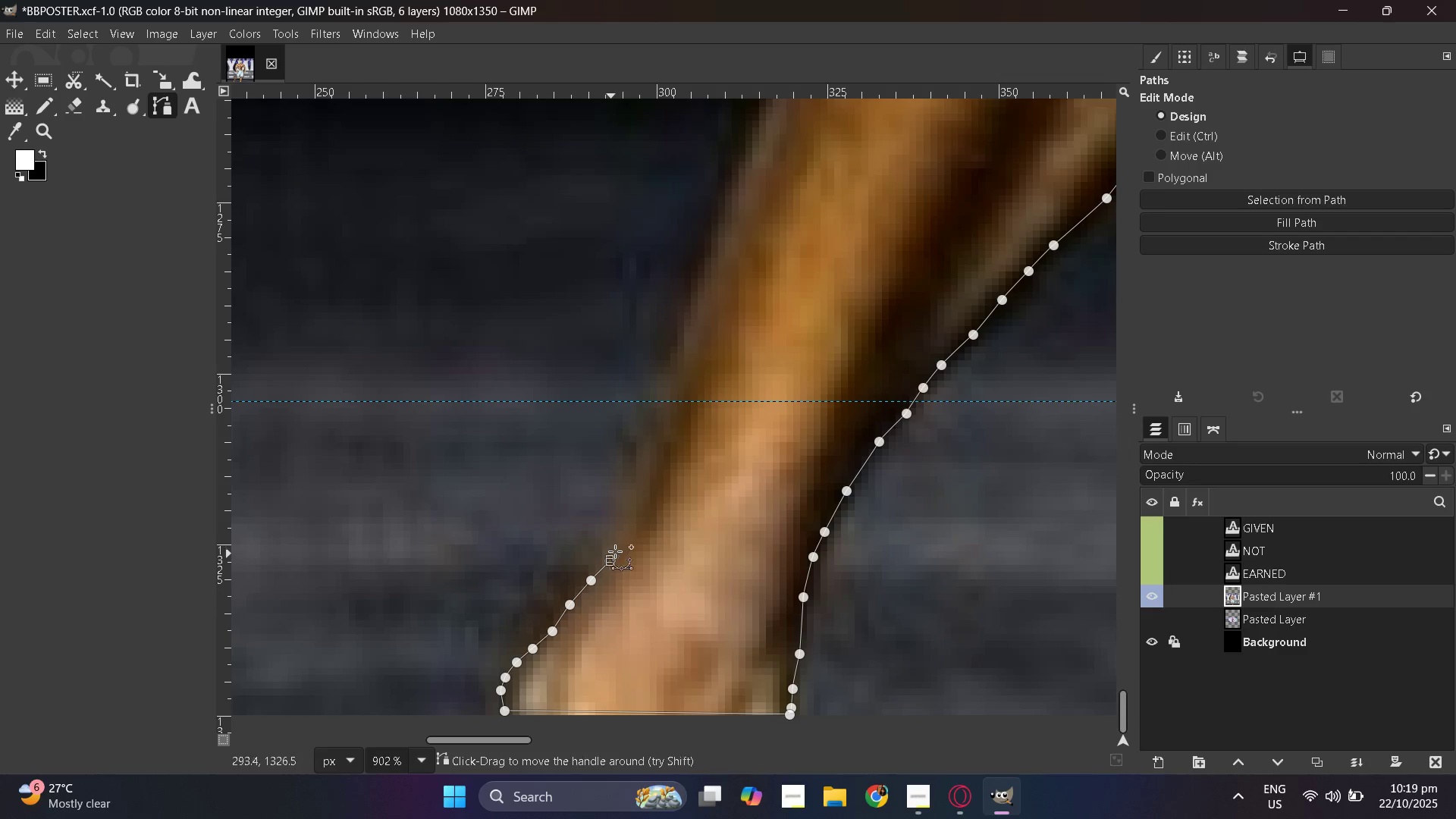 
left_click_drag(start_coordinate=[620, 540], to_coordinate=[623, 534])
 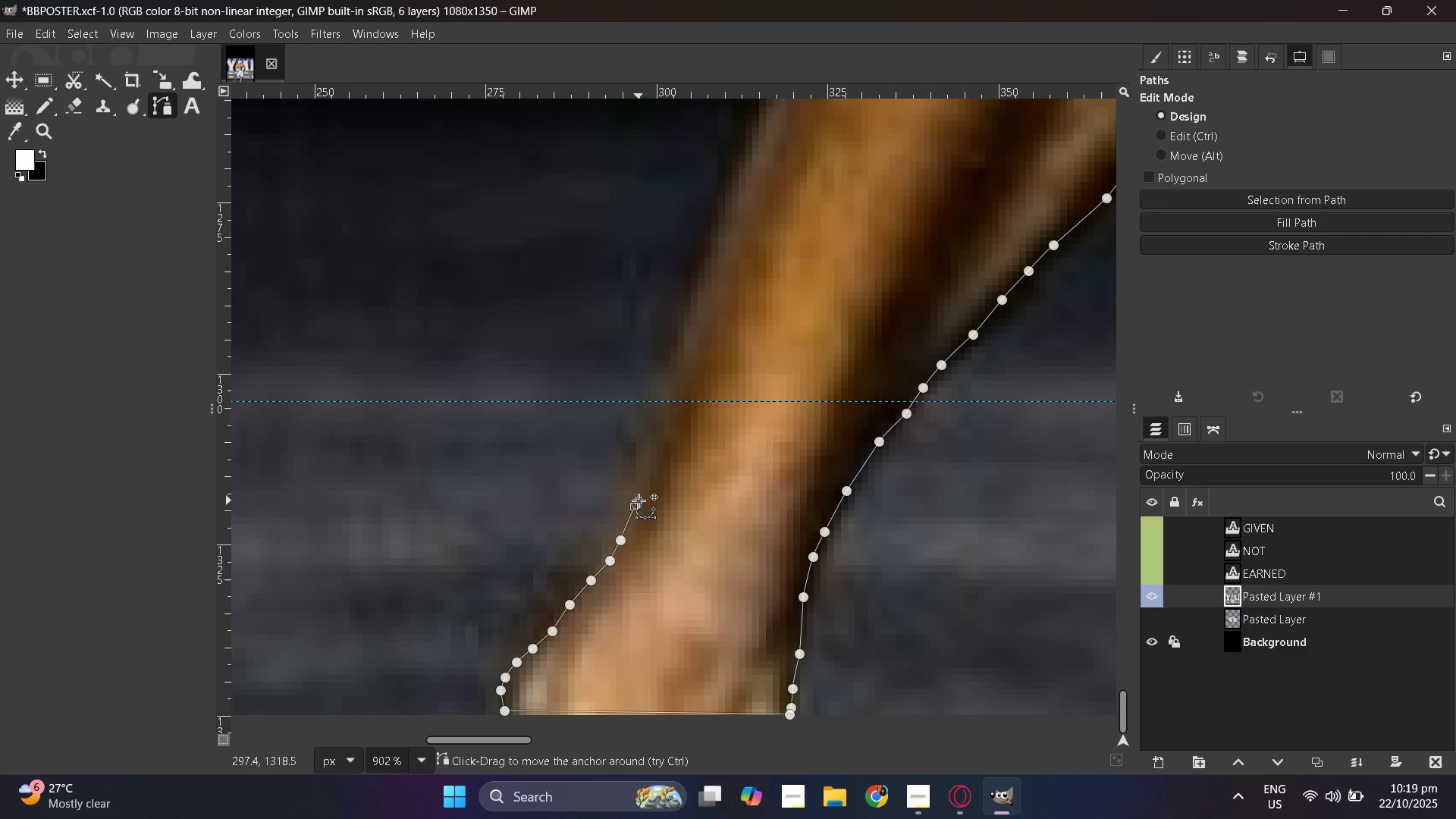 
hold_key(key=ControlLeft, duration=1.42)
scroll: coordinate [685, 537], scroll_direction: none, amount: 0.0
 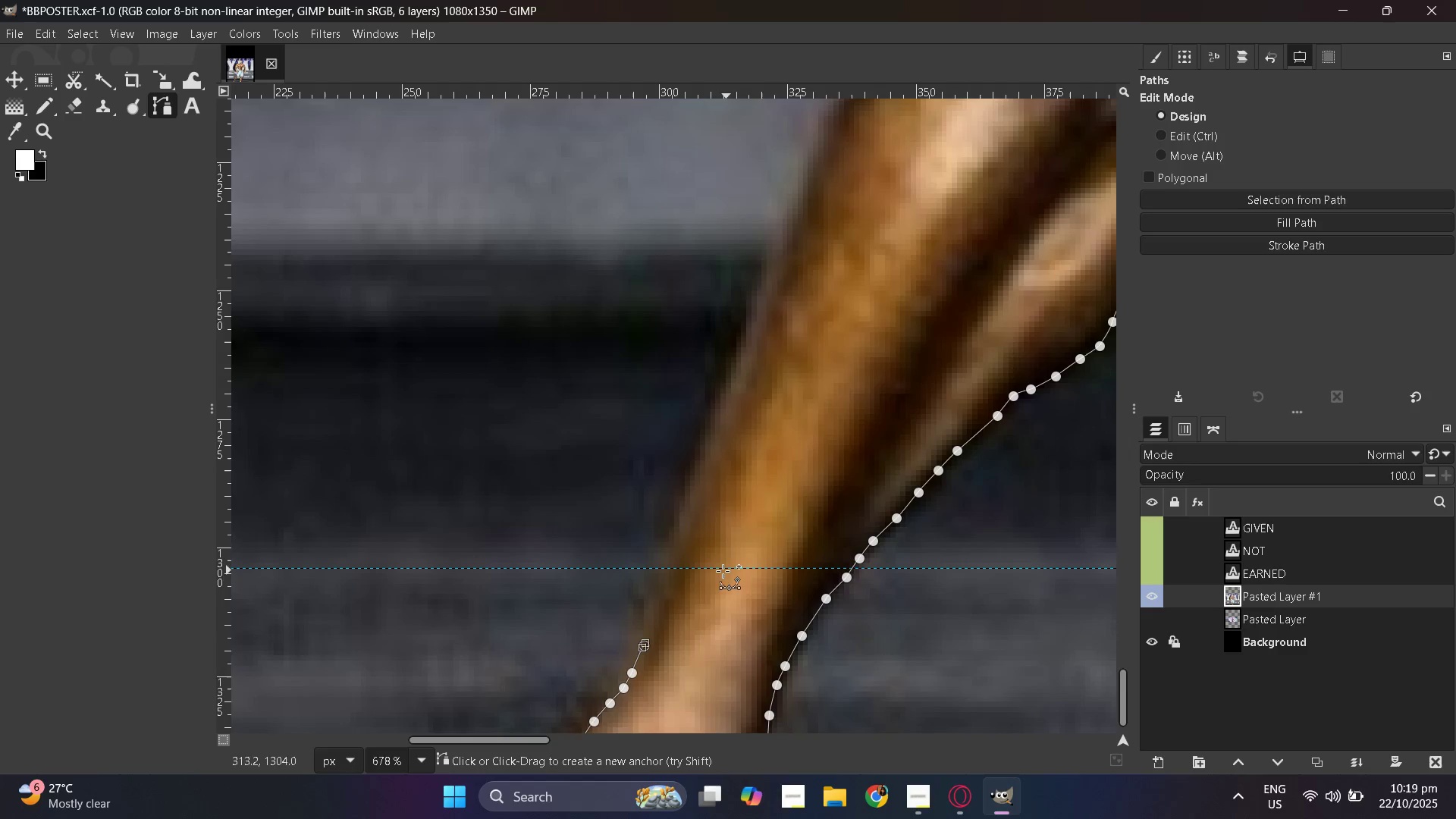 
hold_key(key=ControlLeft, duration=0.65)
 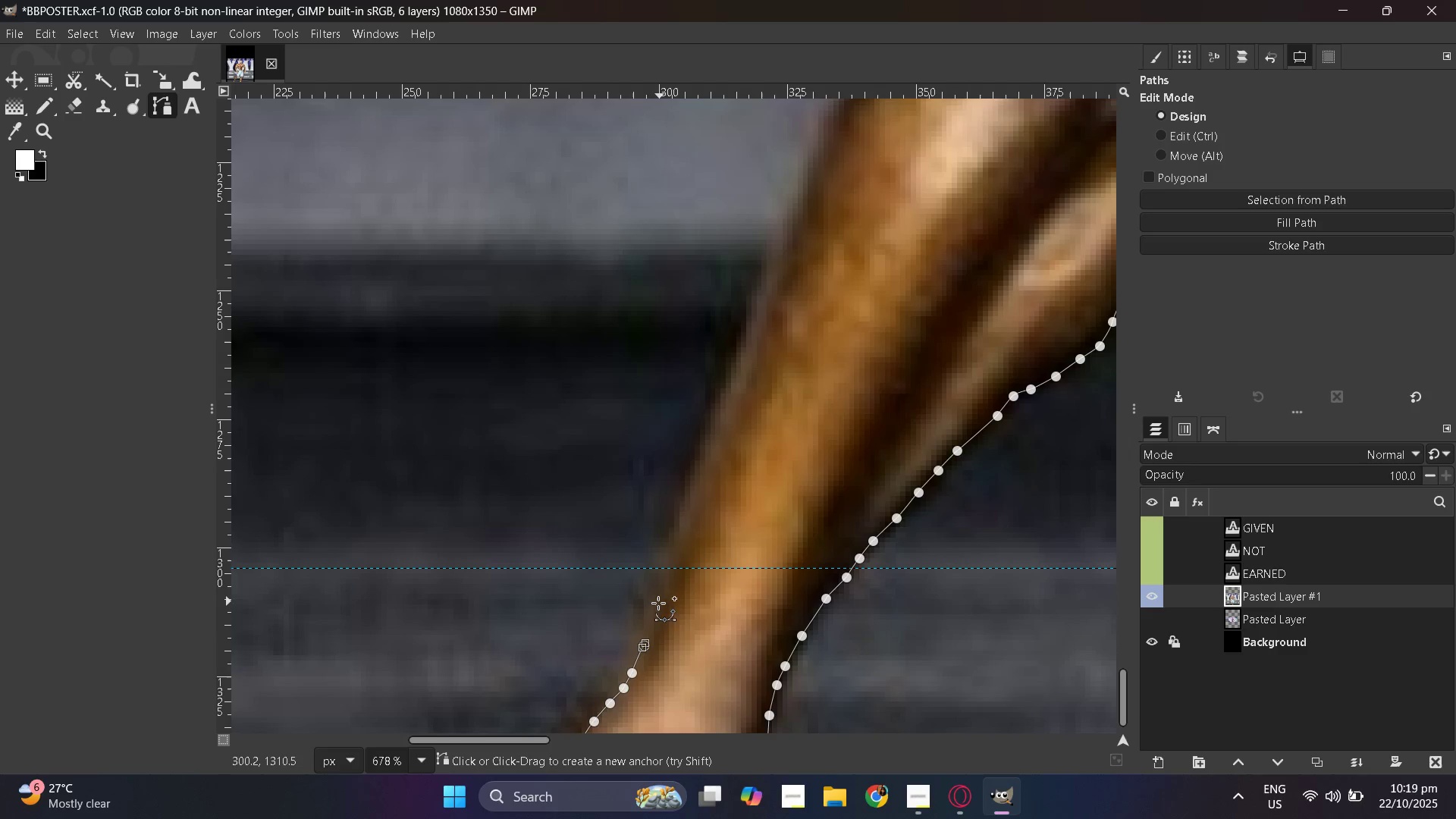 
left_click([653, 604])
 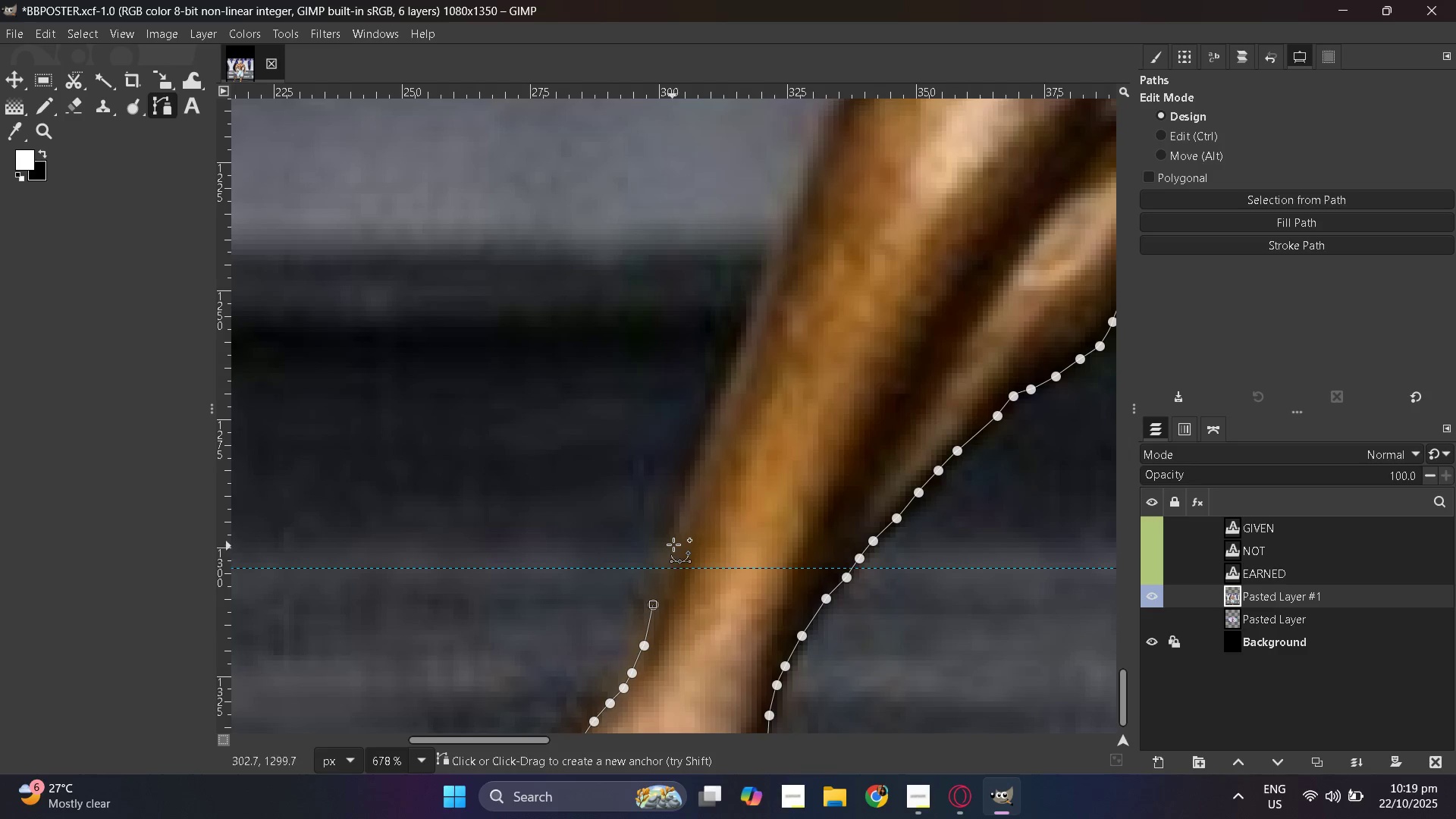 
left_click([676, 544])
 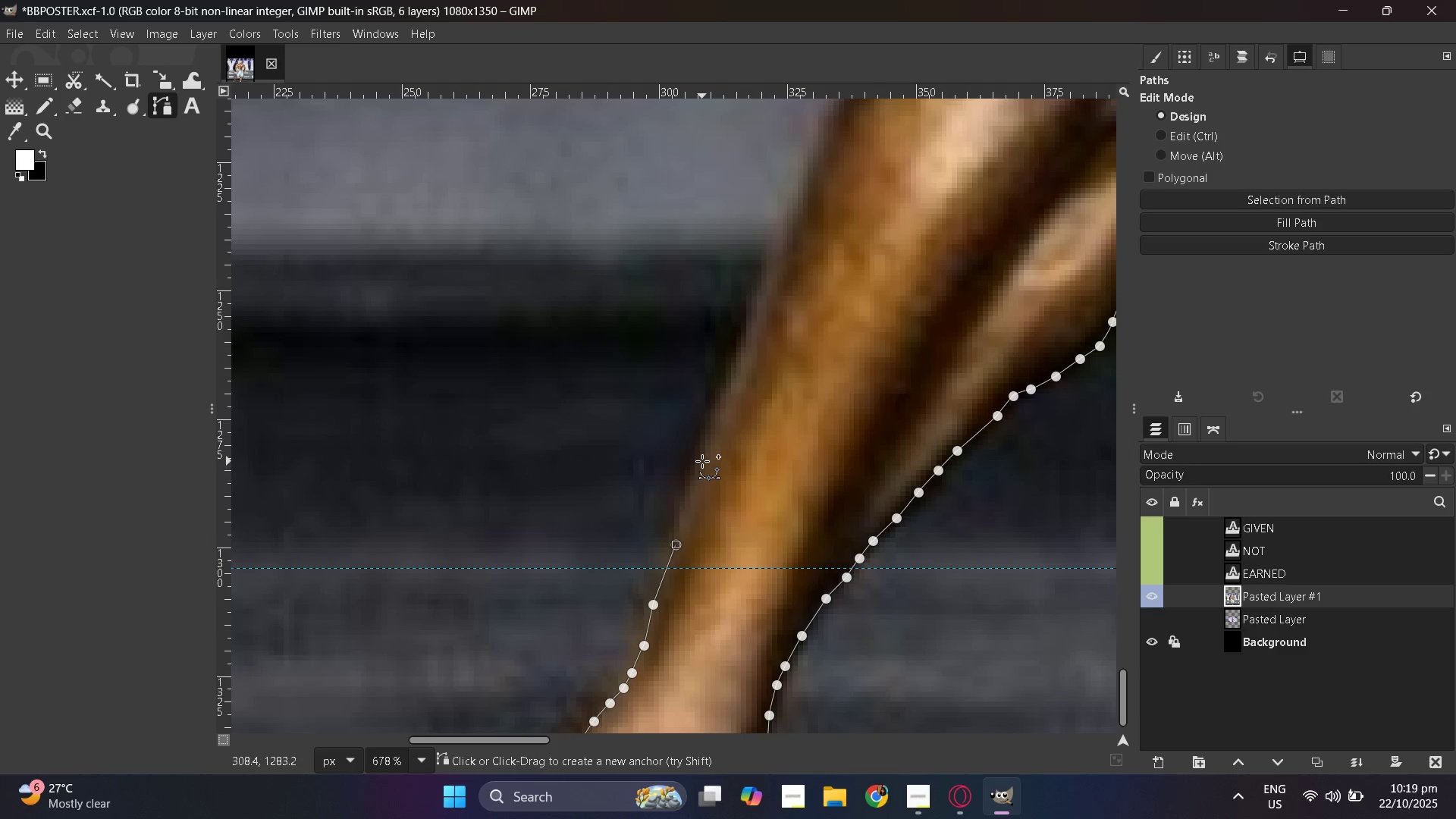 
left_click([702, 461])
 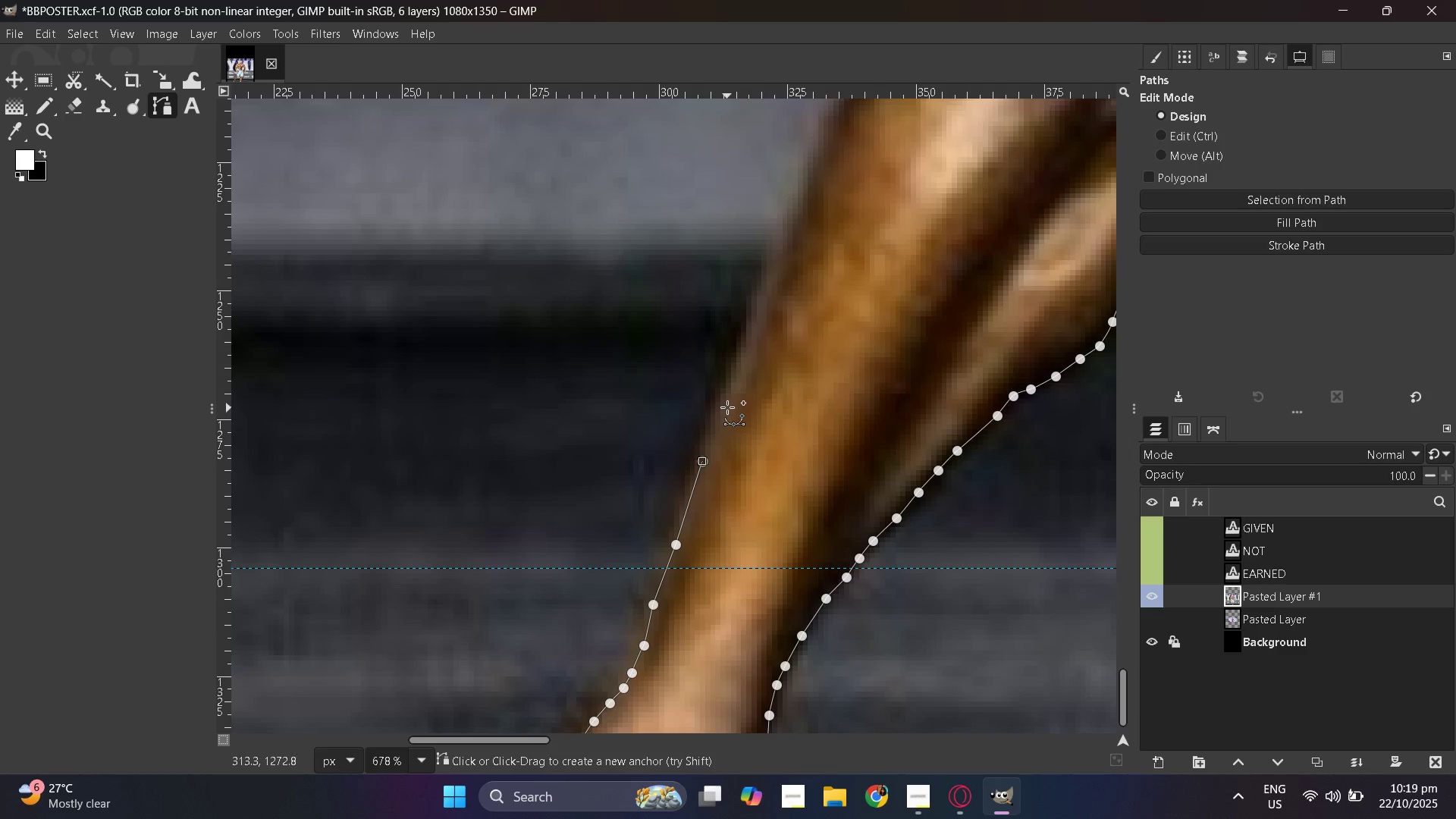 
key(Control+ControlLeft)
 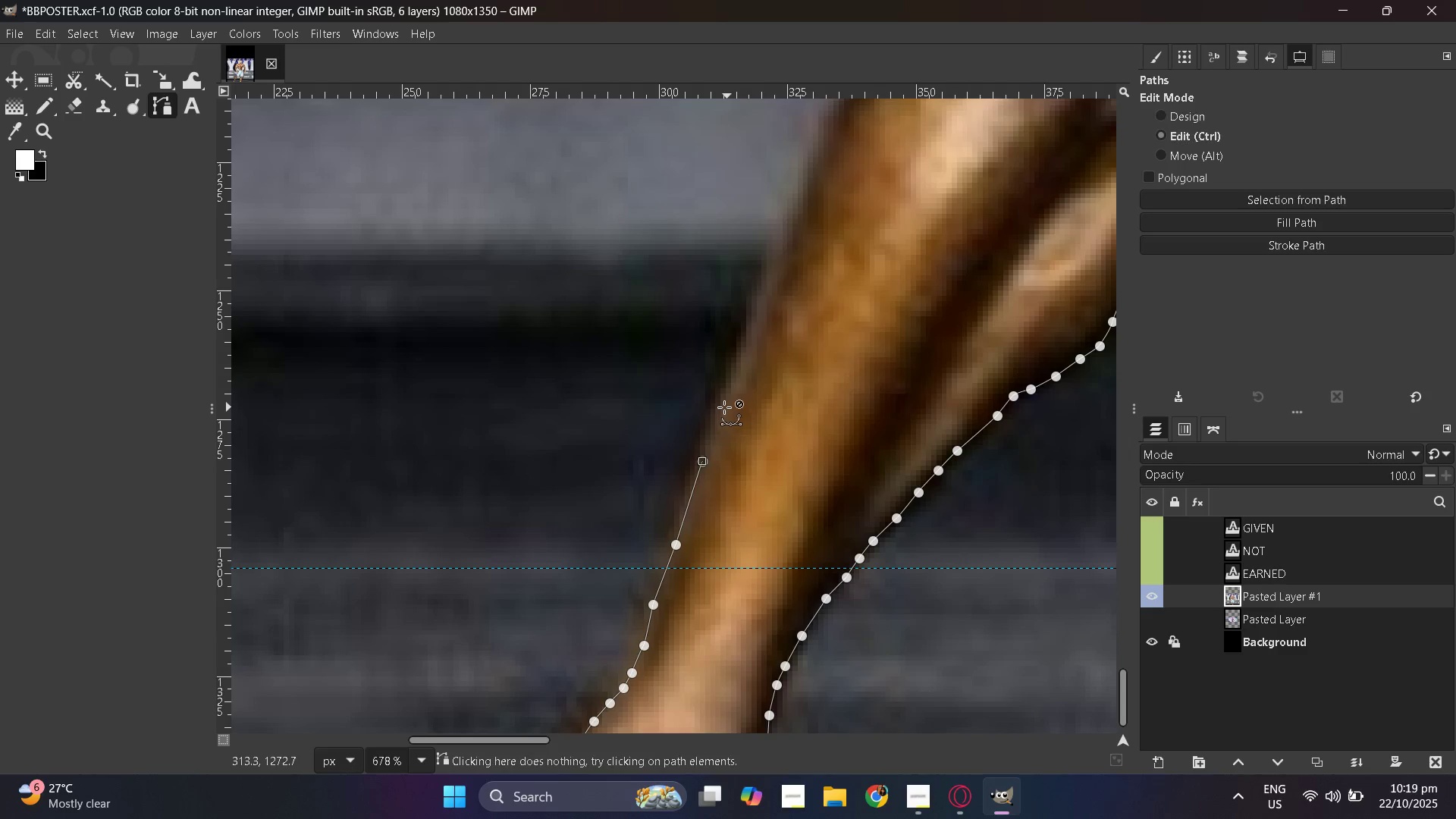 
key(Control+Z)
 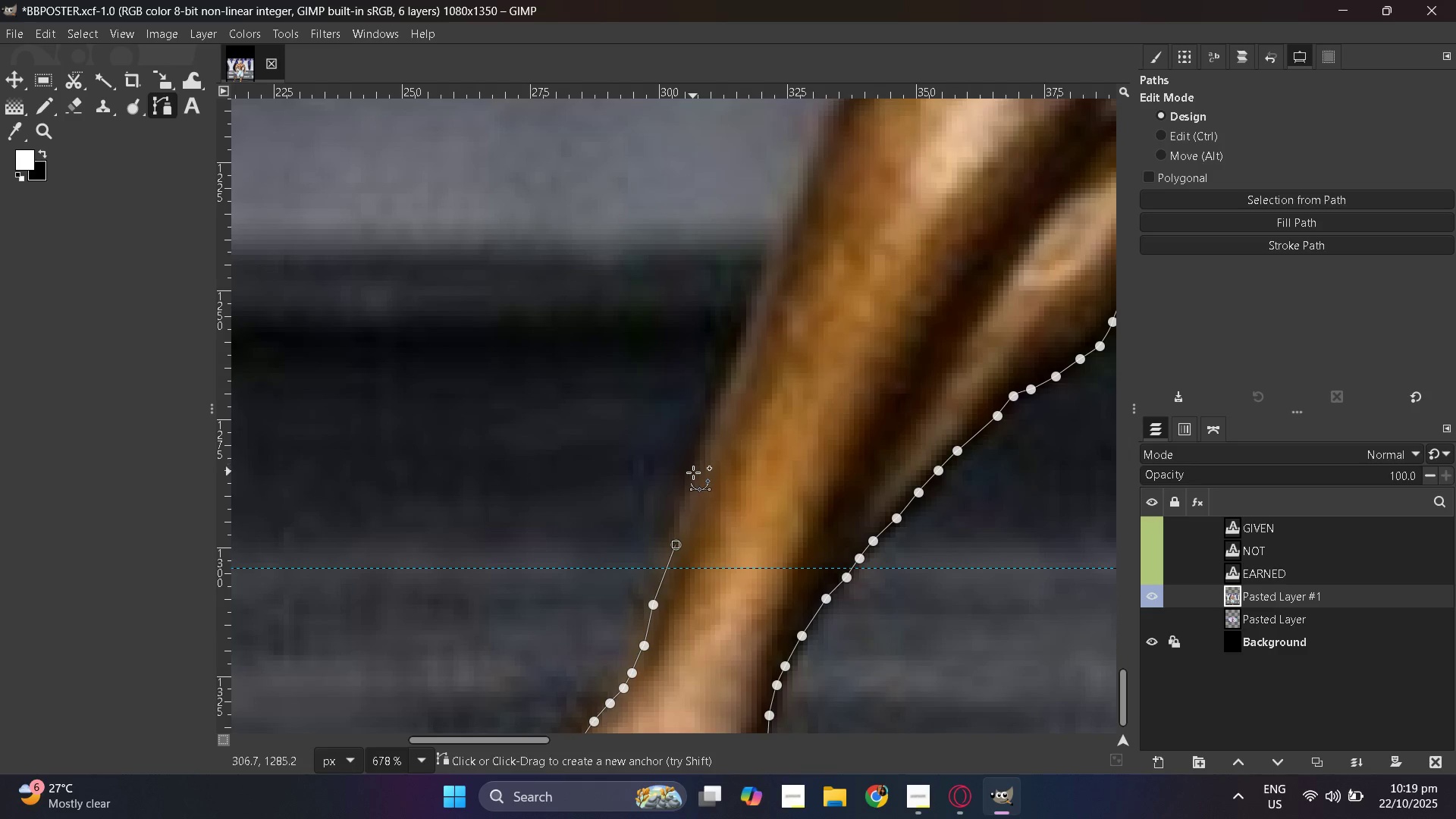 
left_click([693, 472])
 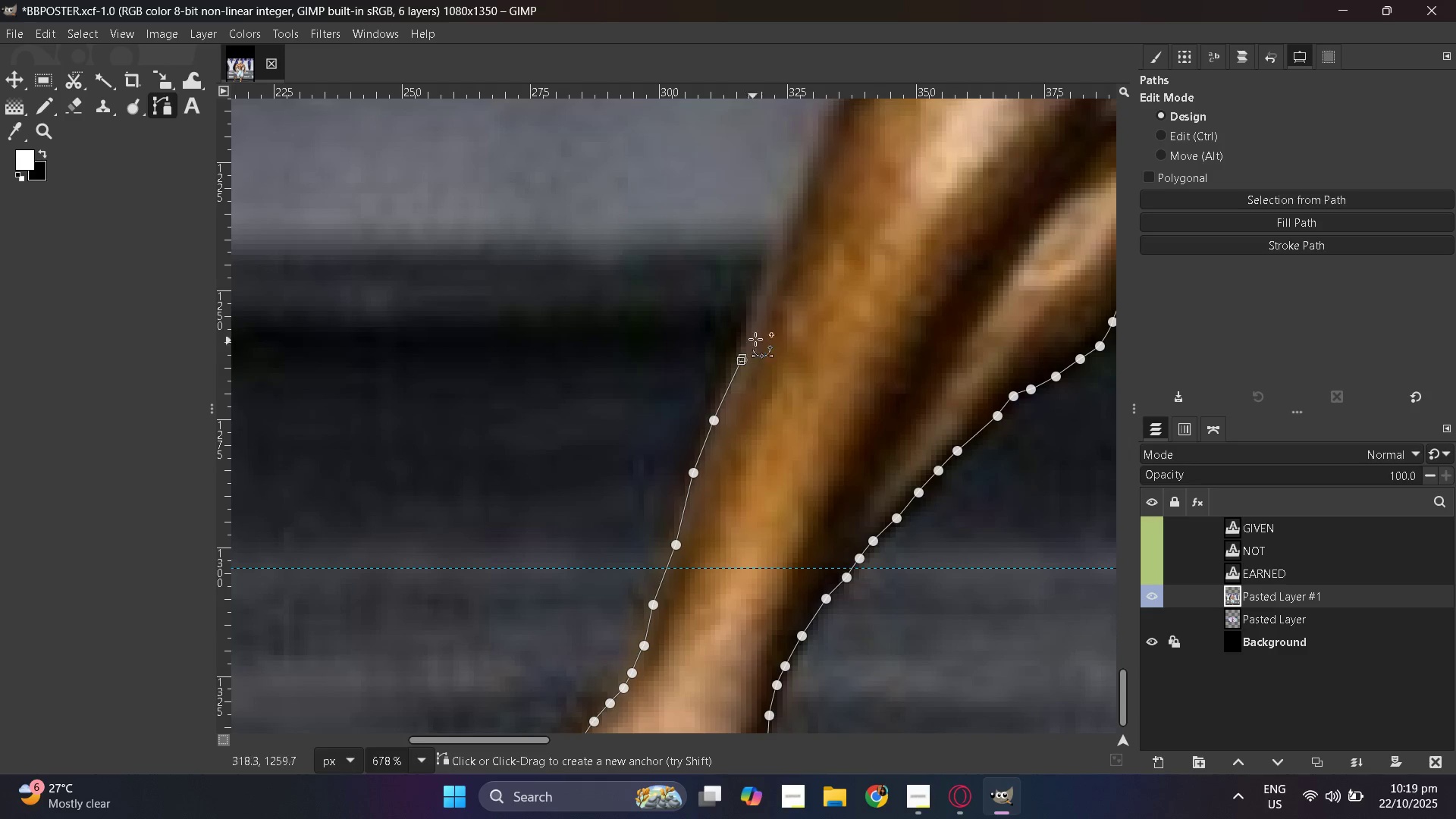 
key(Control+ControlLeft)
 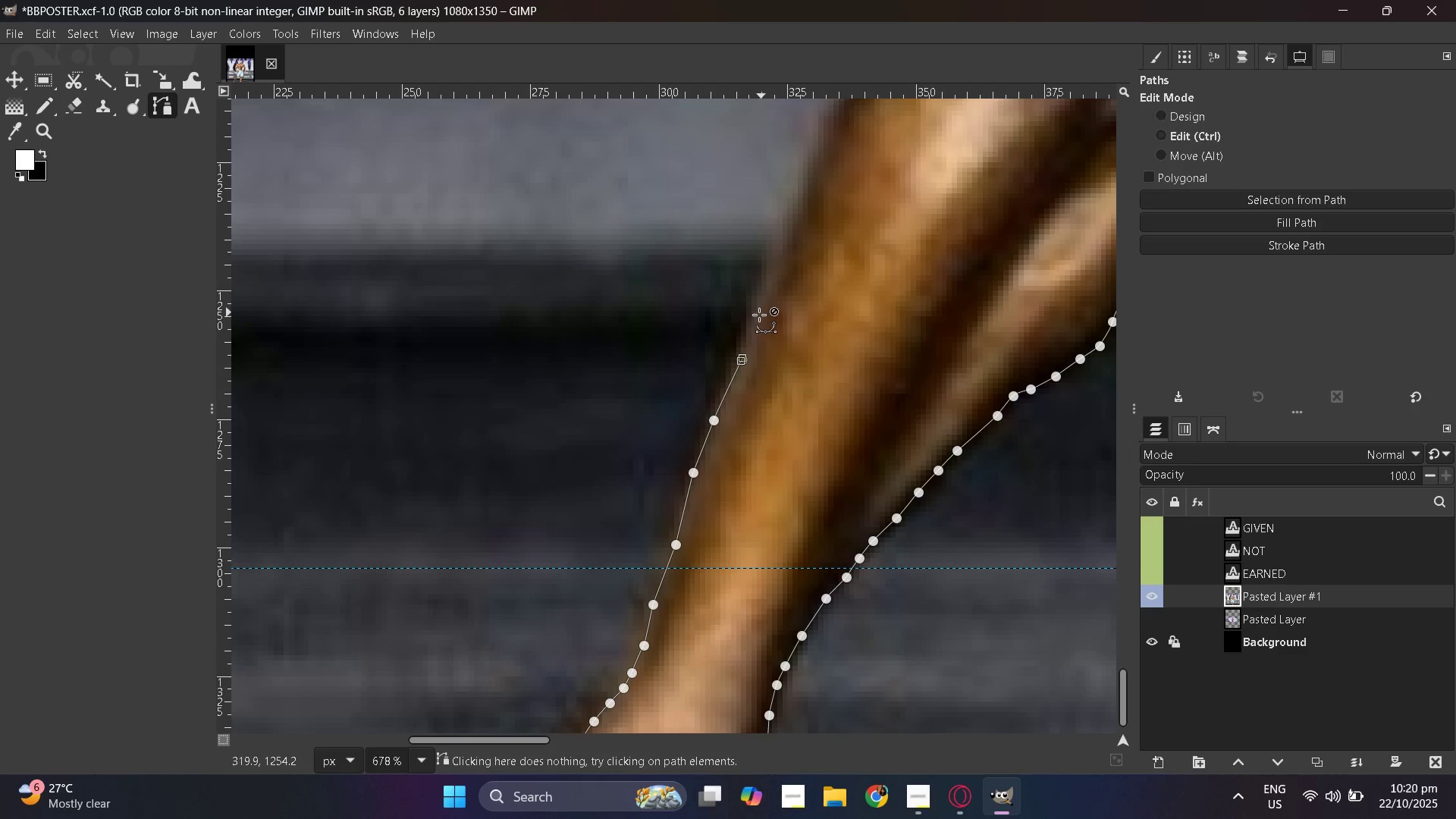 
key(Control+Z)
 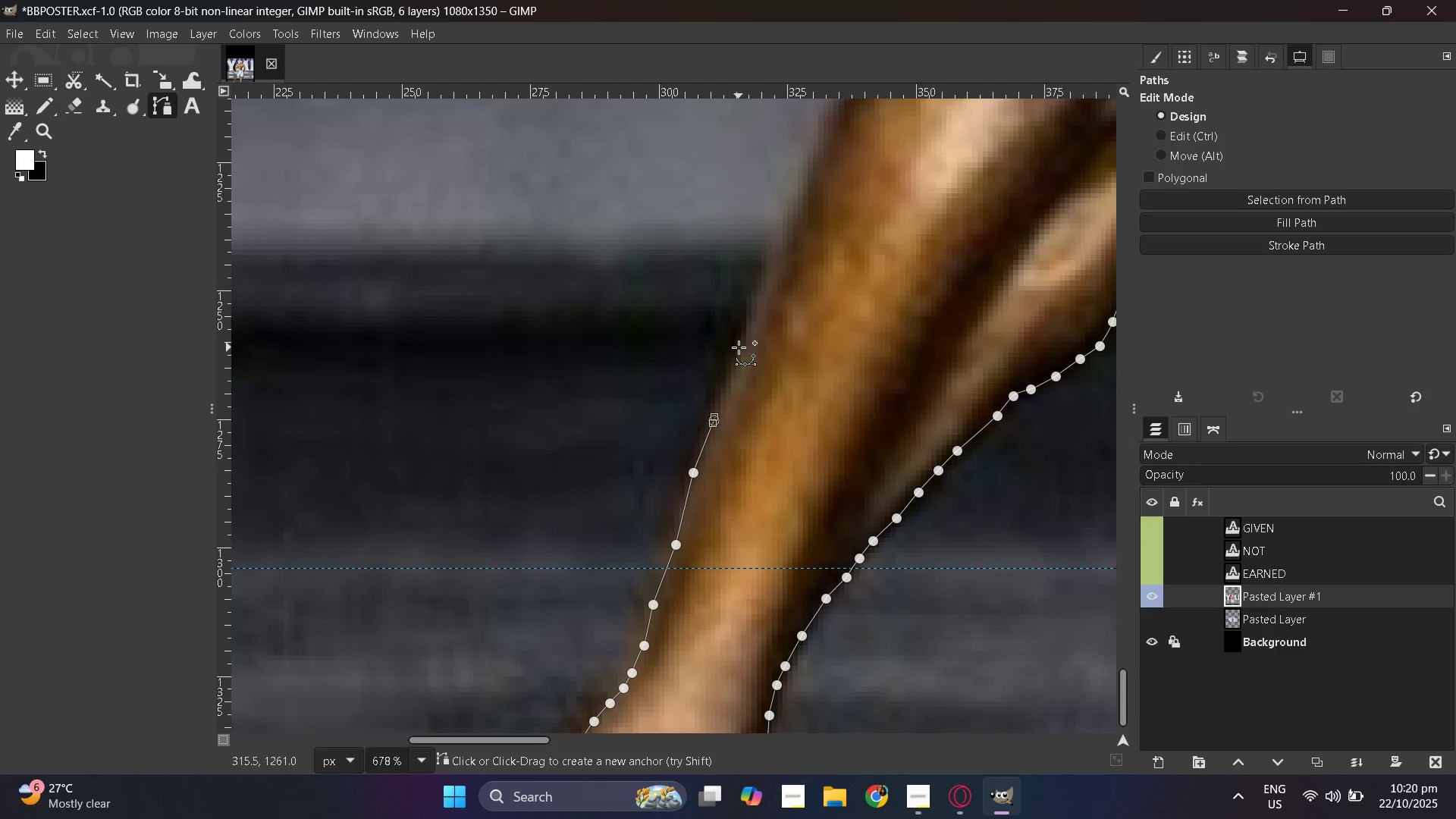 
left_click([739, 347])
 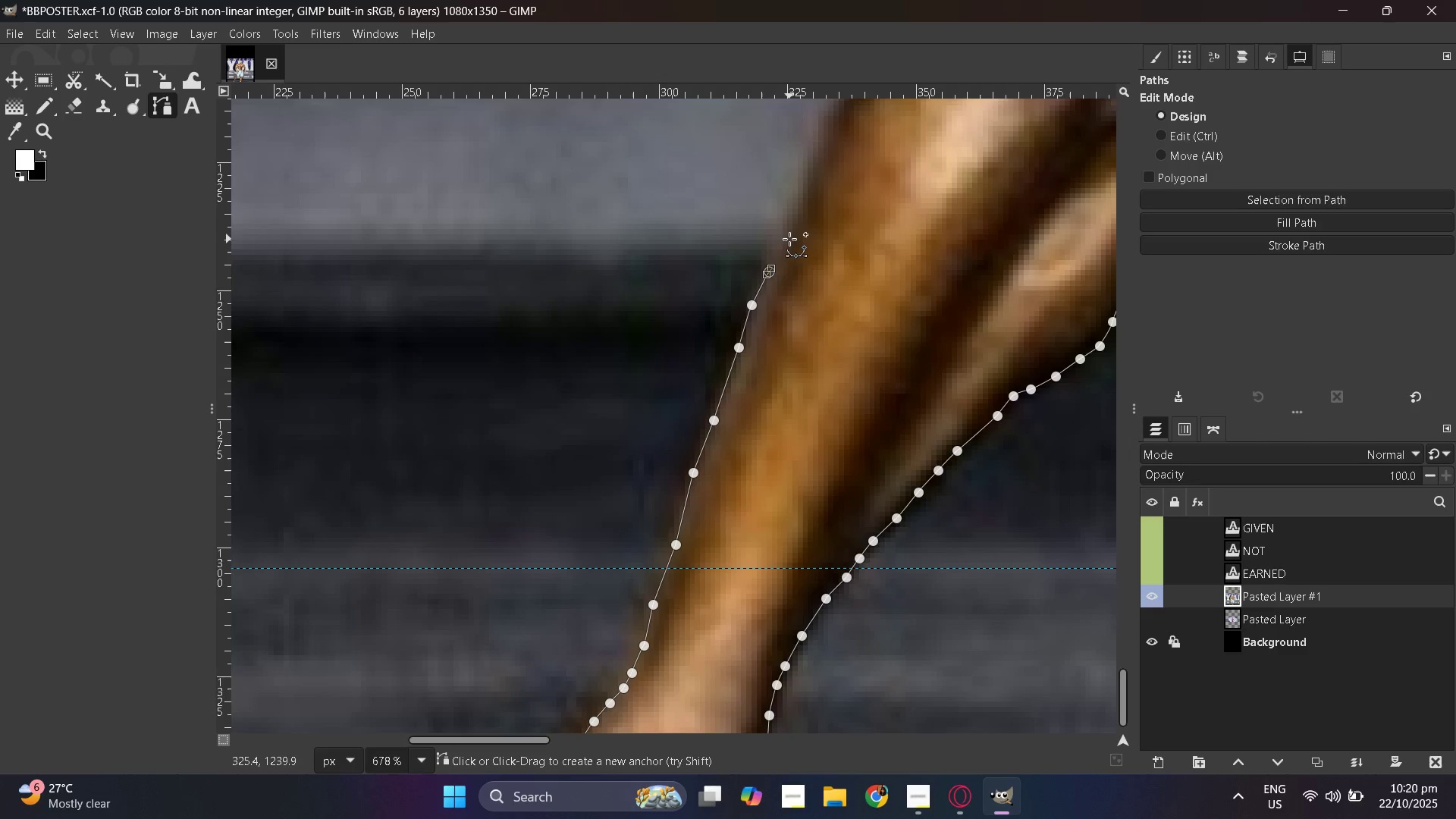 
hold_key(key=ControlLeft, duration=0.84)
scroll: coordinate [896, 328], scroll_direction: down, amount: 10.0
 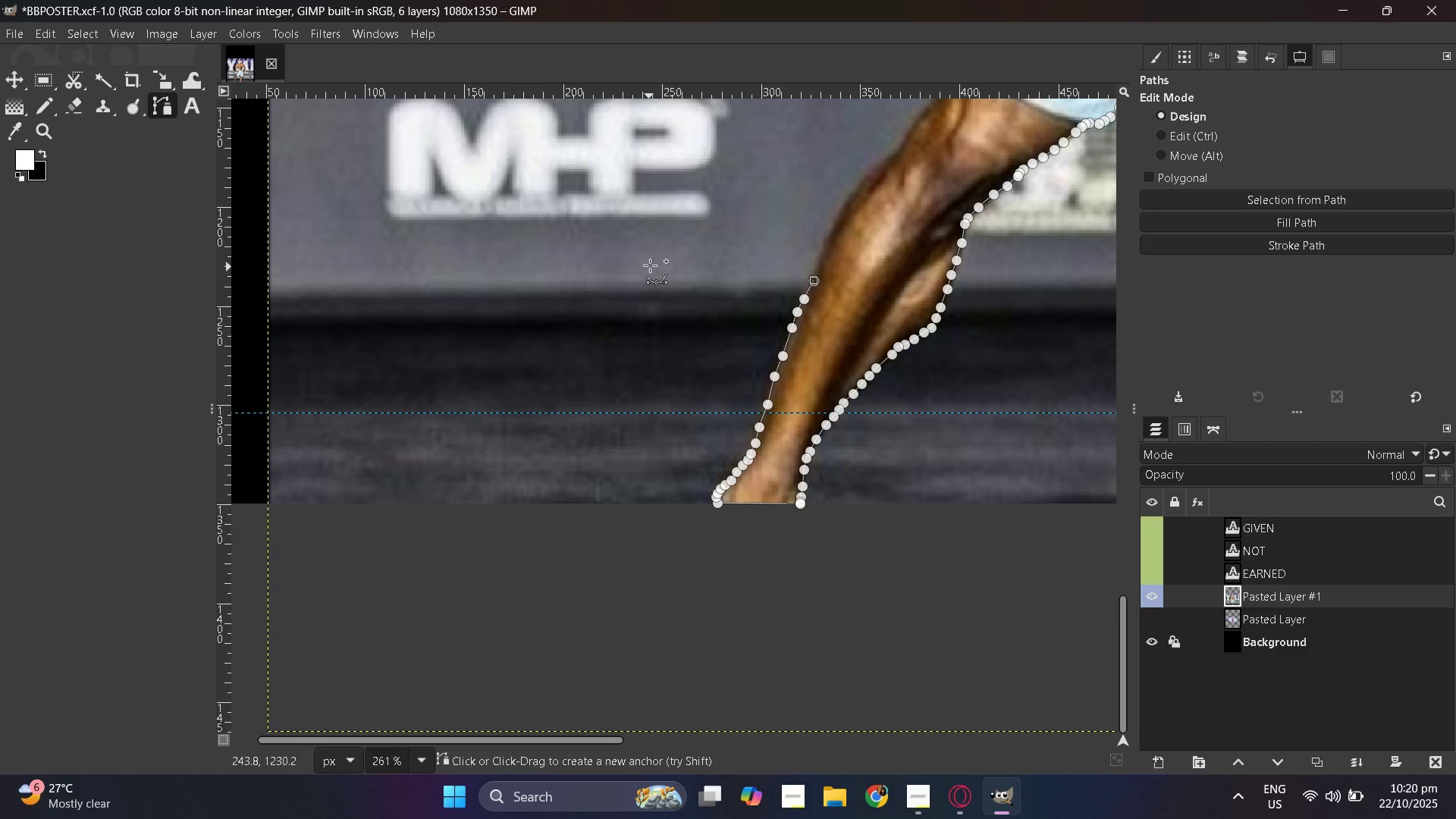 
hold_key(key=ControlLeft, duration=1.5)
scroll: coordinate [843, 345], scroll_direction: down, amount: 3.0
 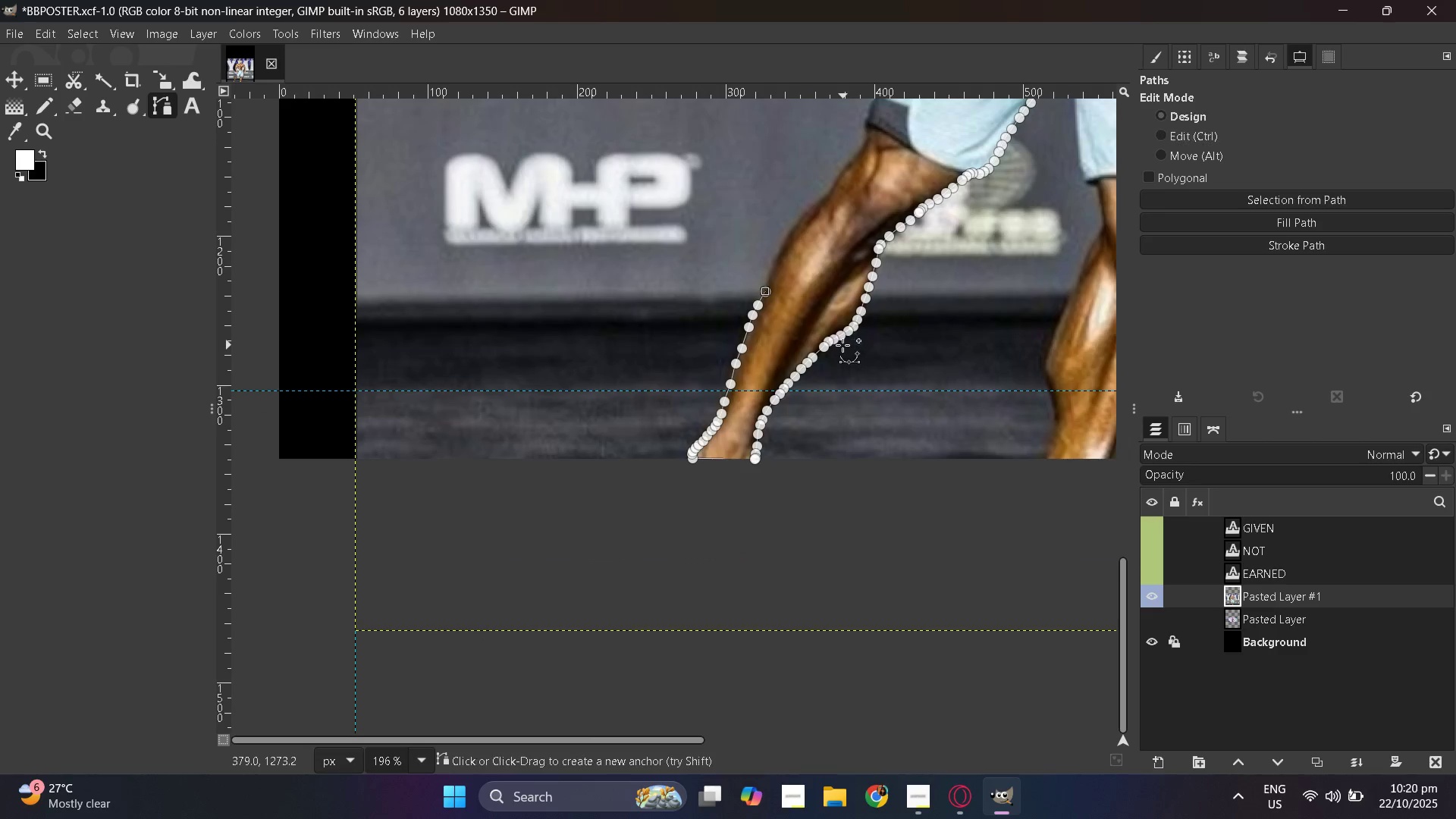 
hold_key(key=ControlLeft, duration=0.54)
 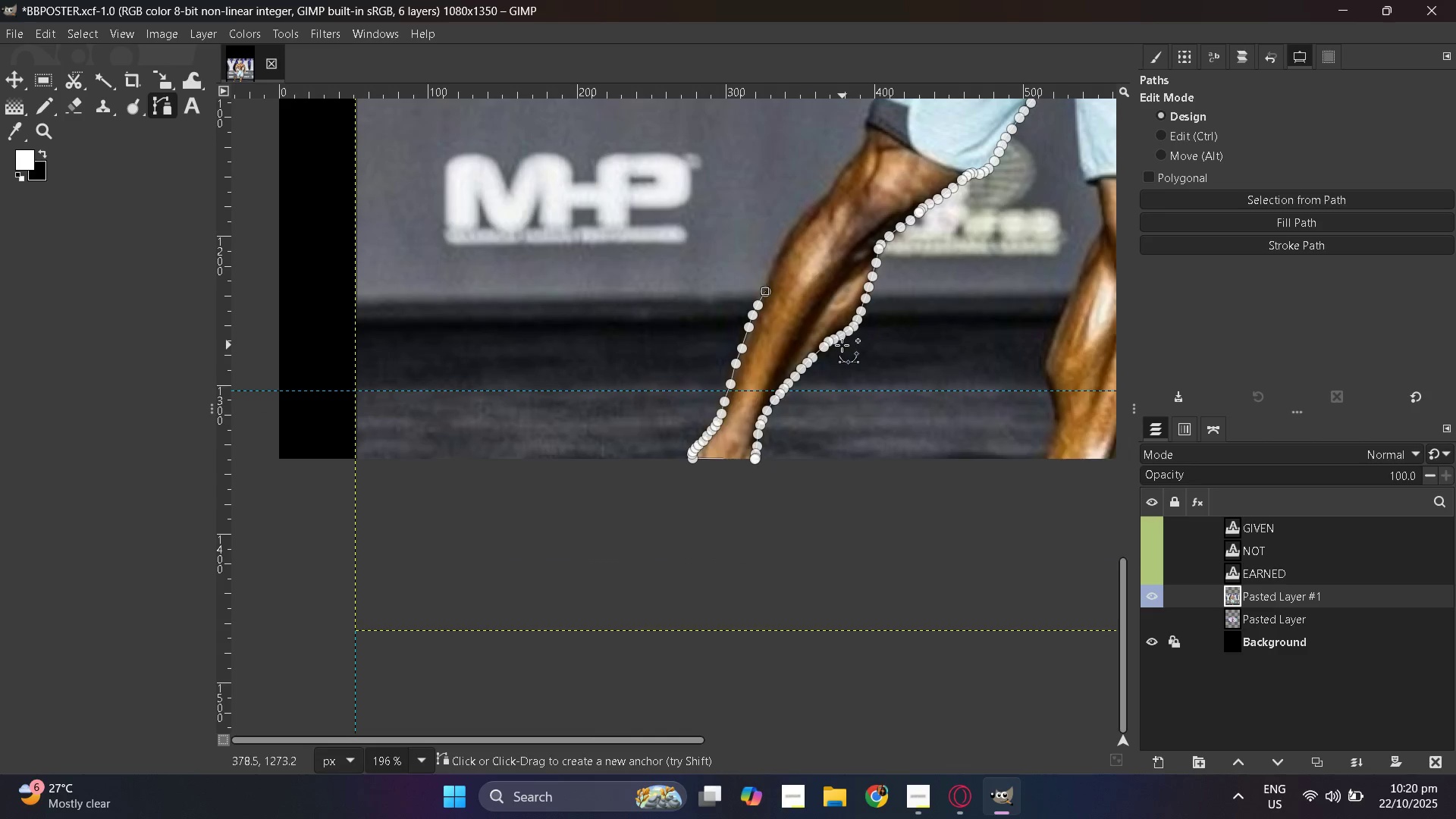 
scroll: coordinate [825, 353], scroll_direction: up, amount: 8.0
 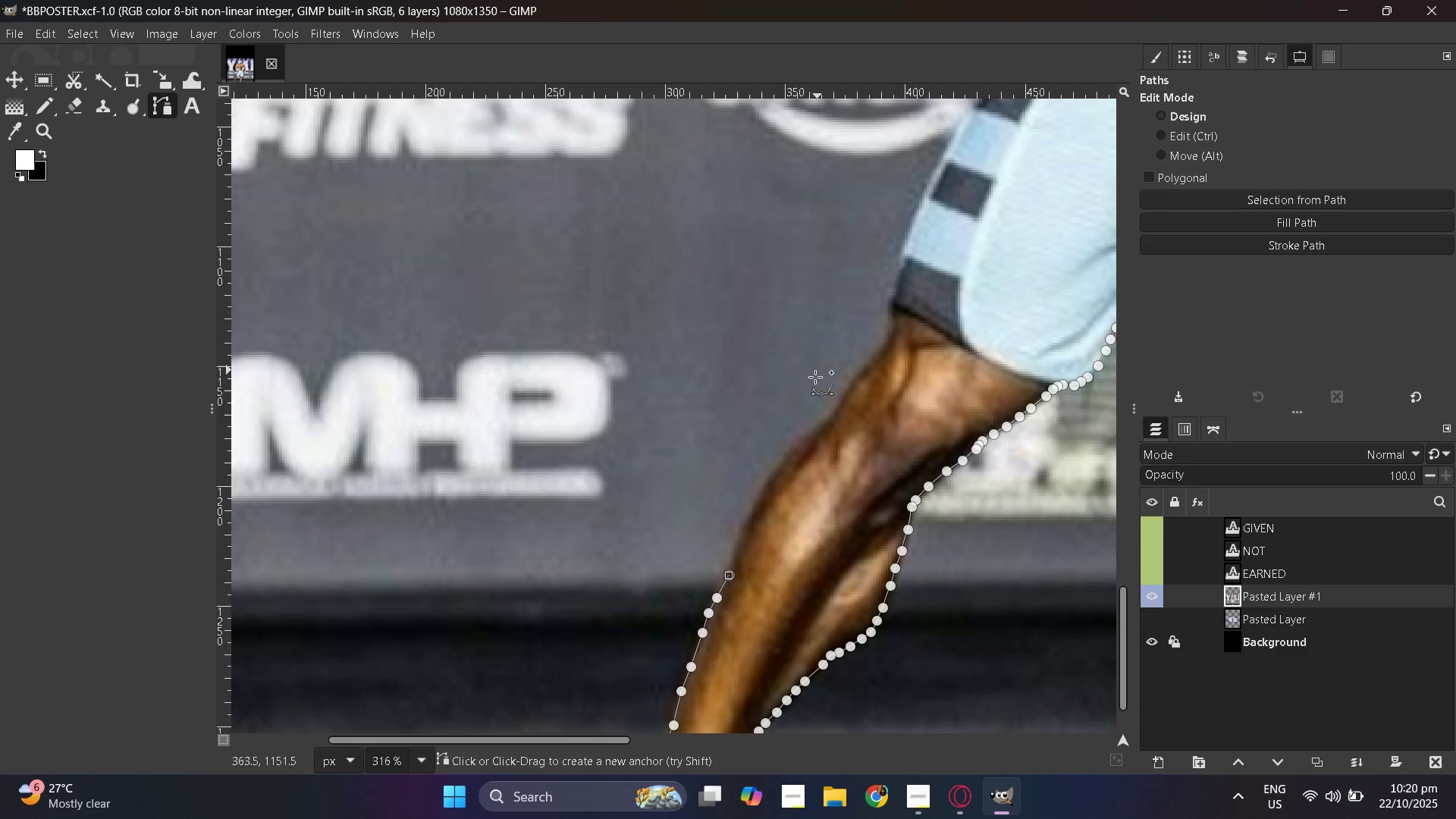 
hold_key(key=ControlLeft, duration=0.82)
 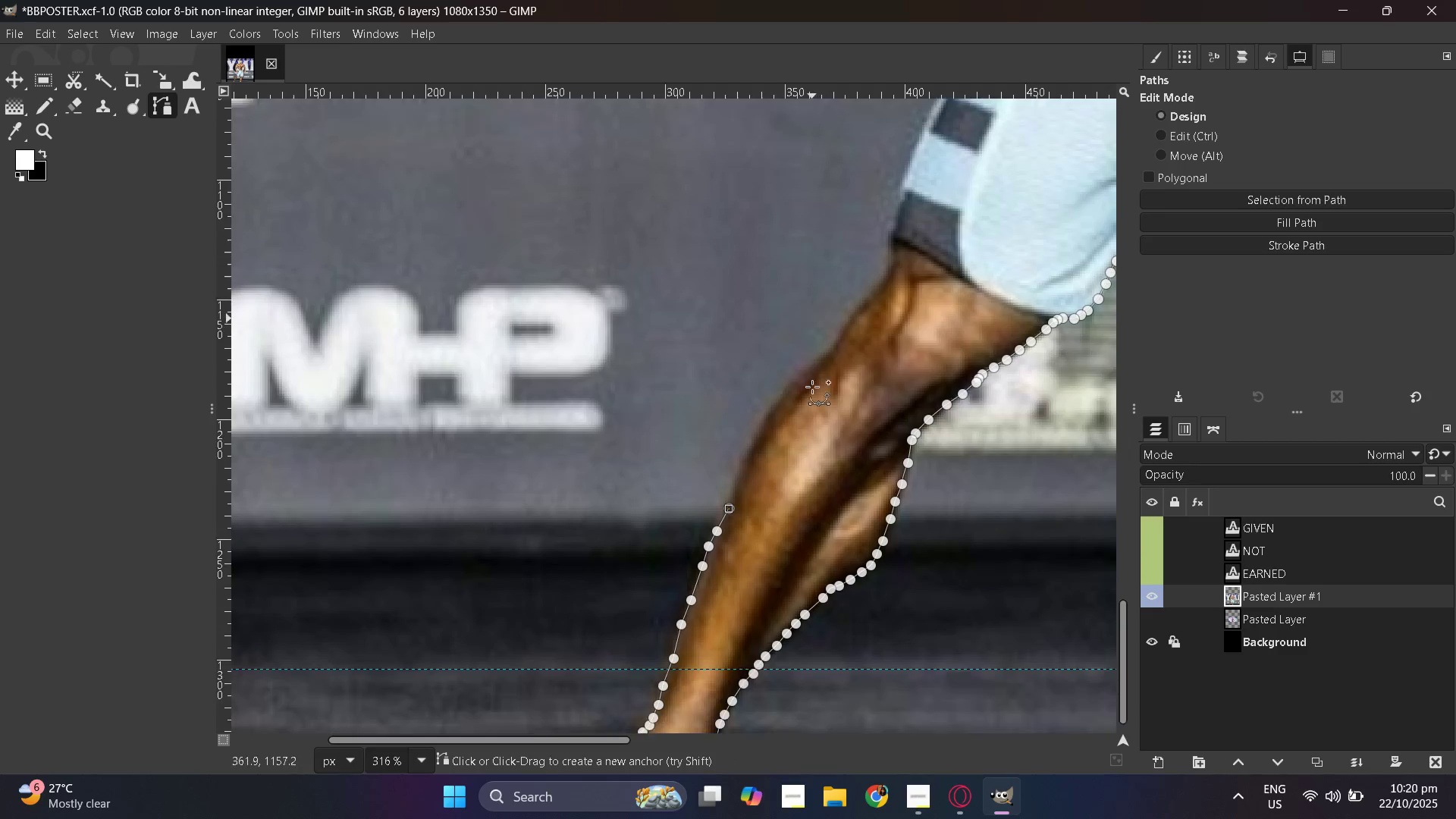 
scroll: coordinate [729, 395], scroll_direction: up, amount: 4.0
 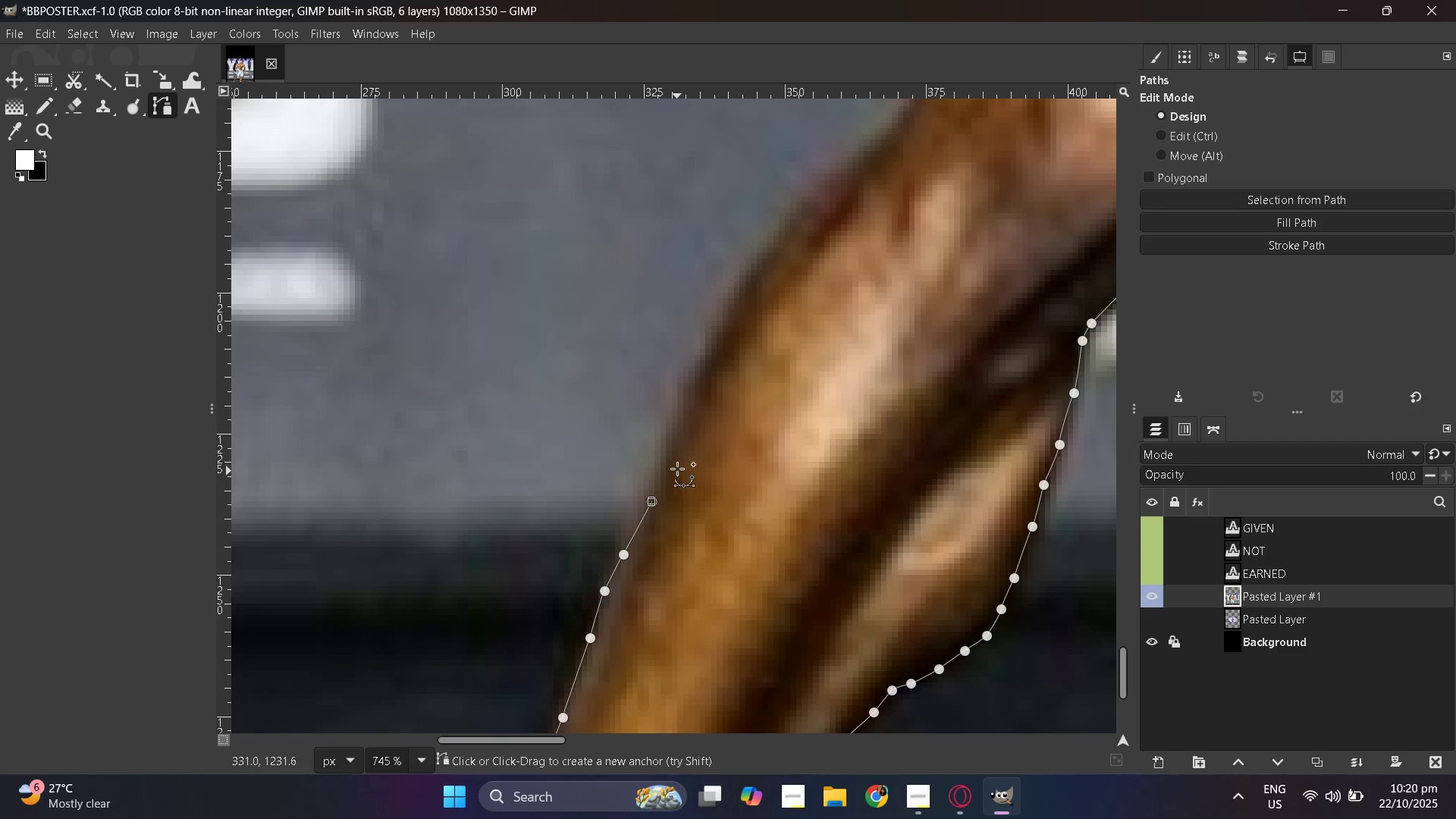 
hold_key(key=ControlLeft, duration=0.52)
 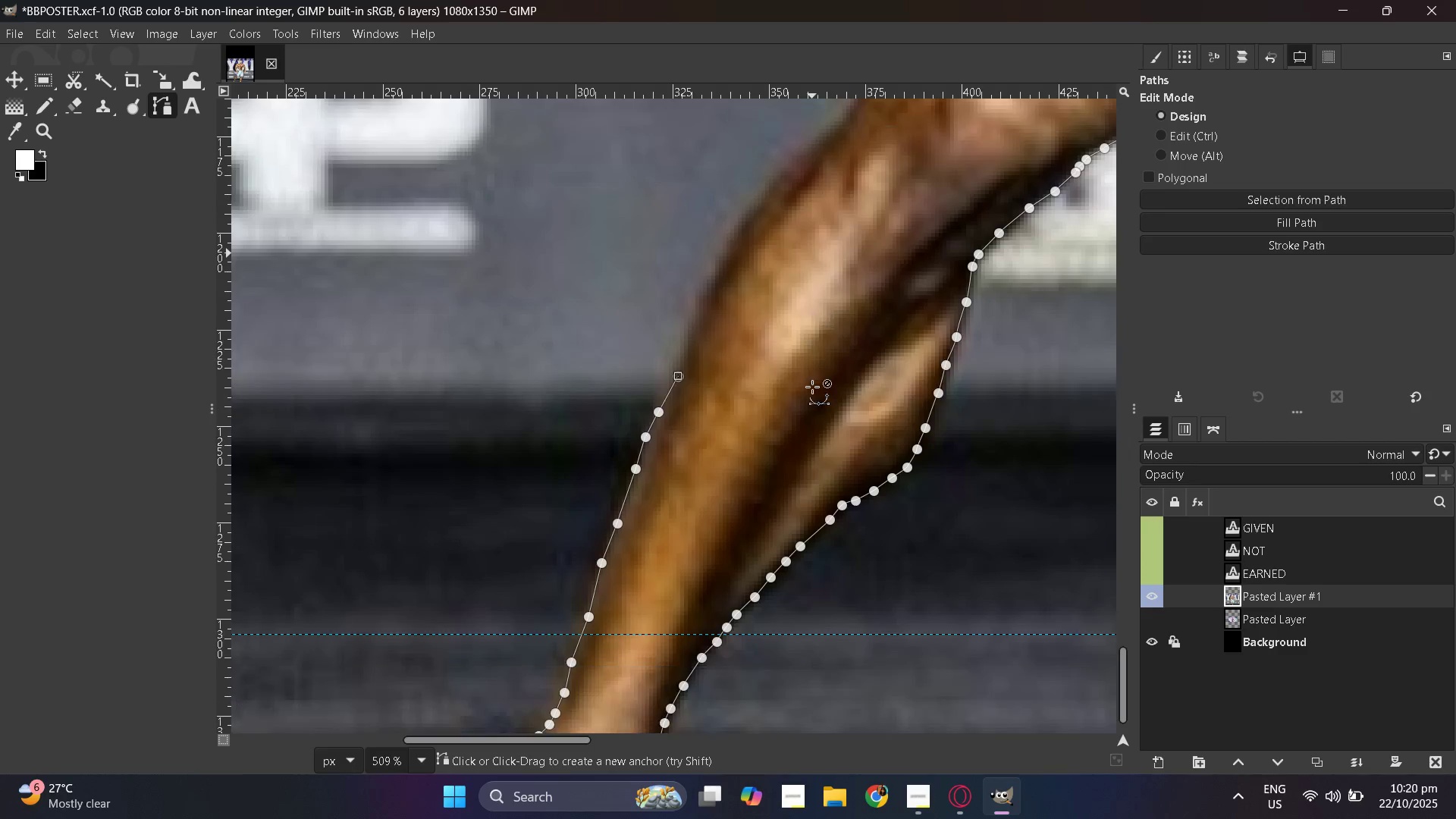 
hold_key(key=ControlLeft, duration=0.49)
 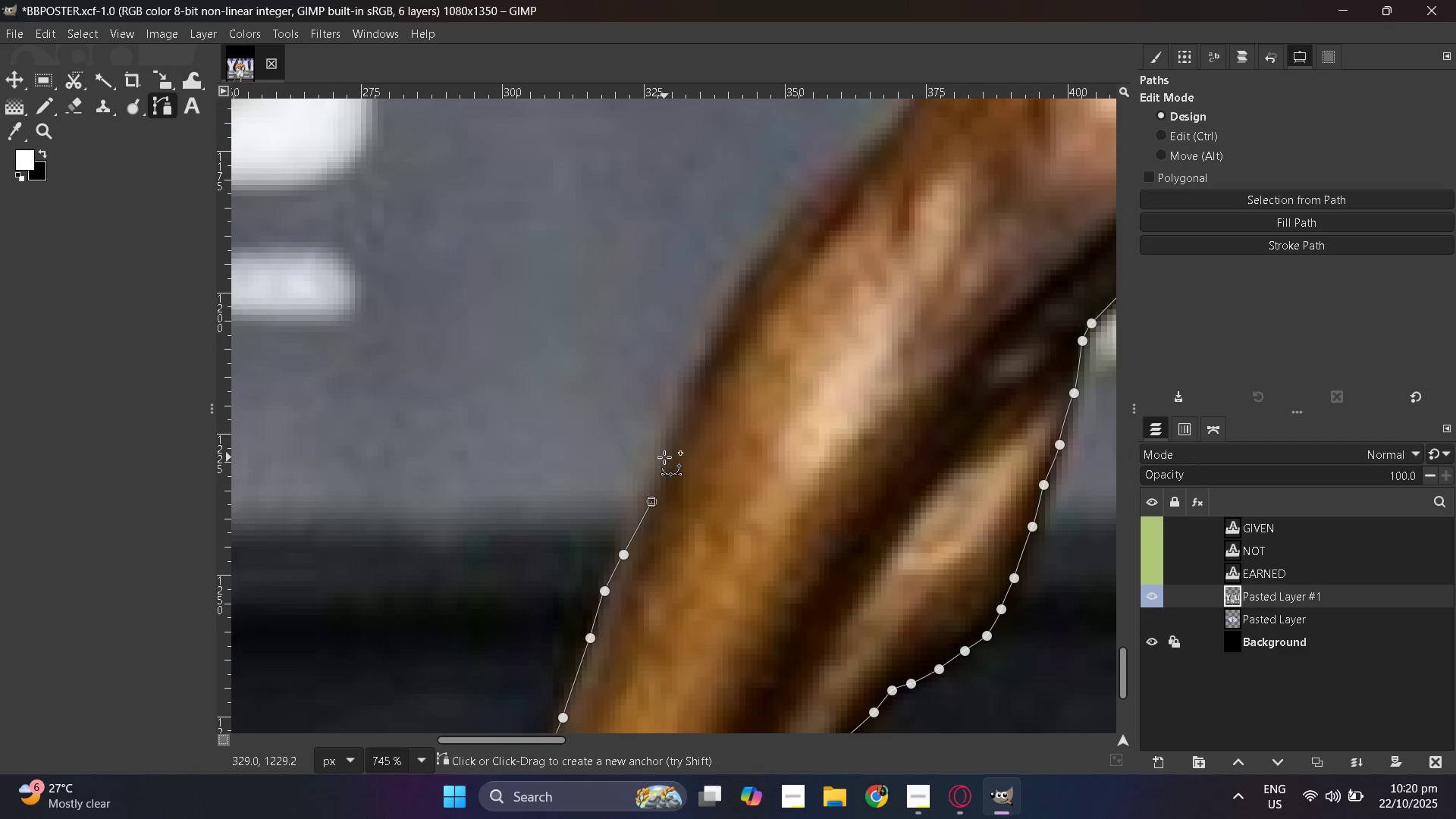 
left_click([664, 457])
 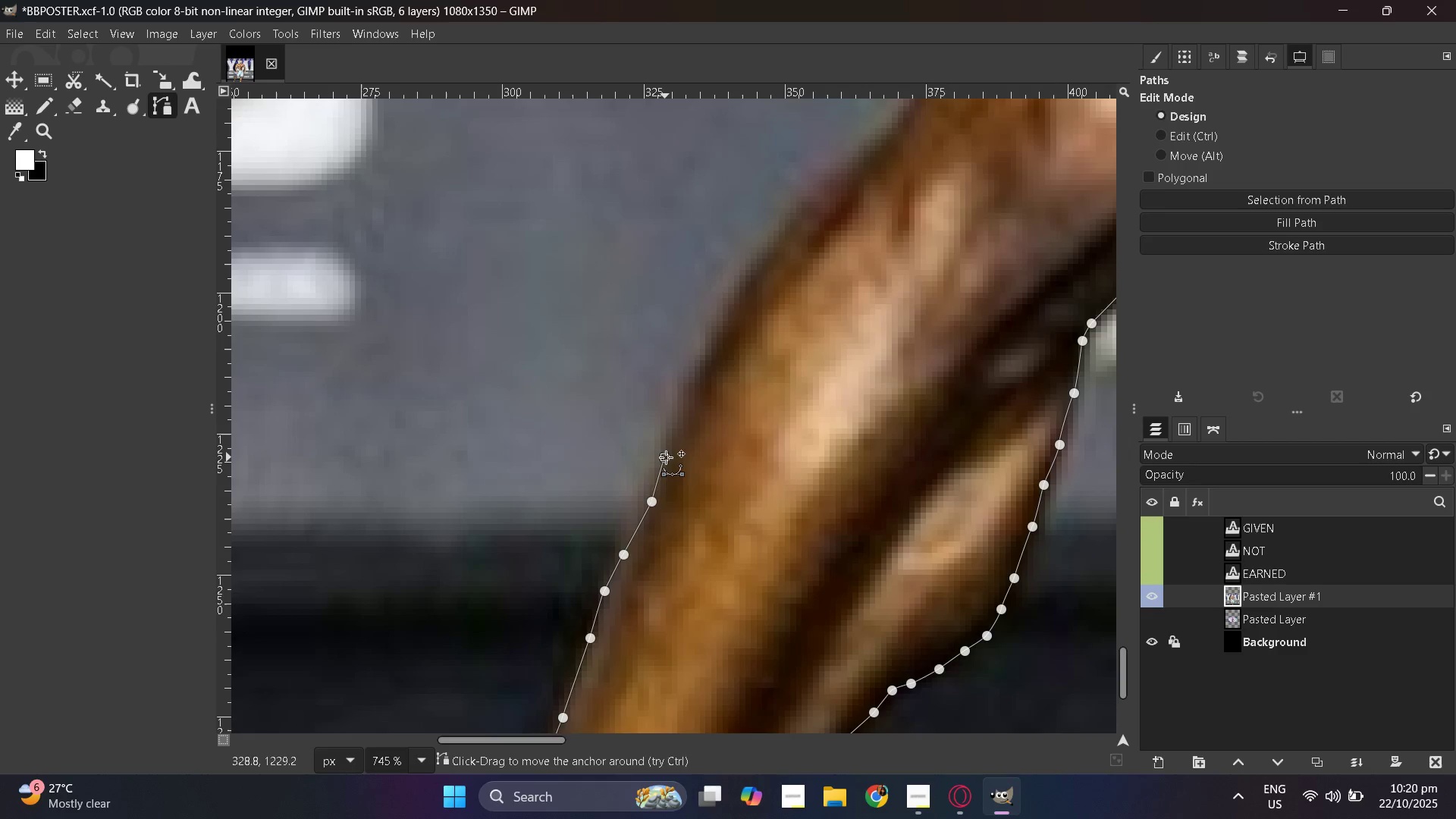 
key(Control+Z)
 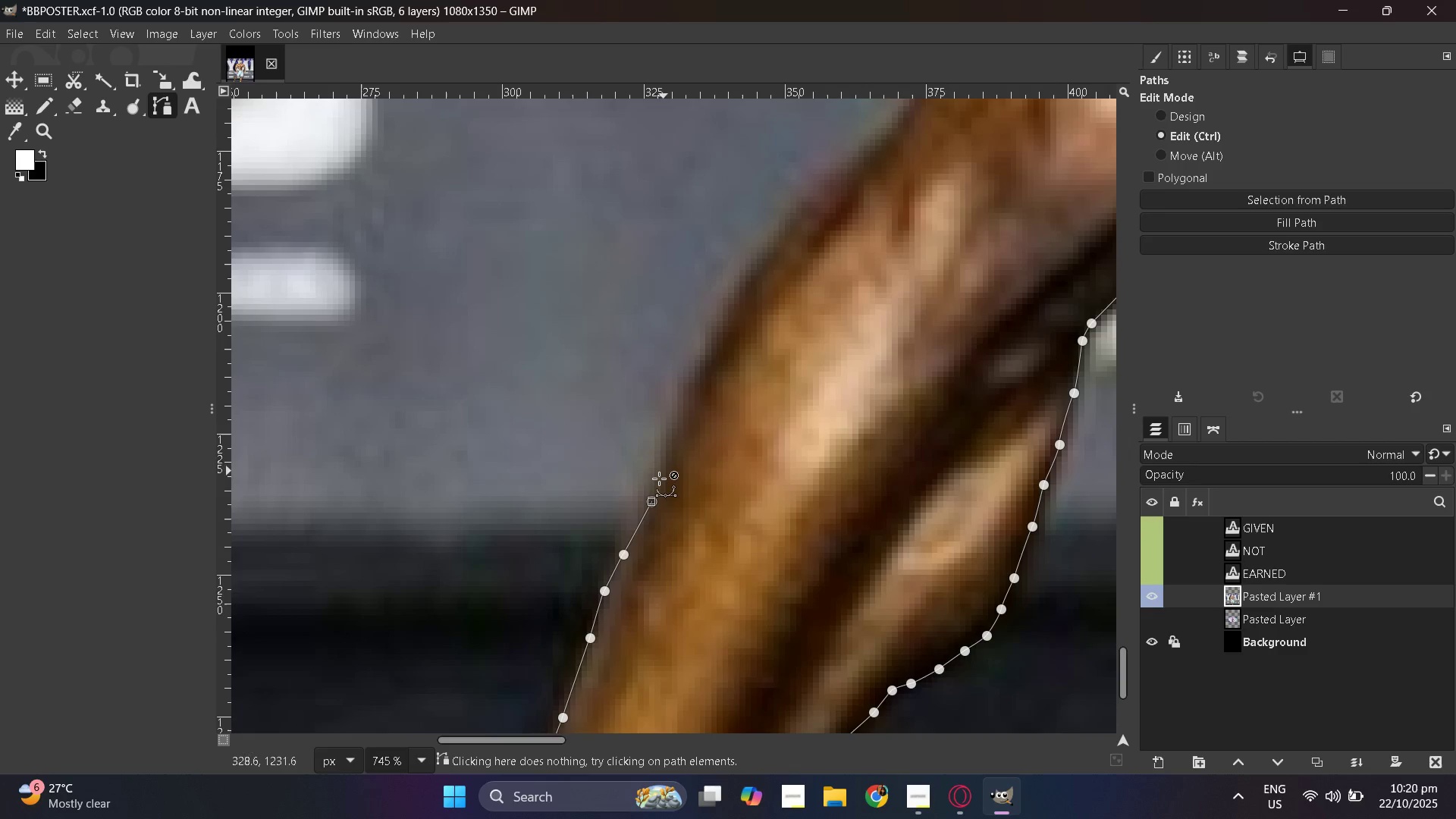 
key(Control+Z)
 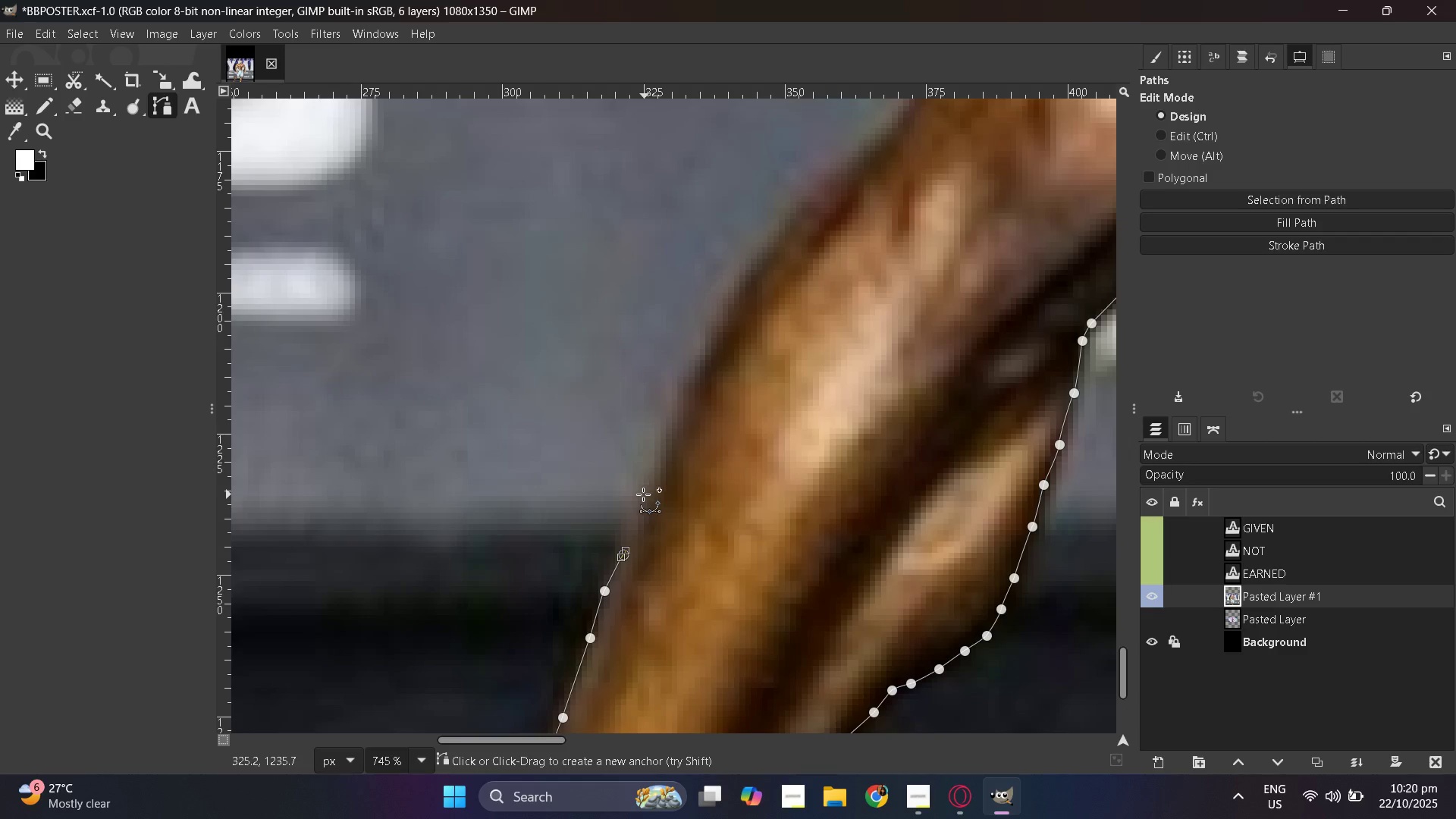 
left_click([641, 494])
 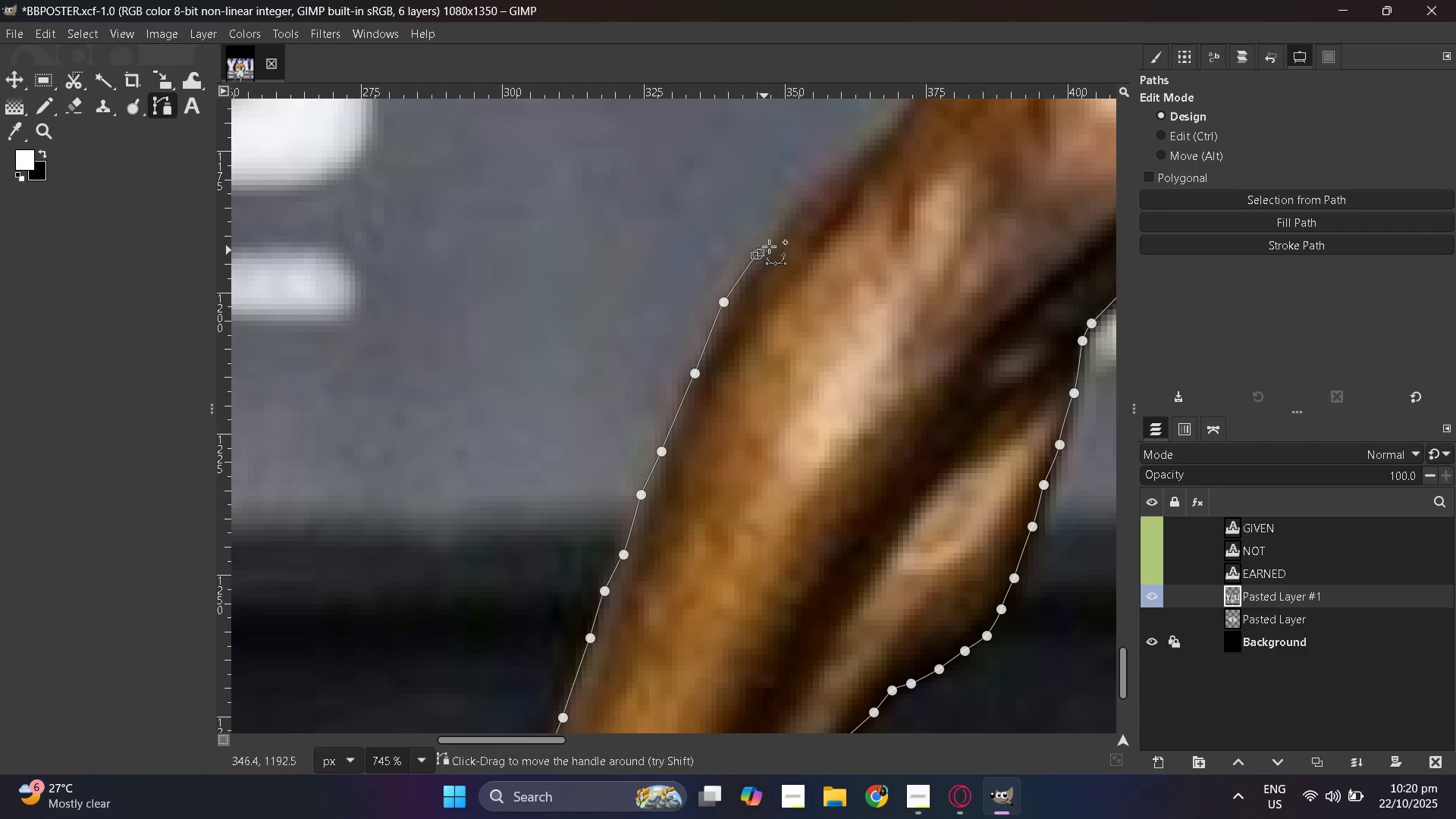 
wait(5.77)
 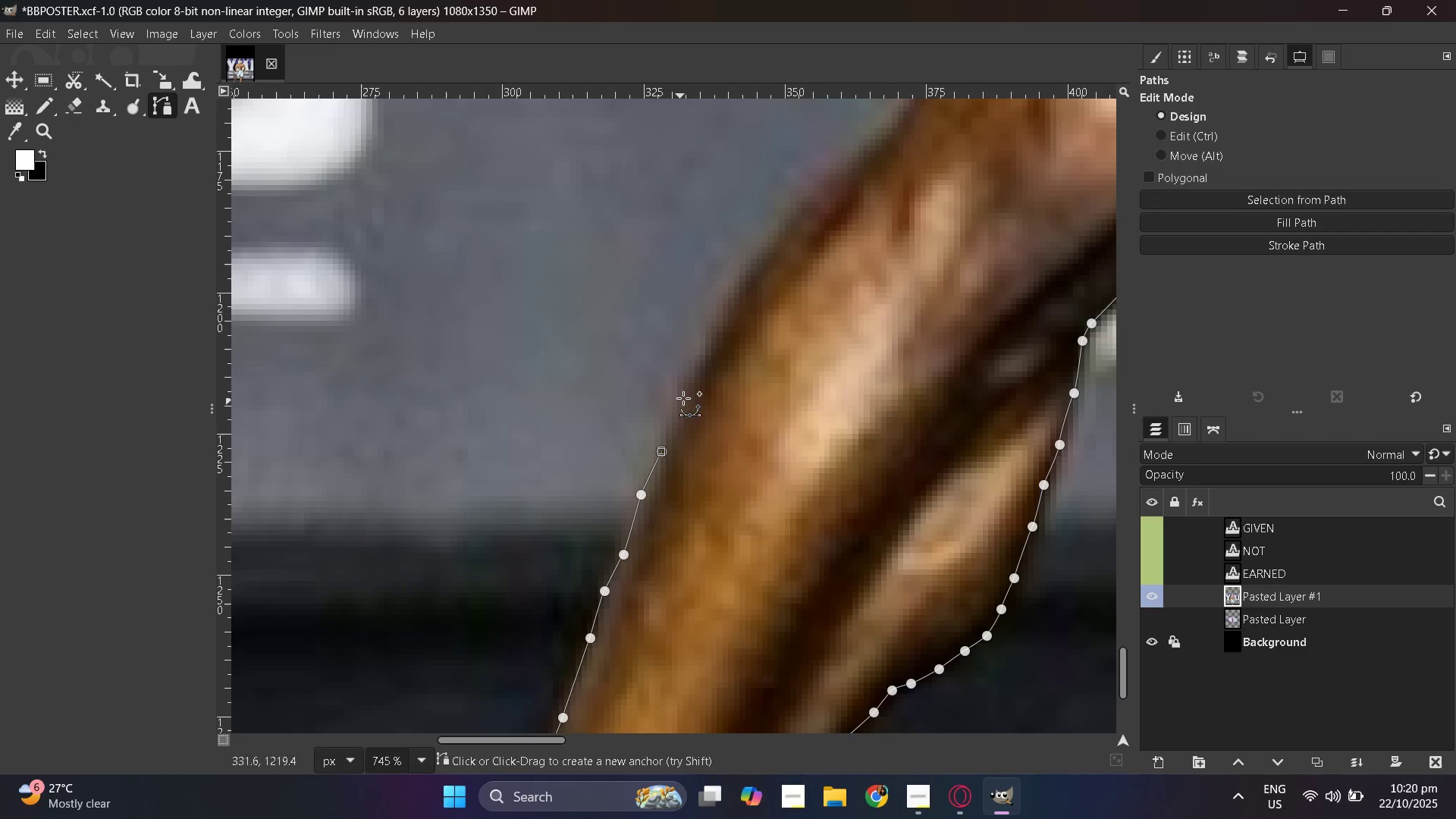 
left_click([799, 209])
 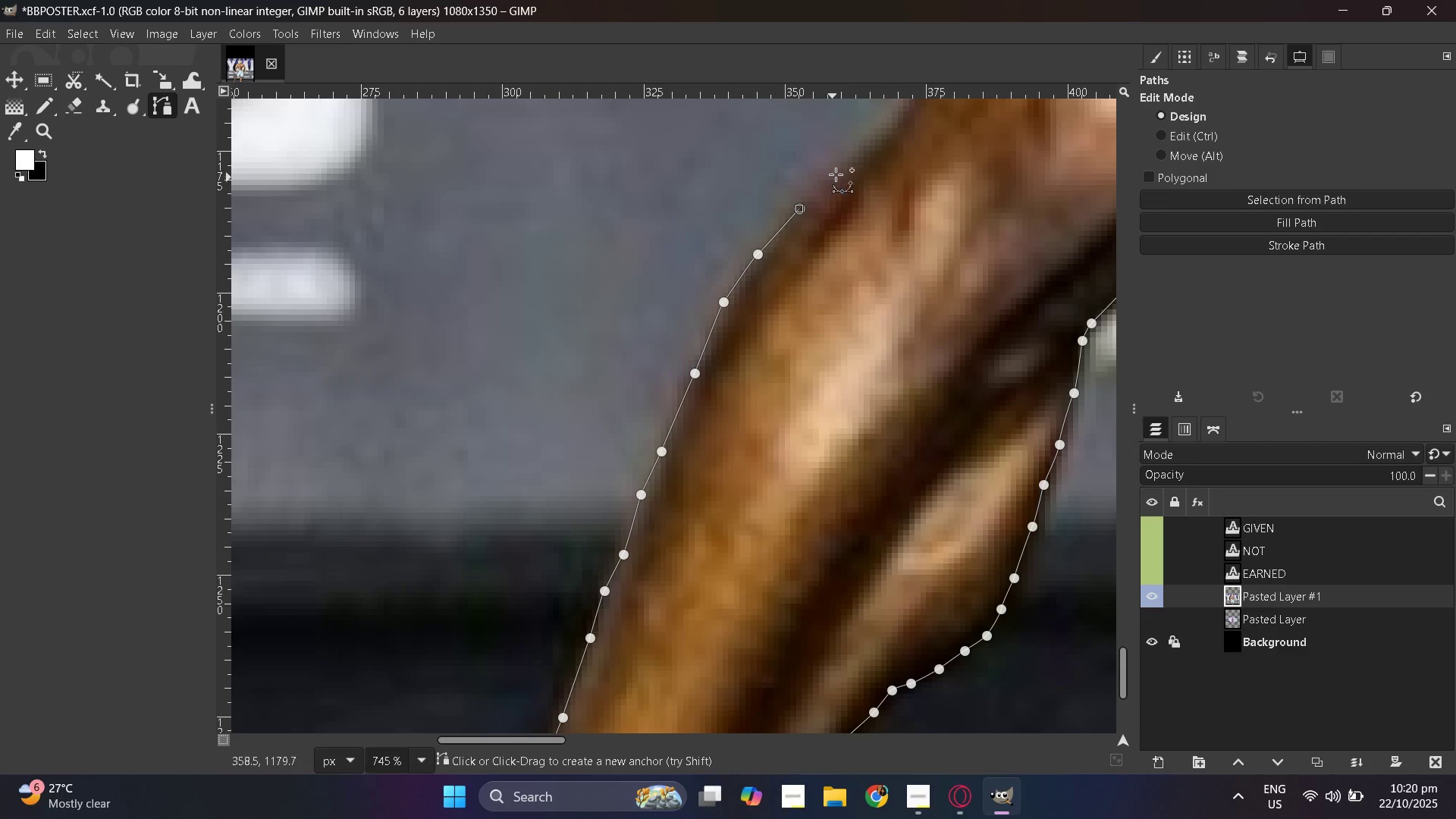 
left_click([840, 172])
 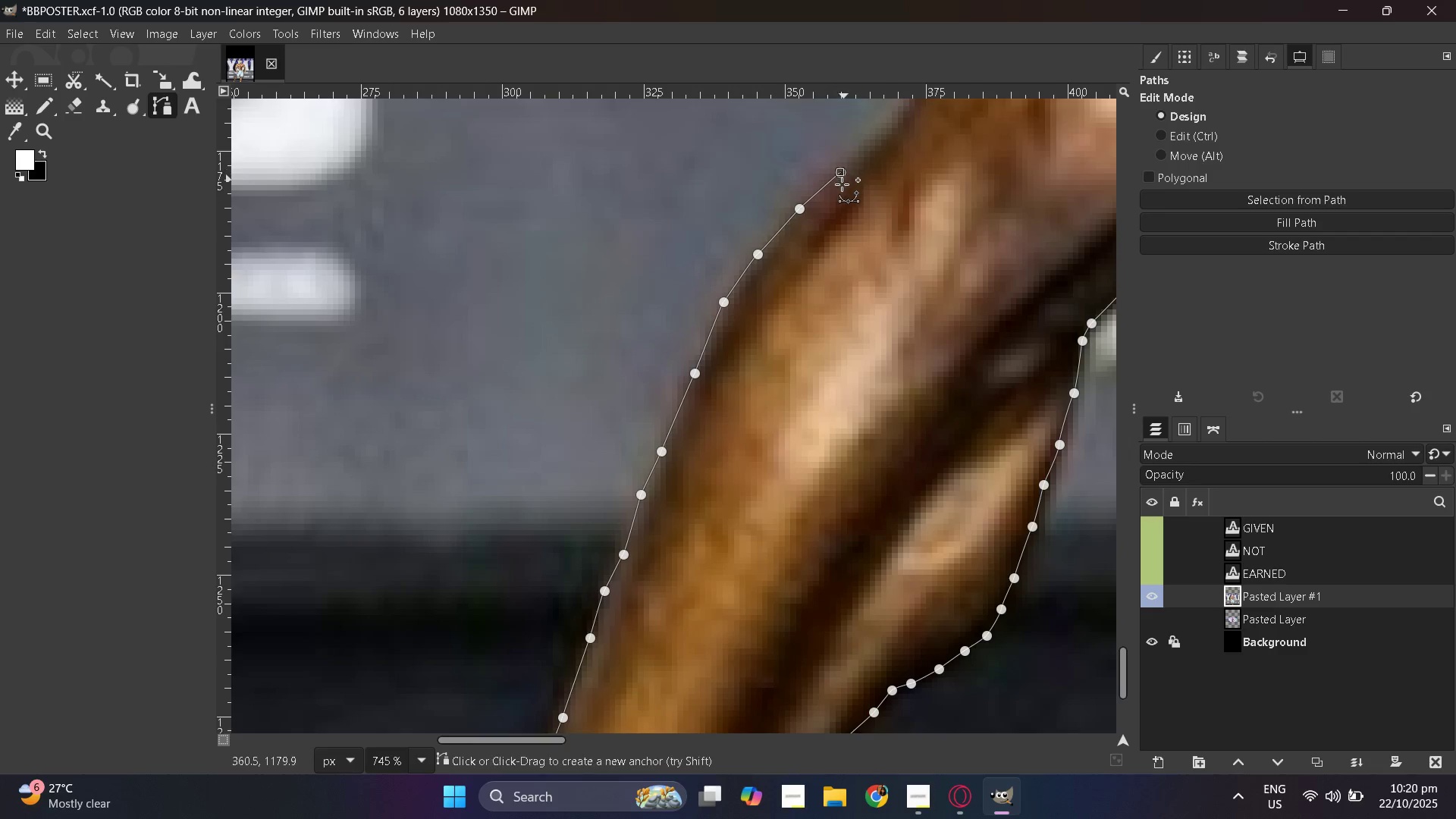 
scroll: coordinate [757, 331], scroll_direction: up, amount: 3.0
 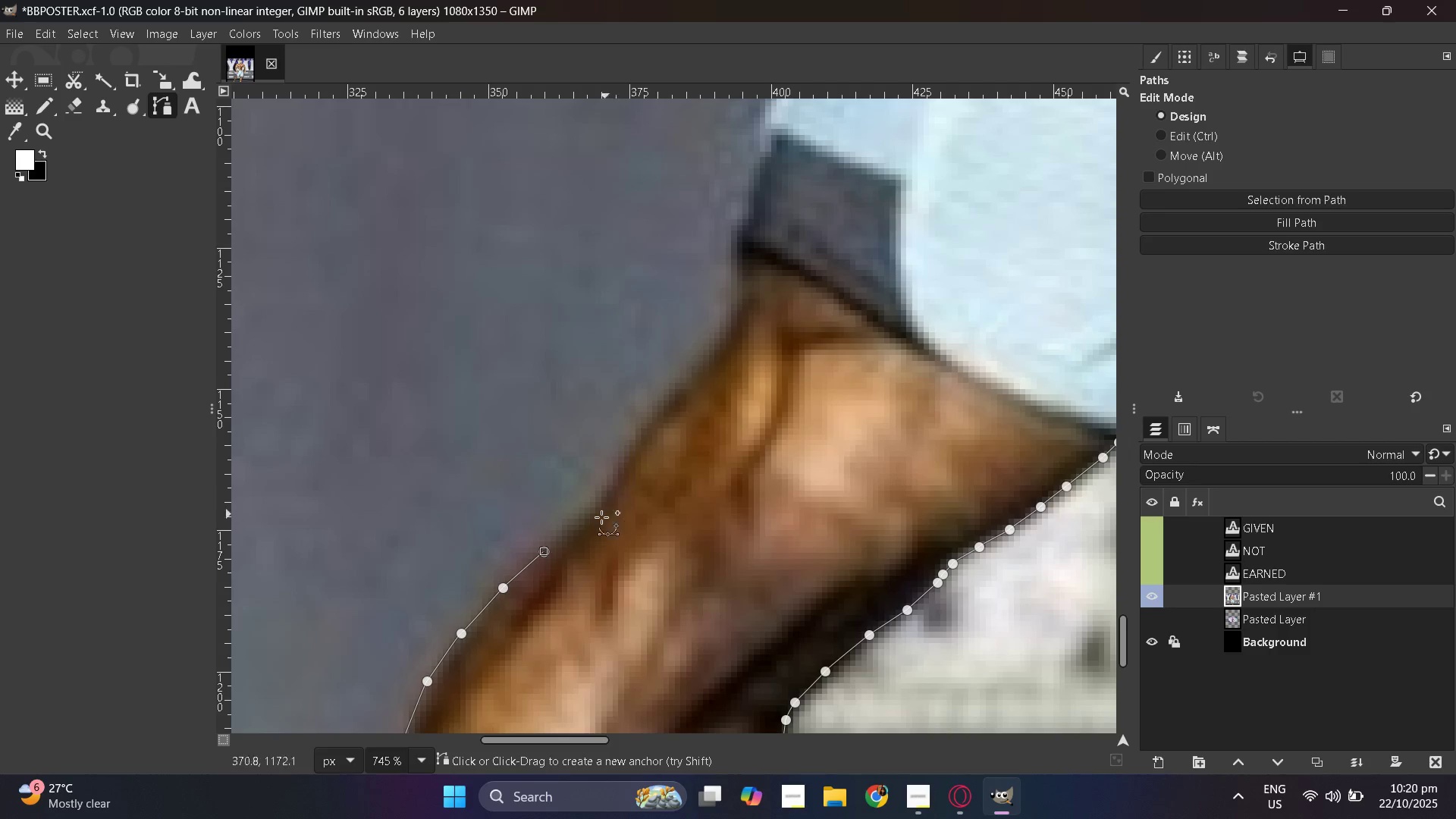 
hold_key(key=ControlLeft, duration=0.45)
 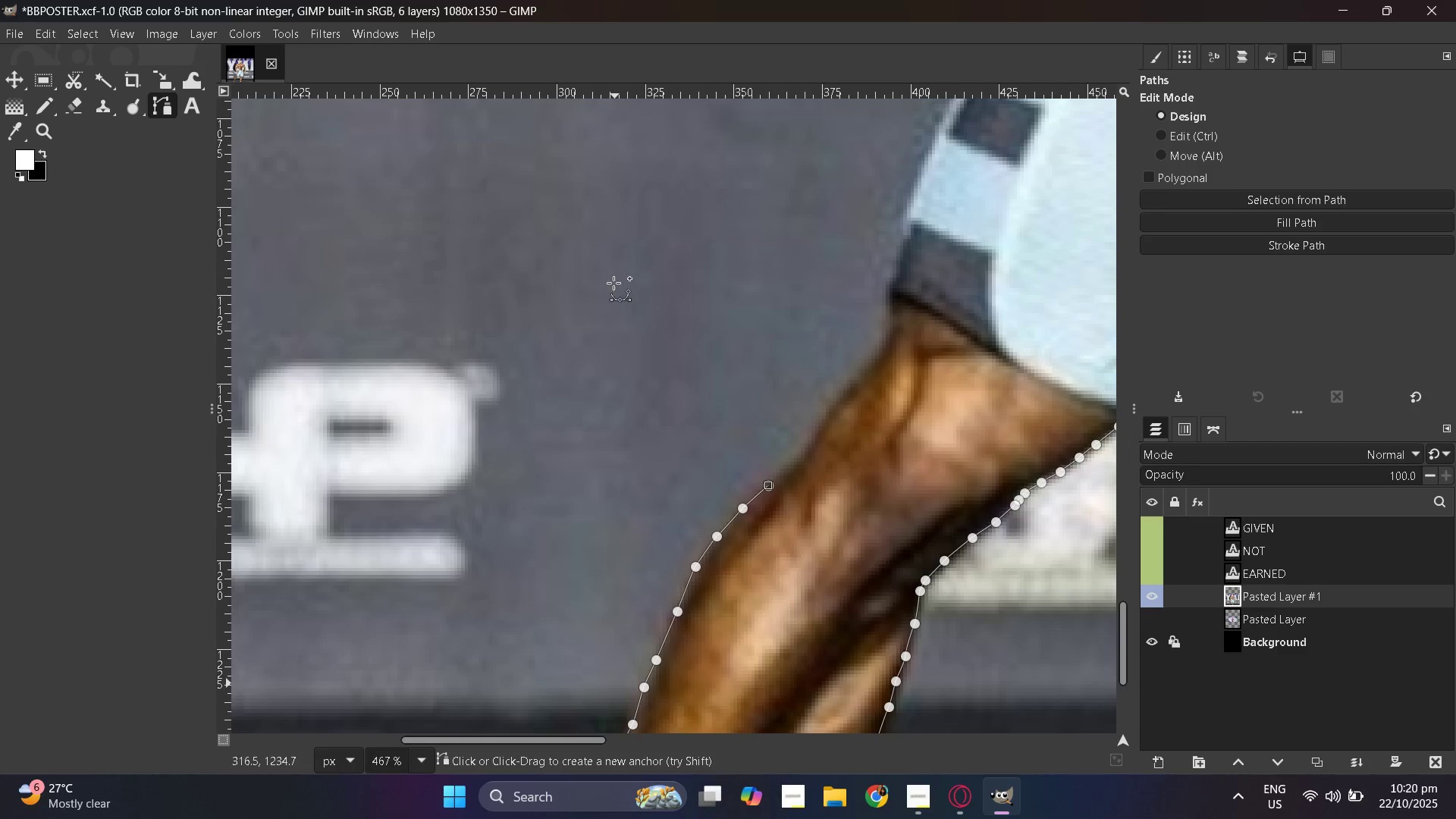 
hold_key(key=ControlLeft, duration=1.14)
 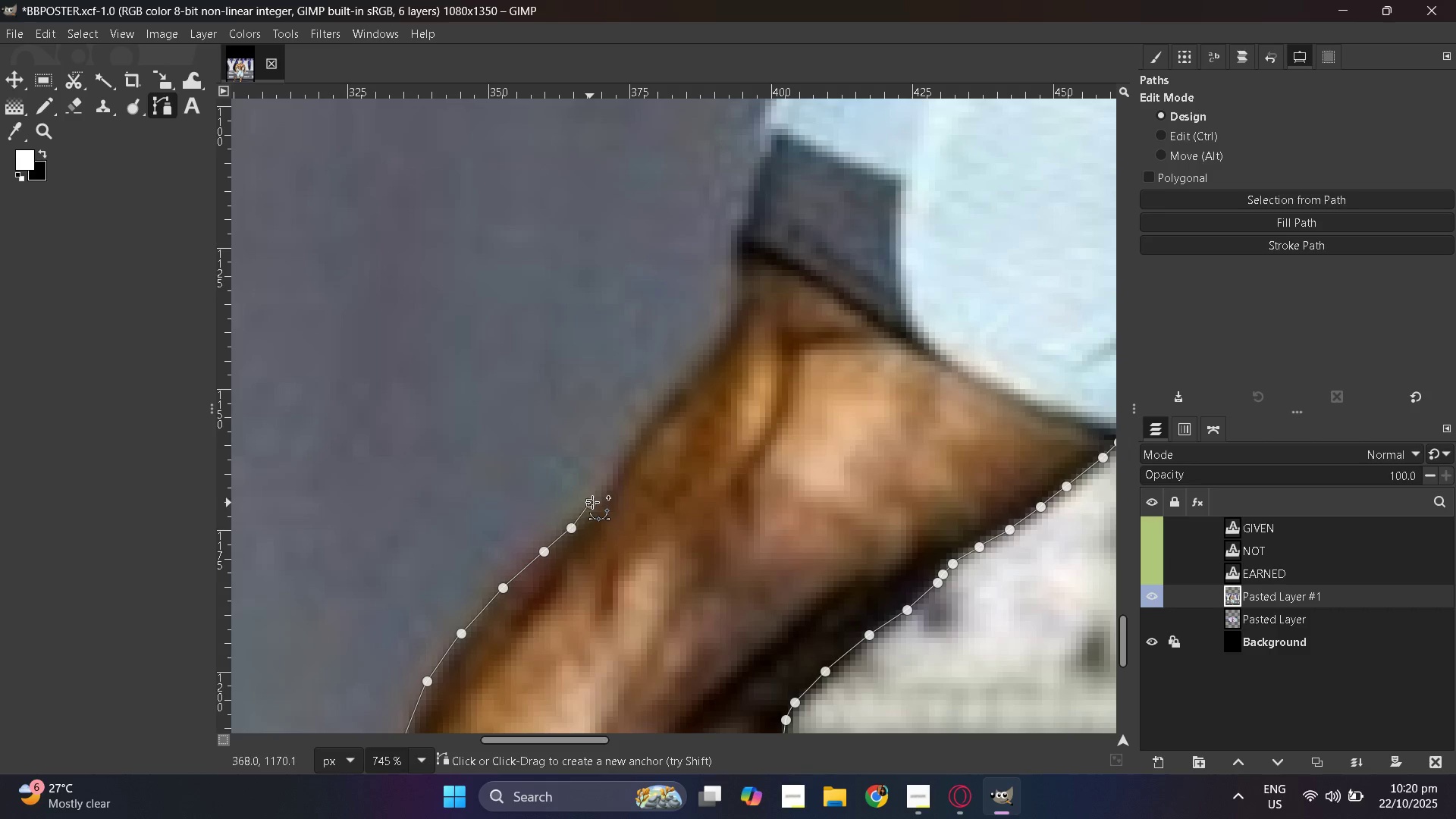 
key(Control+ControlLeft)
 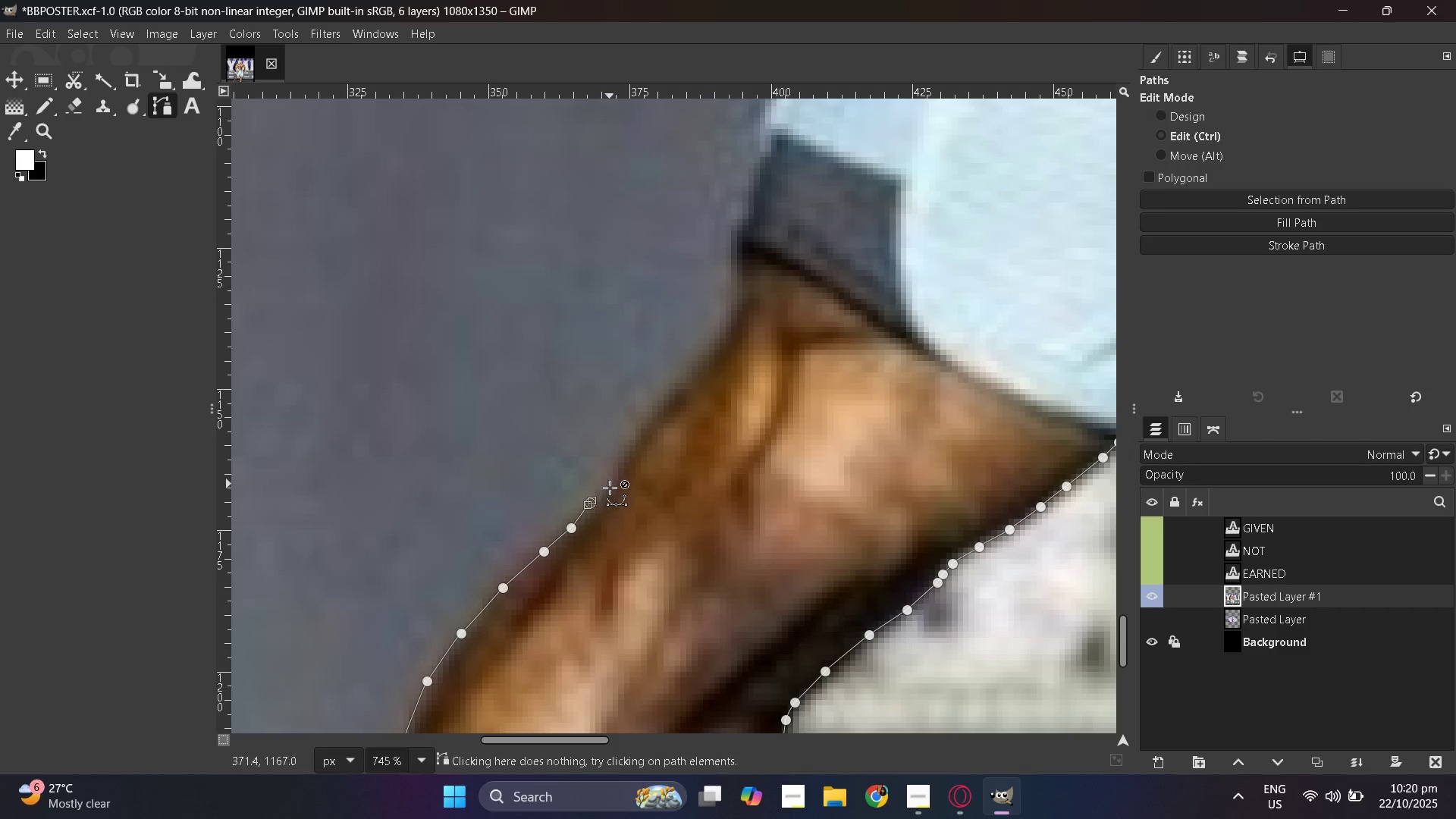 
key(Control+Z)
 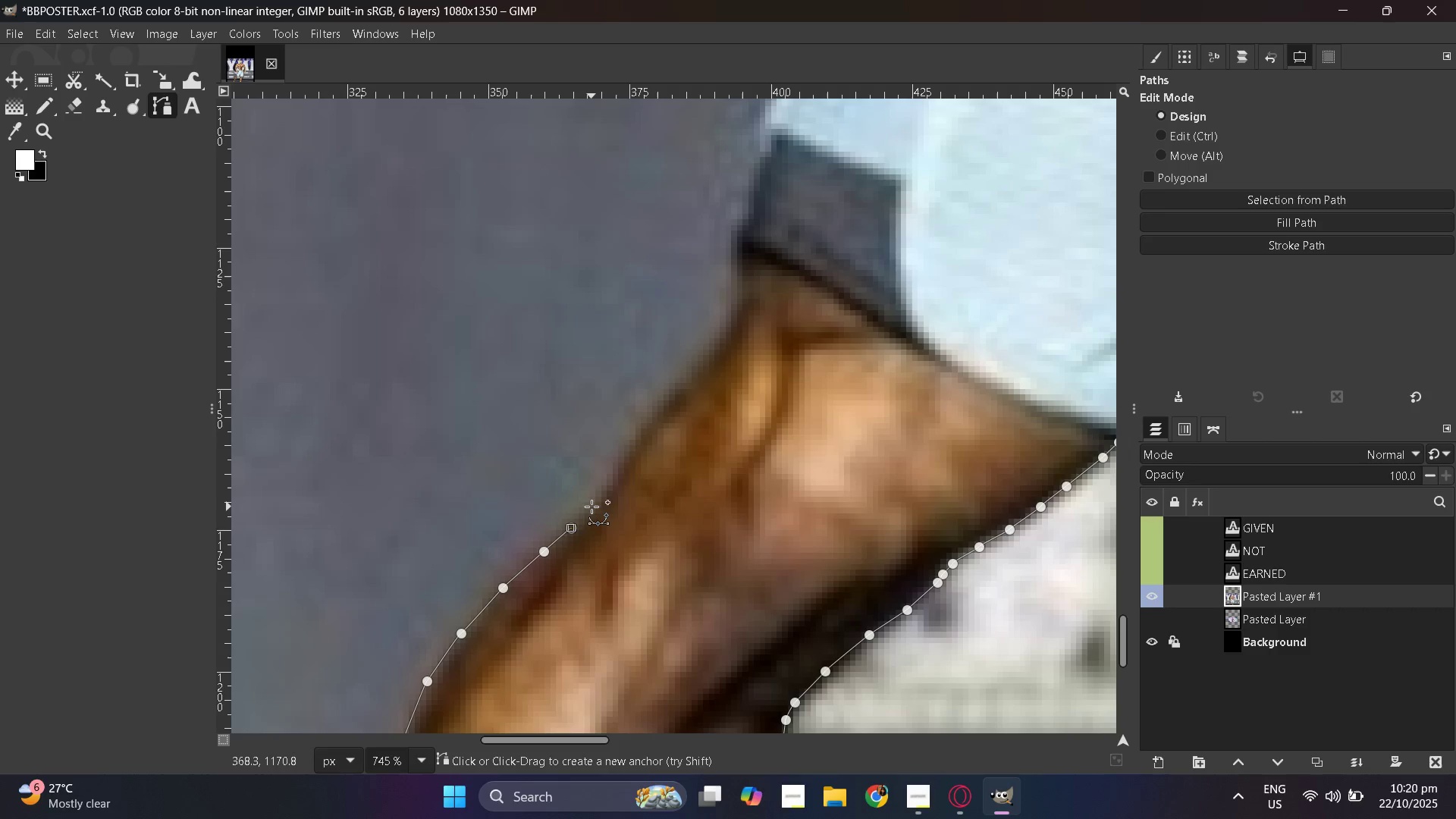 
left_click([592, 507])
 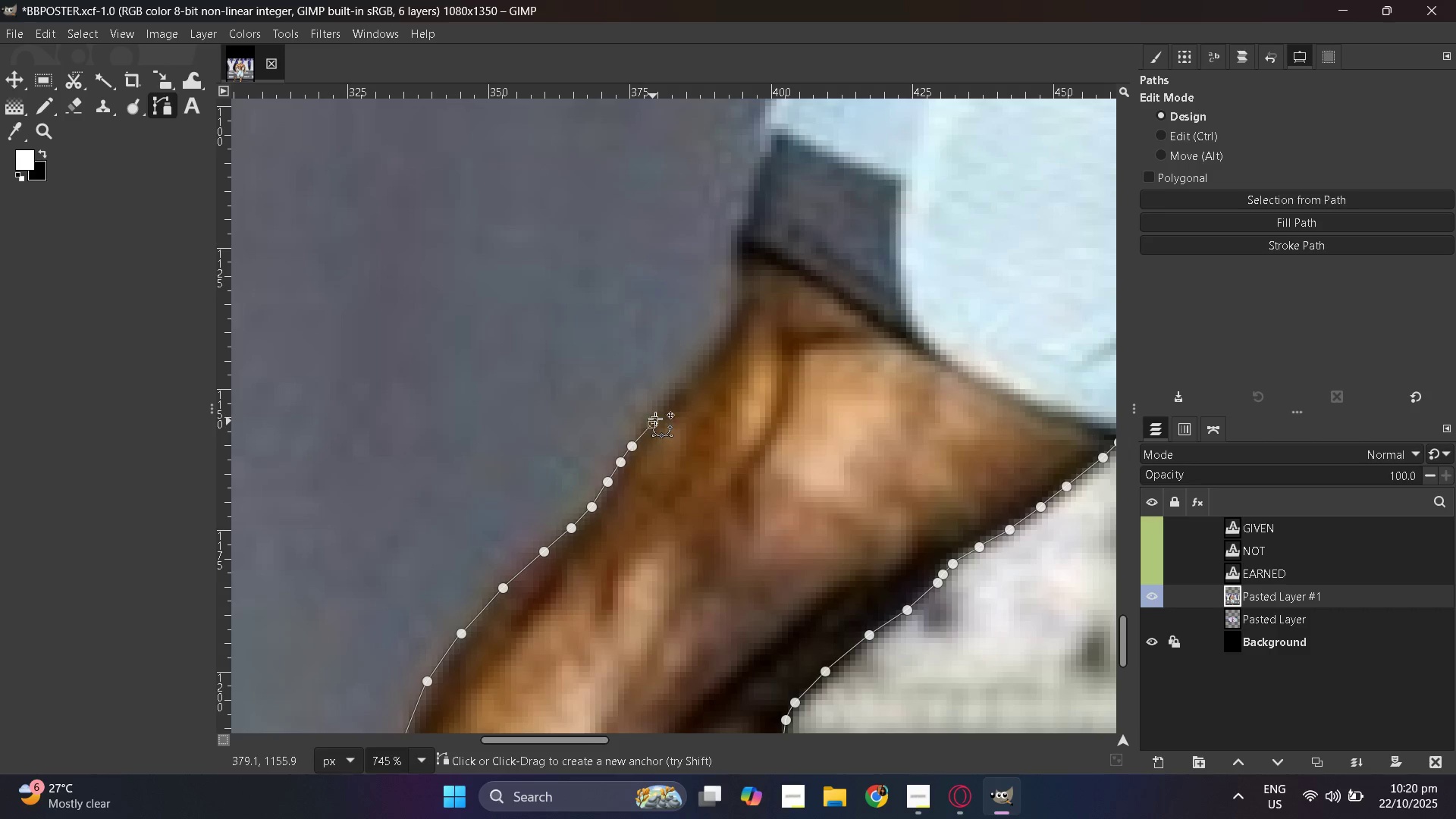 
left_click_drag(start_coordinate=[680, 390], to_coordinate=[685, 386])
 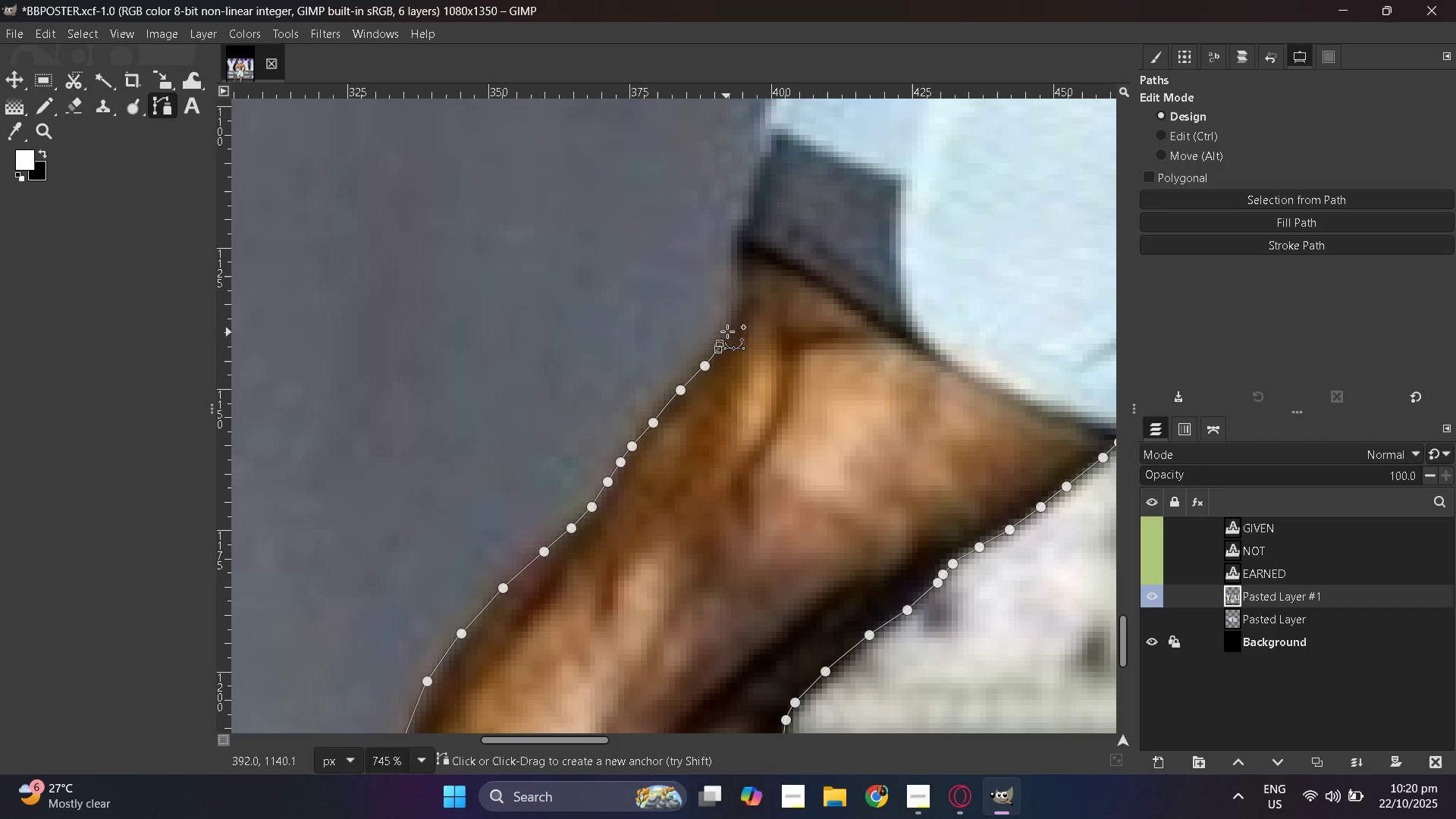 
left_click_drag(start_coordinate=[736, 315], to_coordinate=[739, 309])
 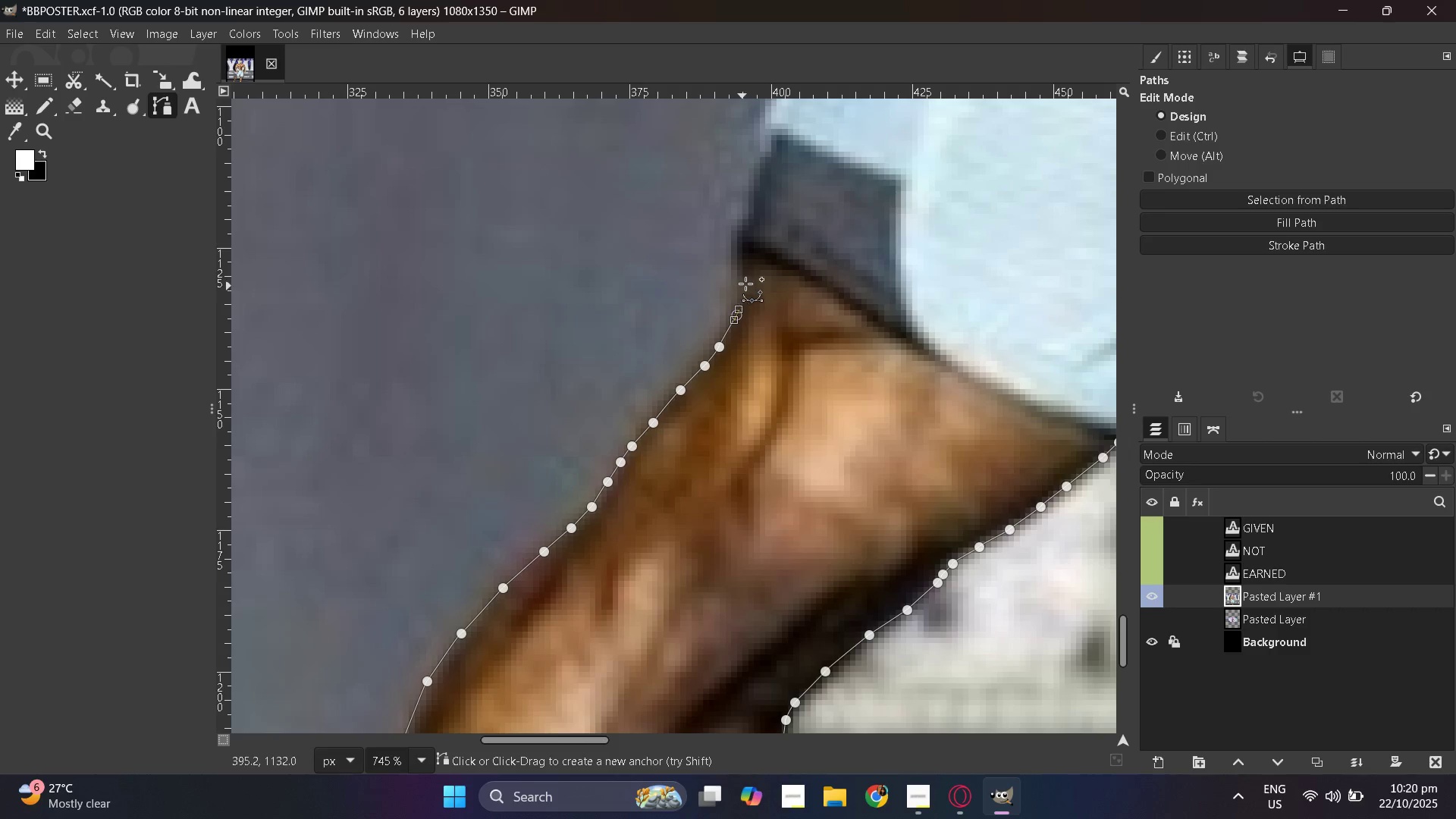 
left_click_drag(start_coordinate=[745, 283], to_coordinate=[748, 276])
 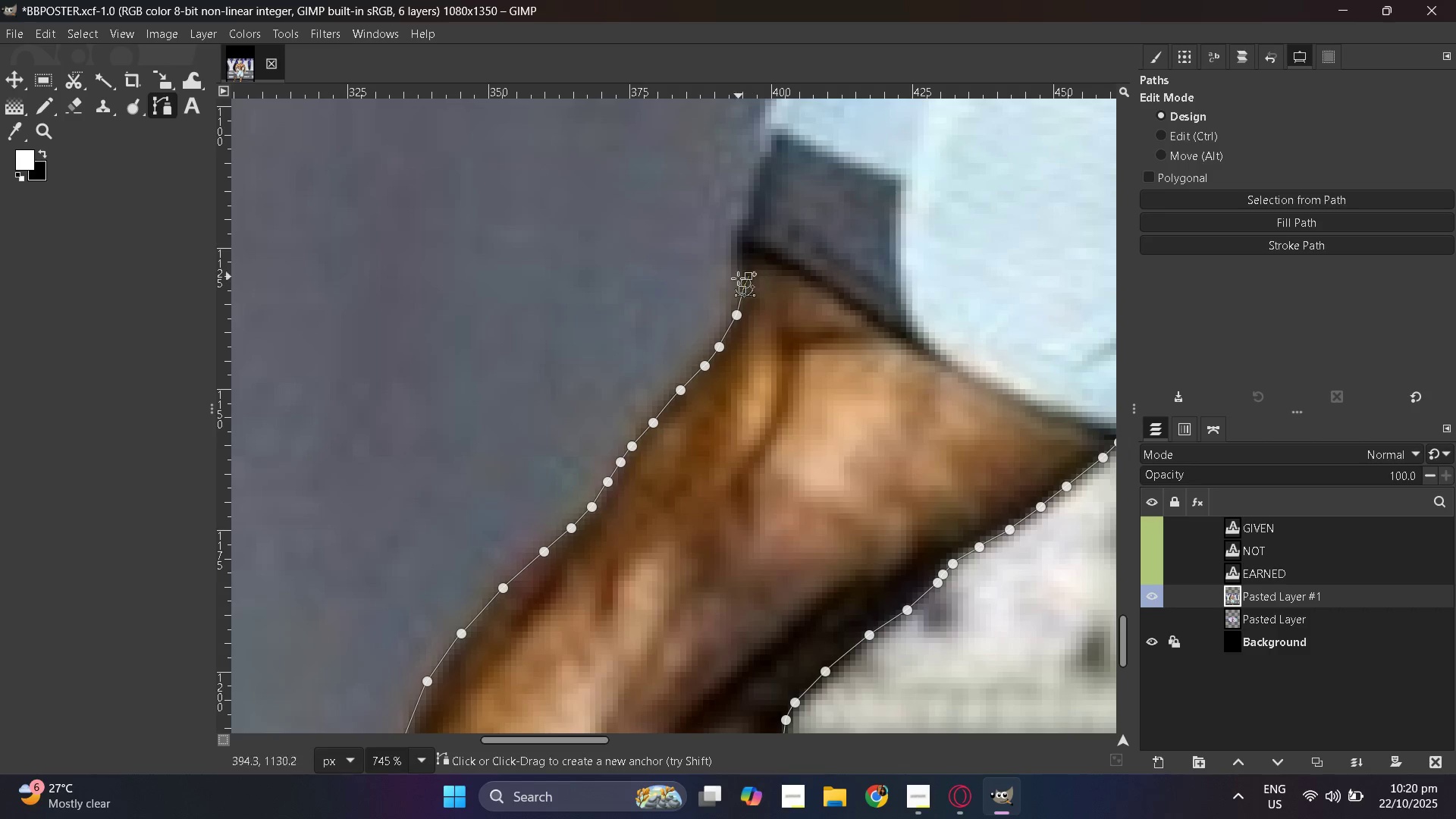 
key(Control+ControlLeft)
 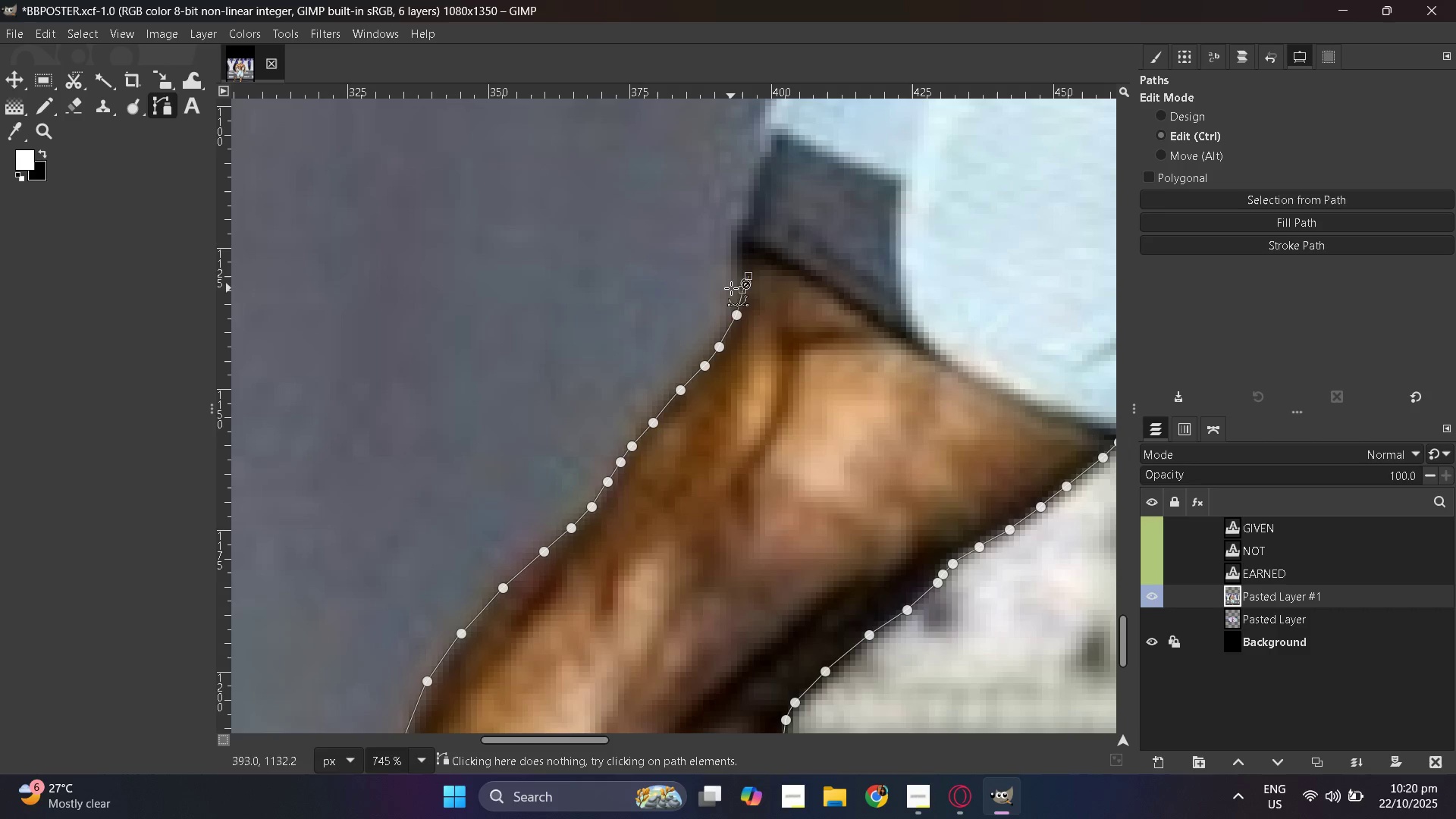 
key(Control+Z)
 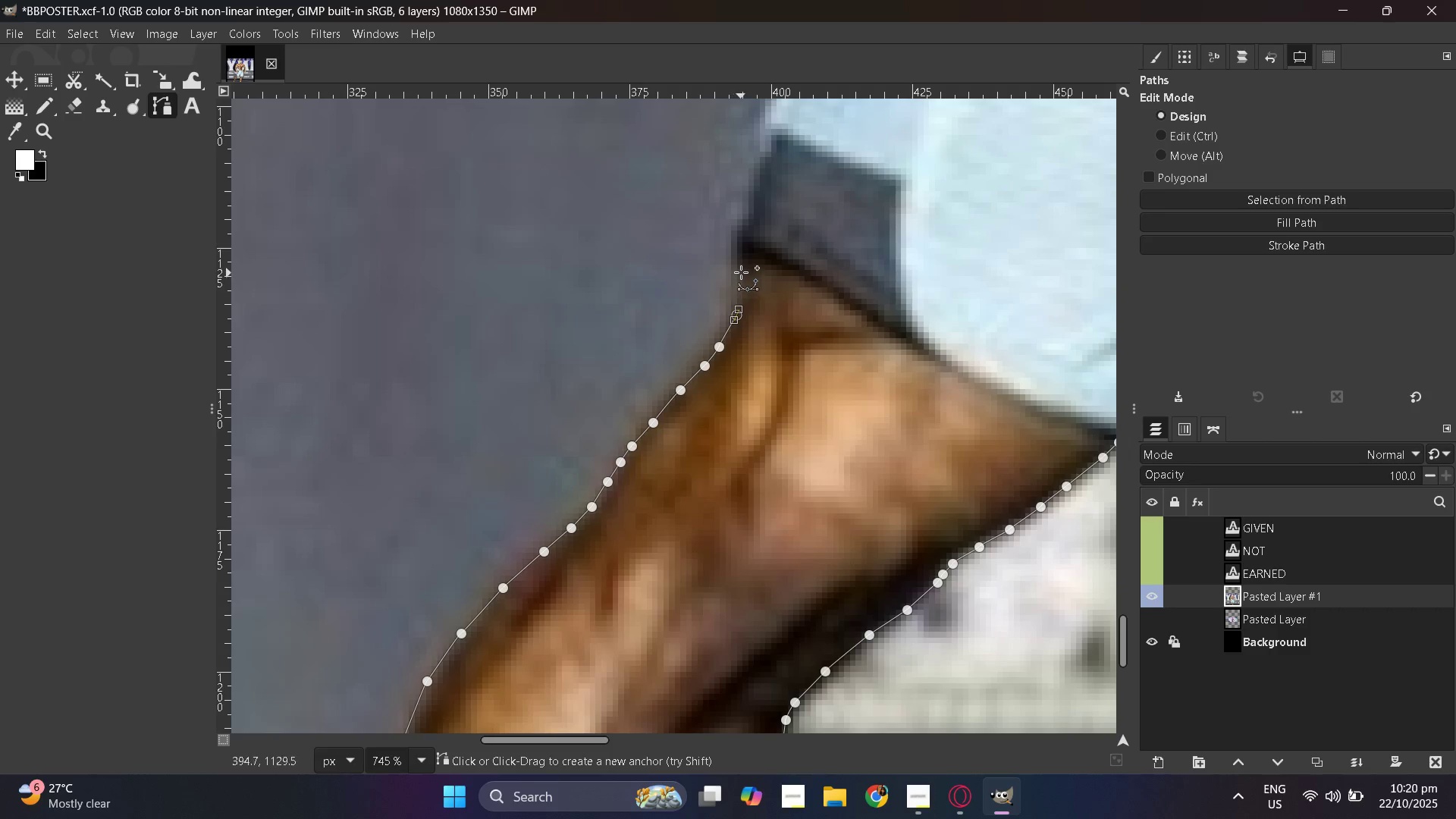 
left_click([741, 272])
 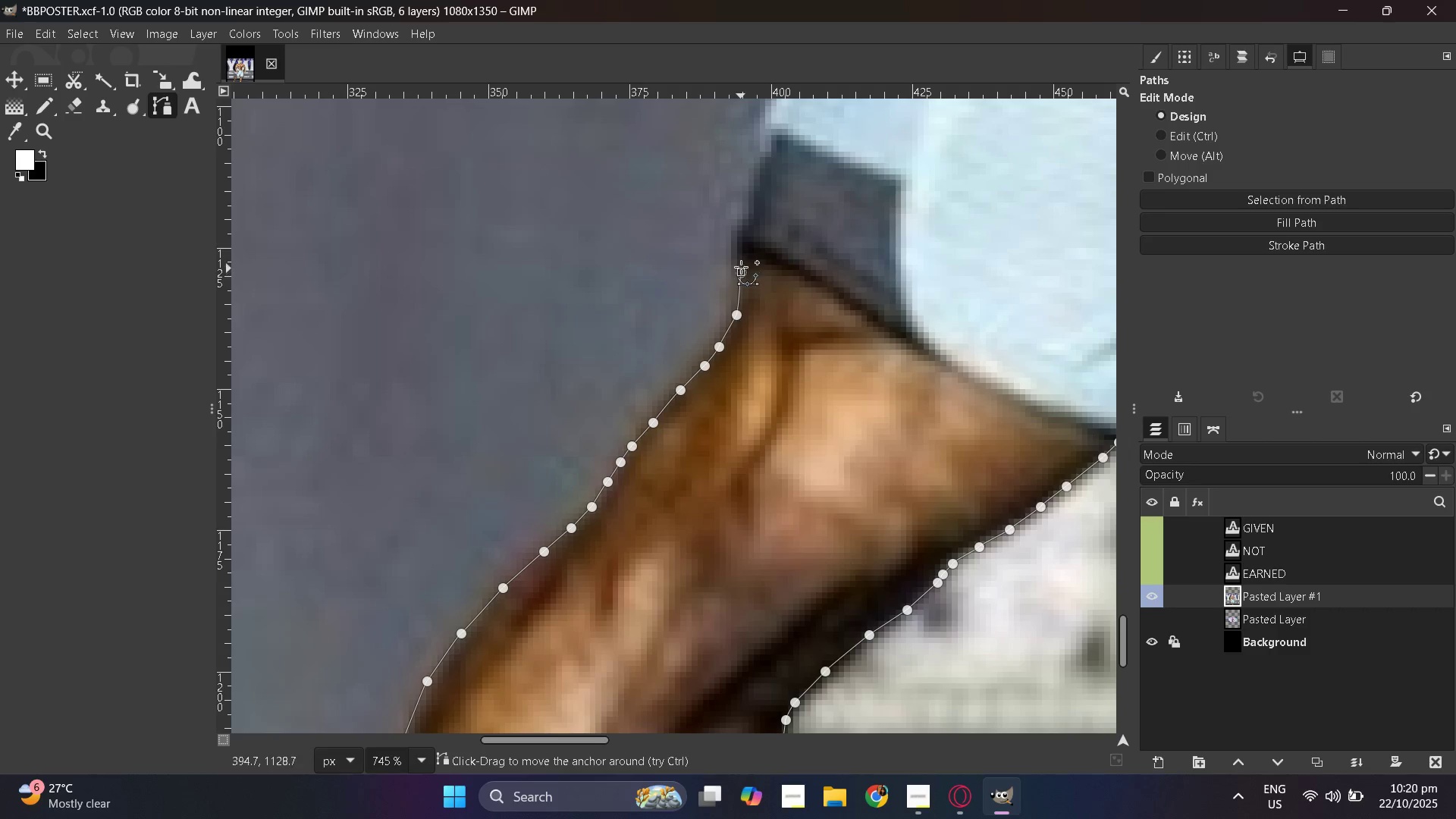 
key(Control+ControlLeft)
 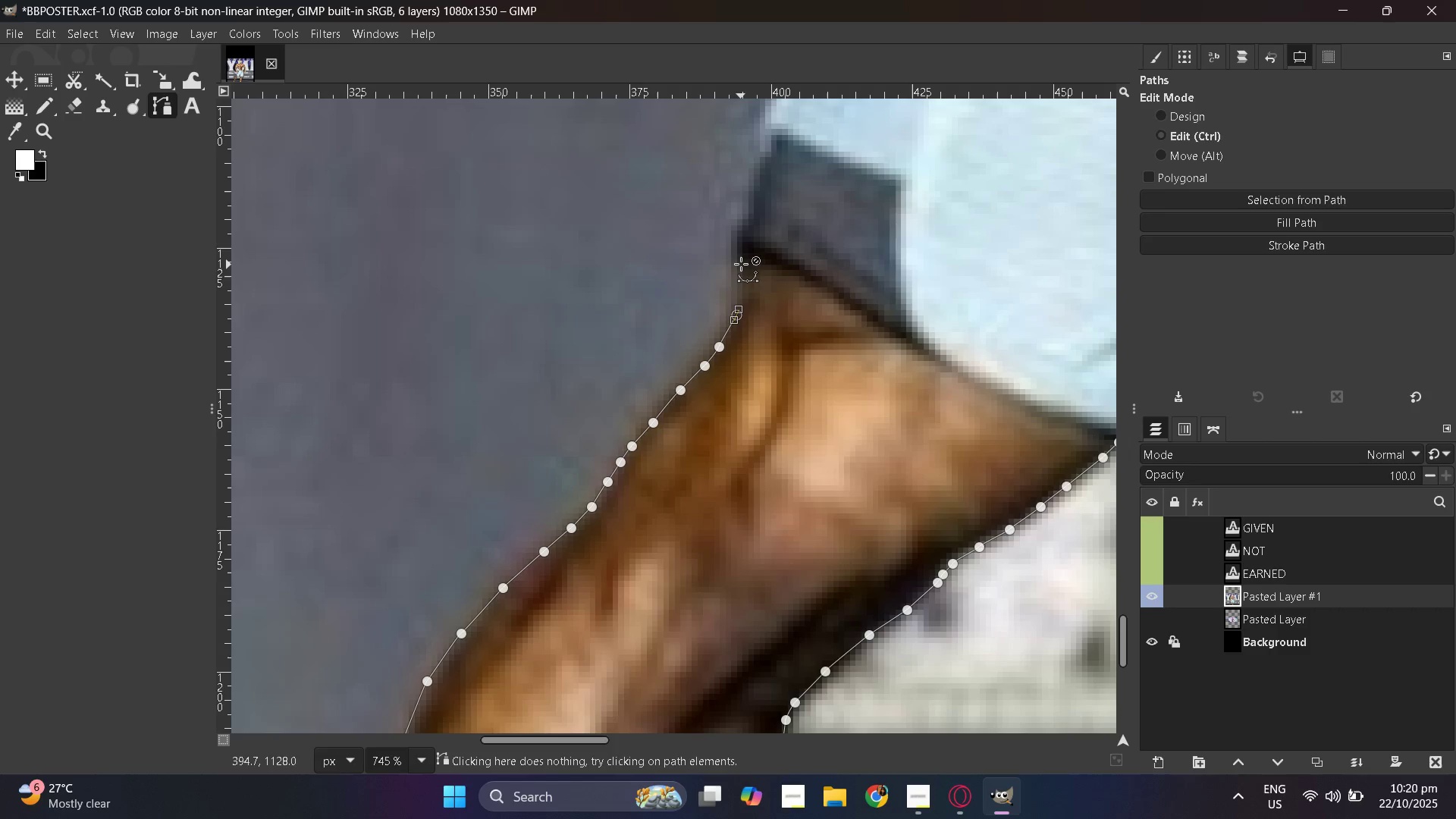 
key(Control+Z)
 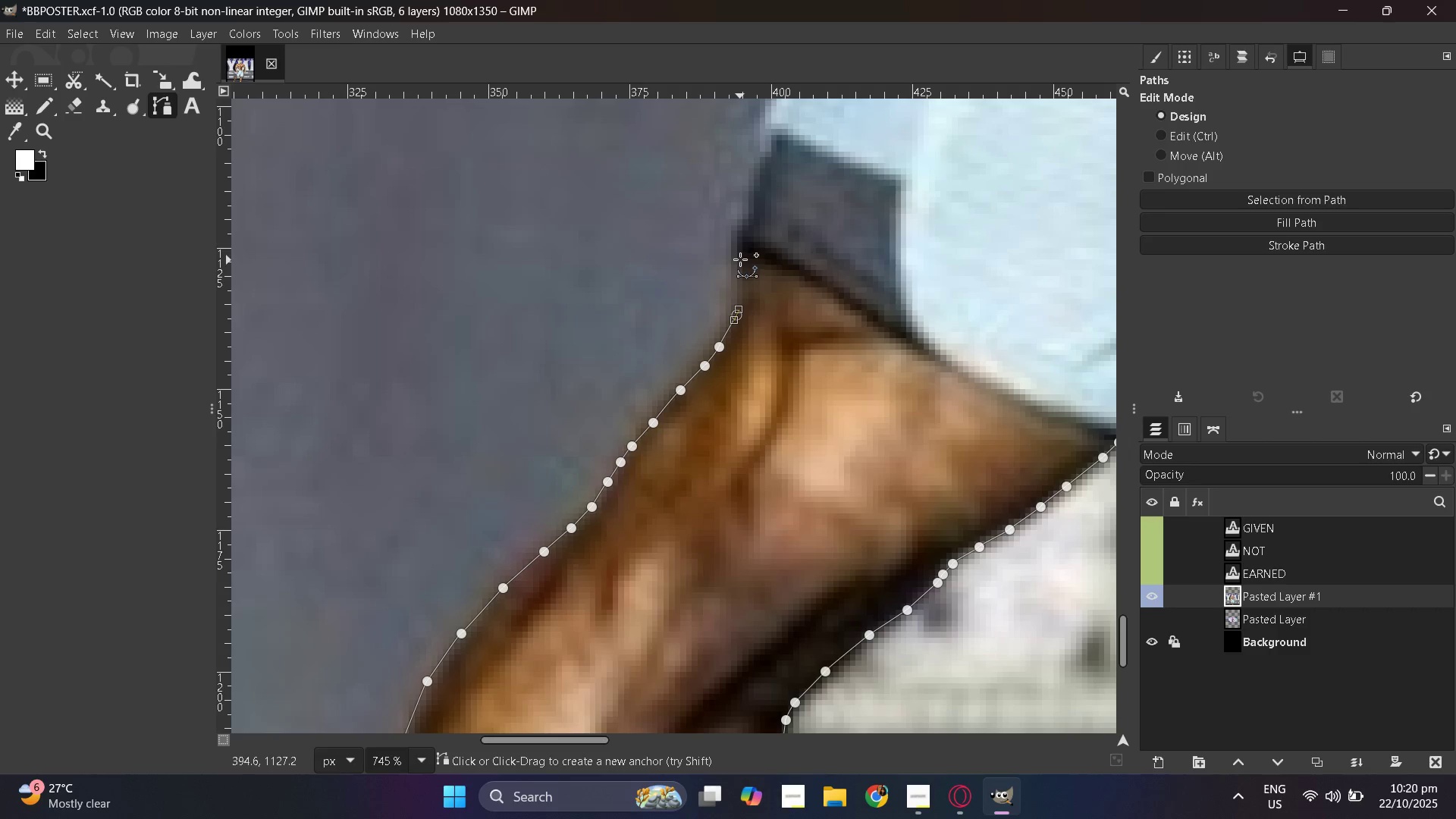 
left_click([739, 259])
 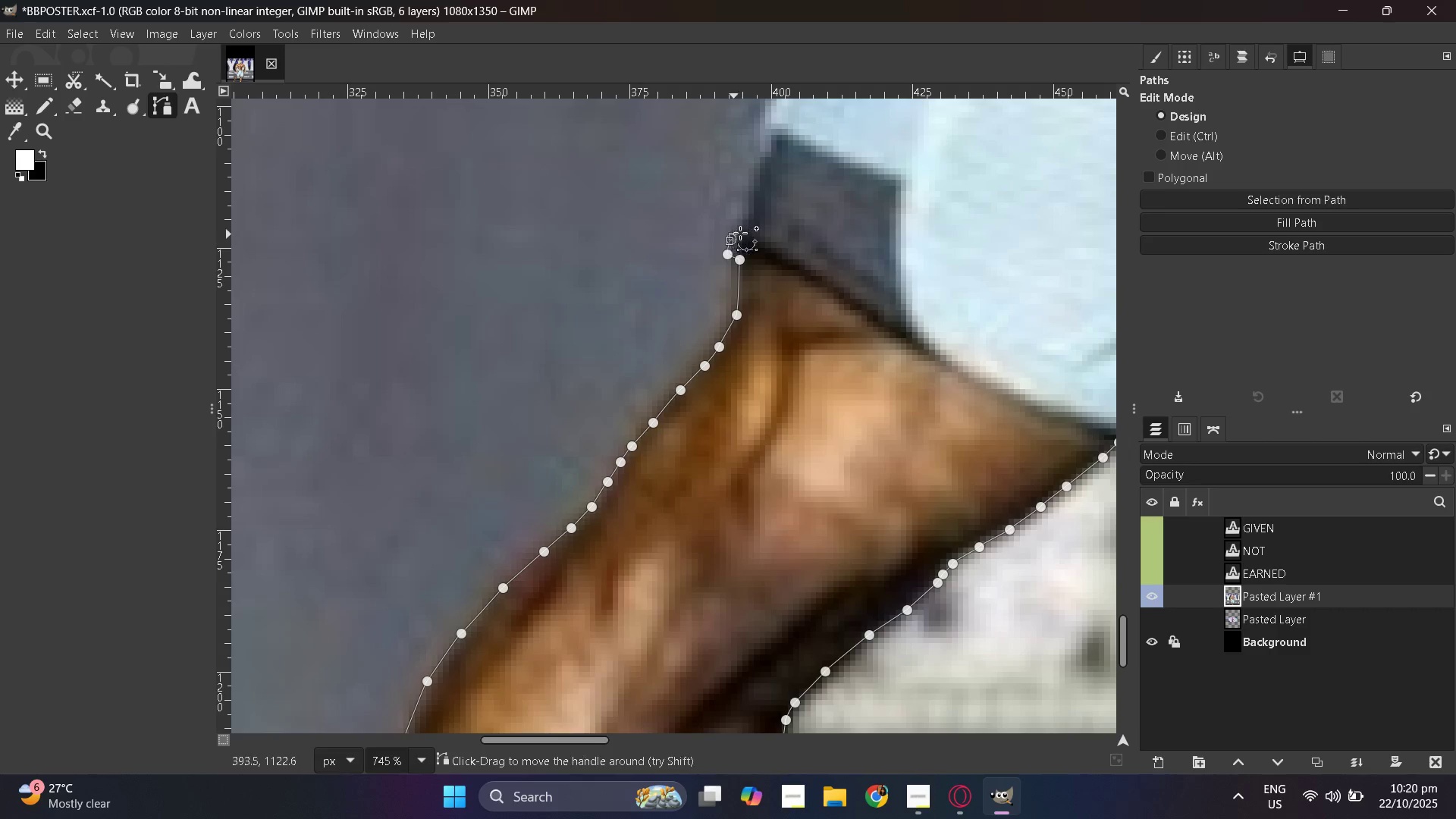 
hold_key(key=ControlLeft, duration=0.34)
scroll: coordinate [739, 338], scroll_direction: up, amount: 2.0
 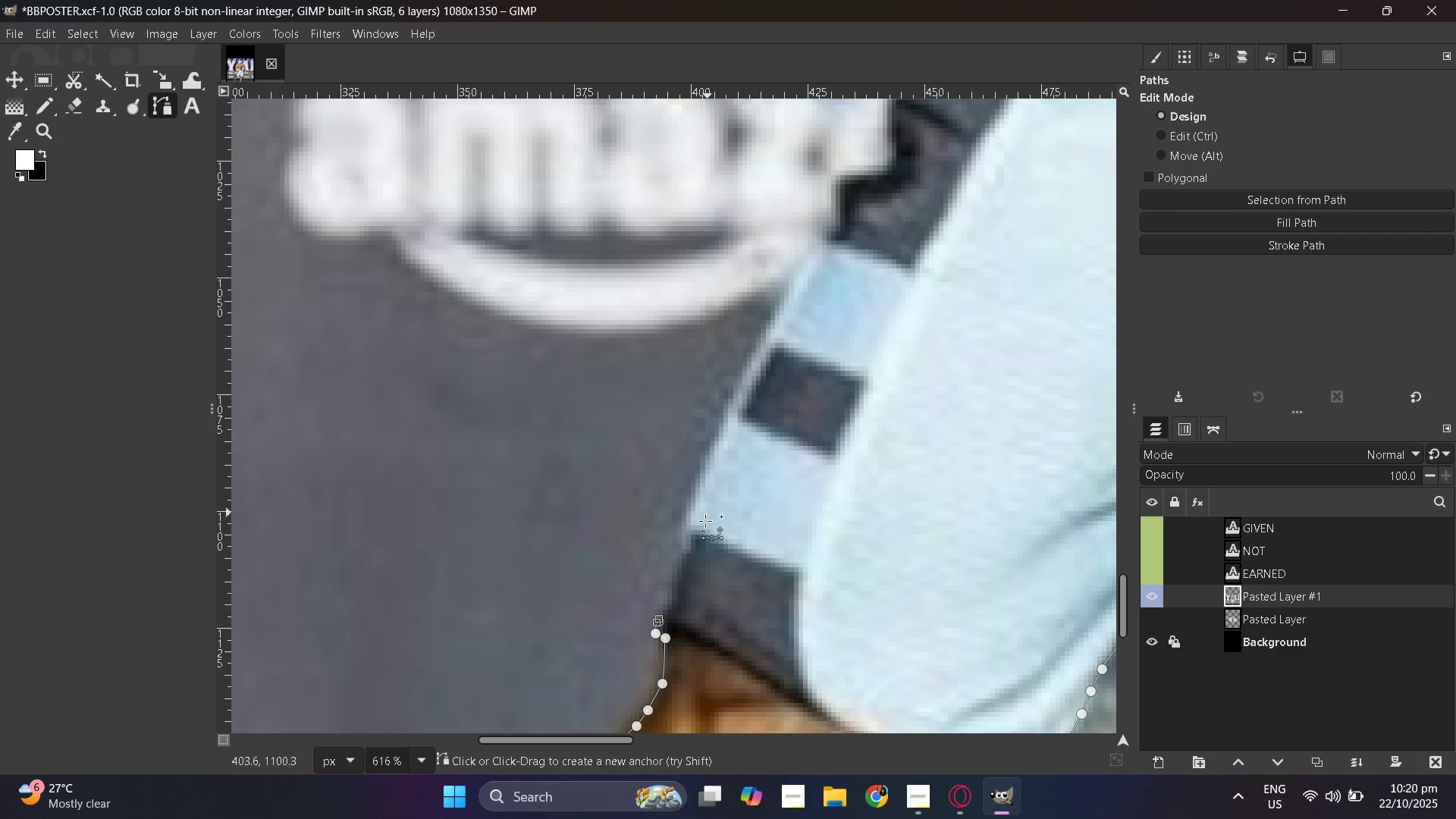 
hold_key(key=ControlLeft, duration=0.58)
 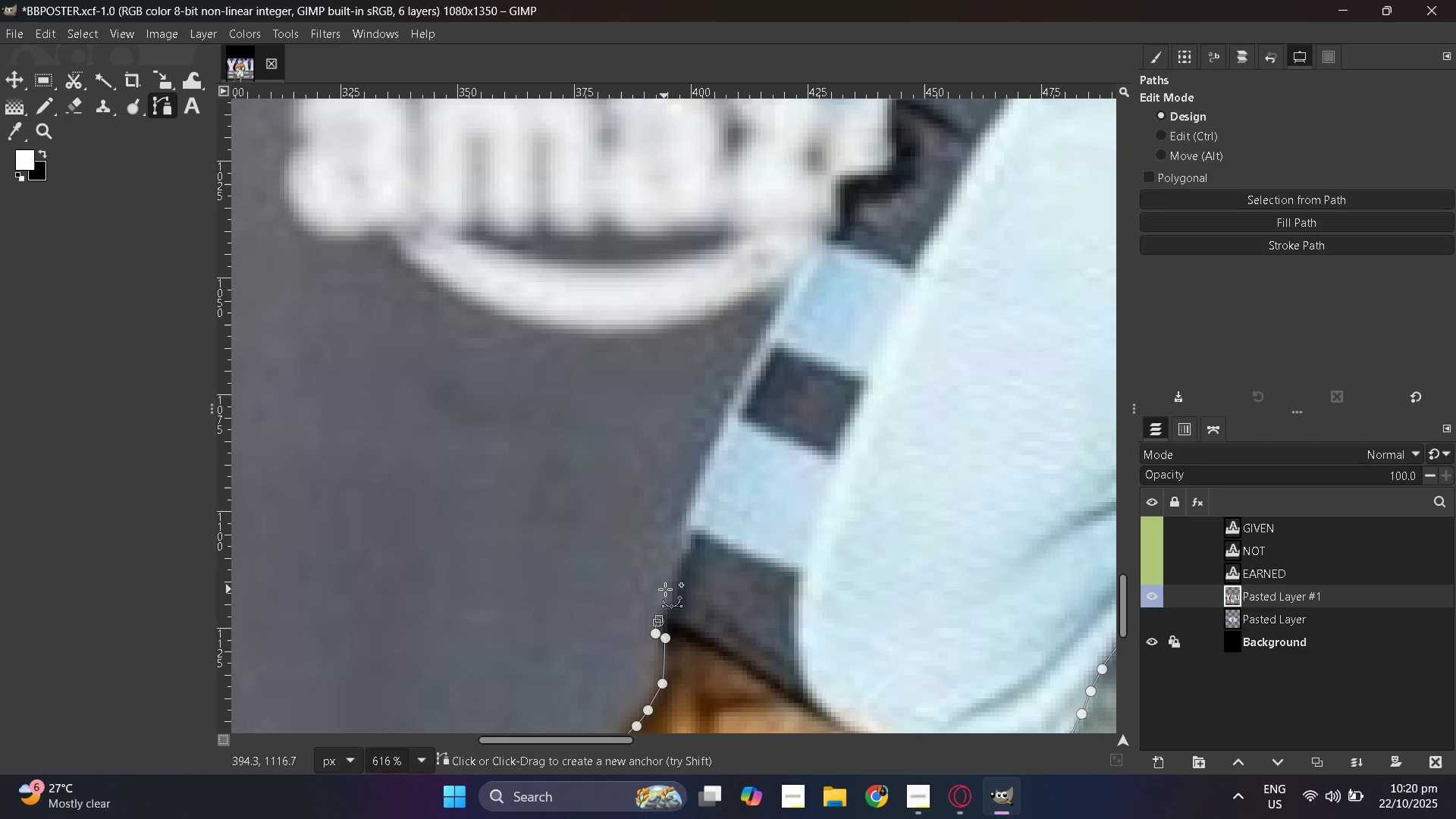 
left_click([667, 579])
 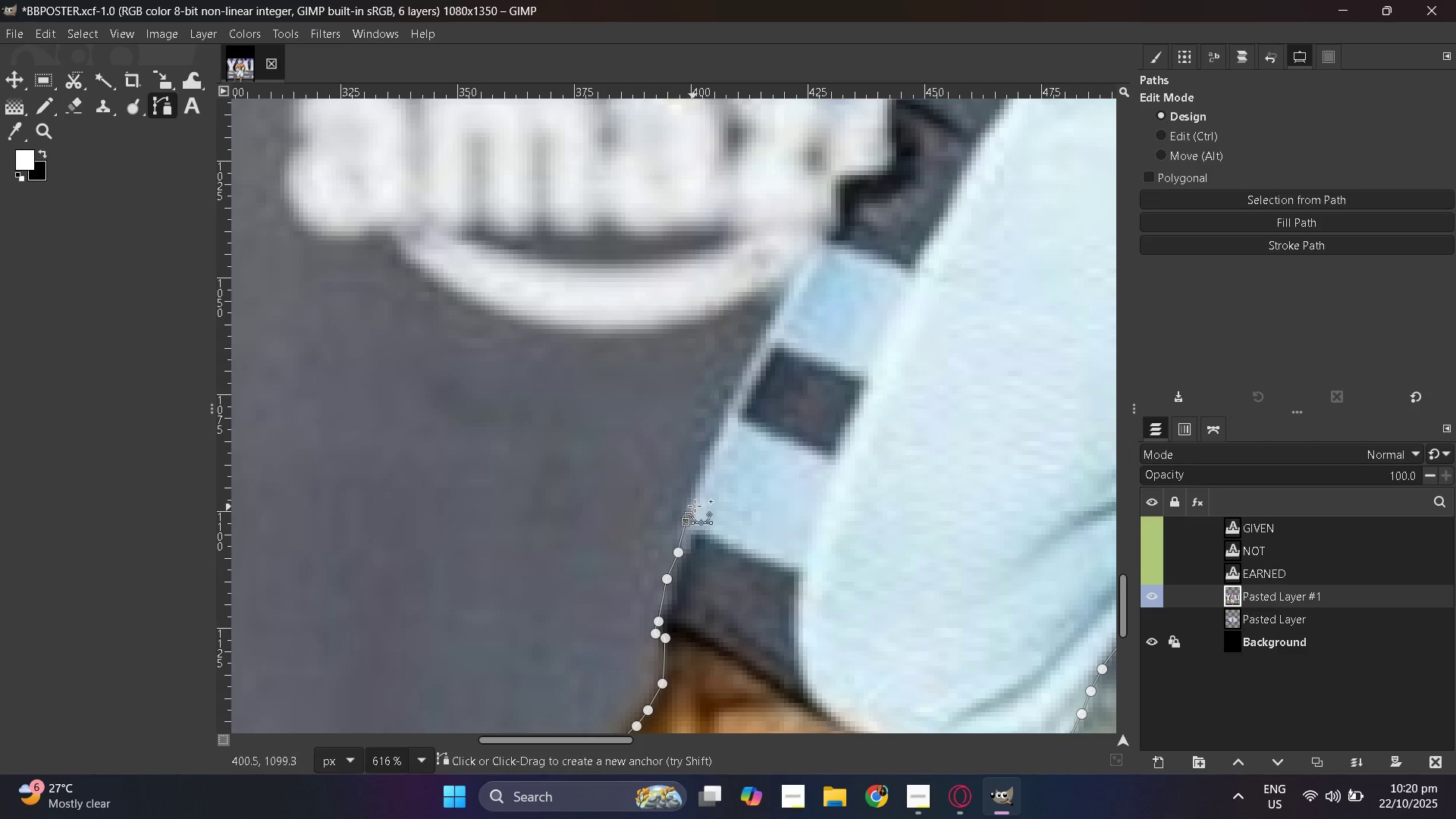 
left_click_drag(start_coordinate=[706, 480], to_coordinate=[708, 476])
 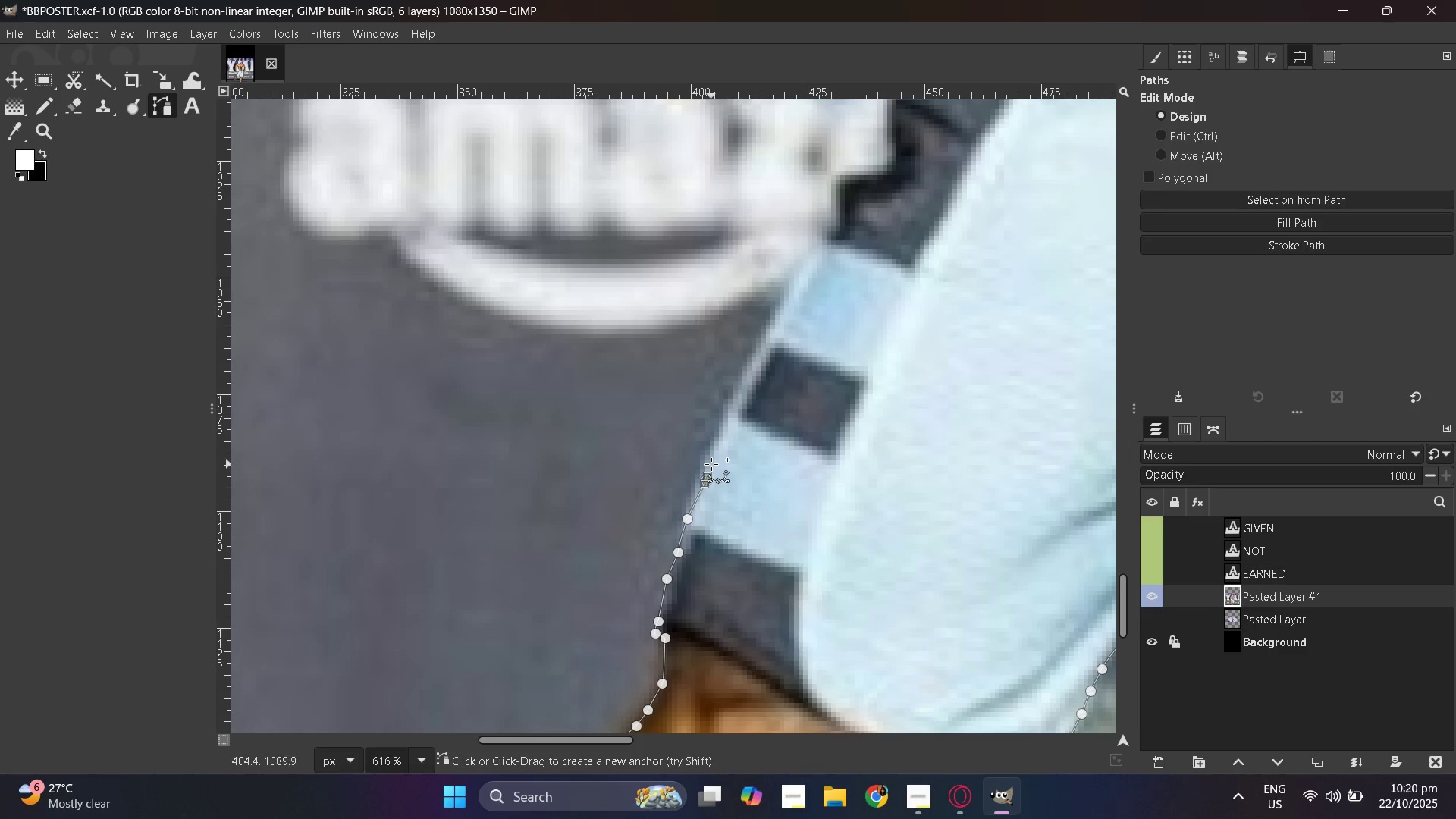 
key(Control+ControlLeft)
 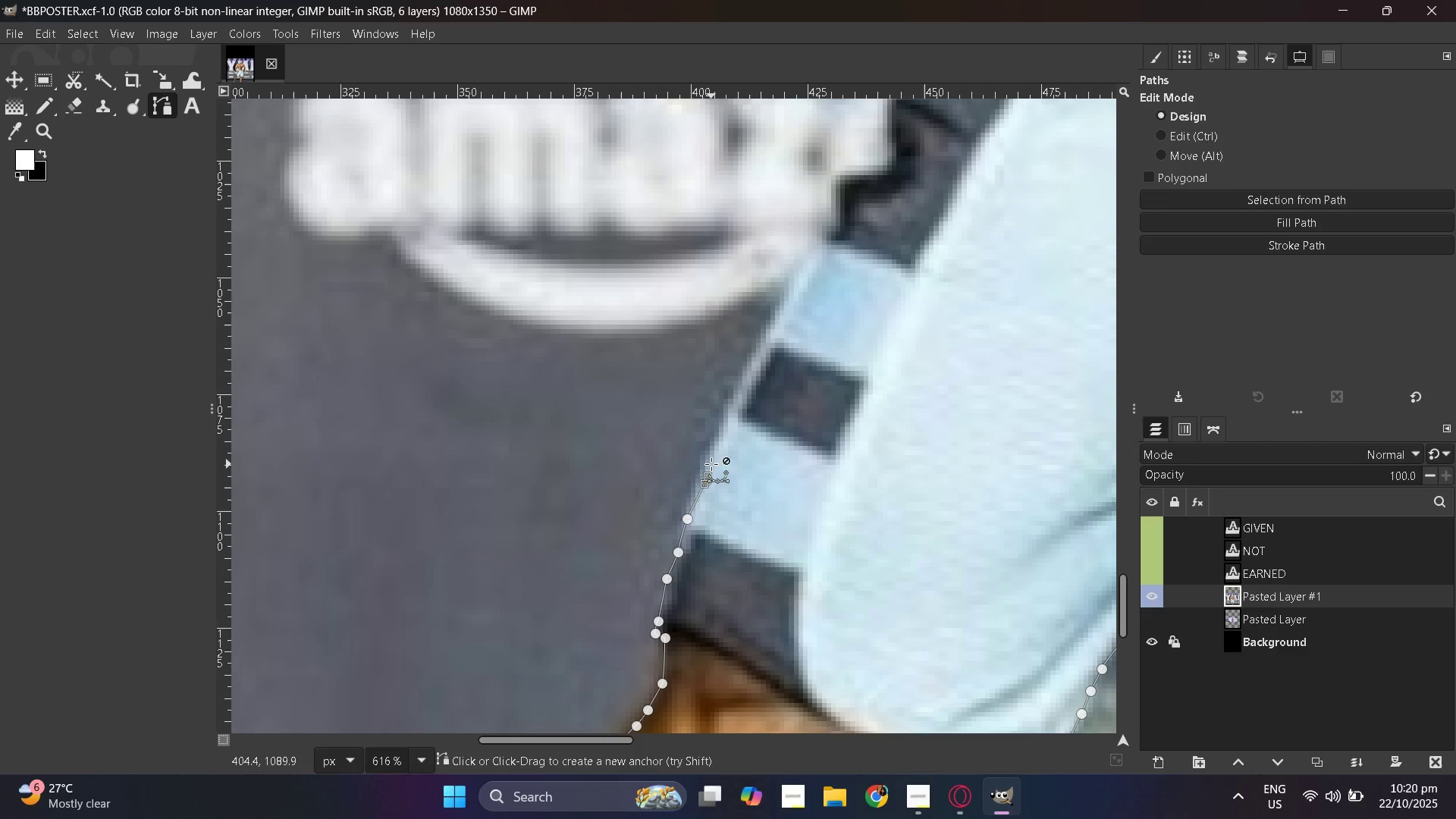 
key(Control+Z)
 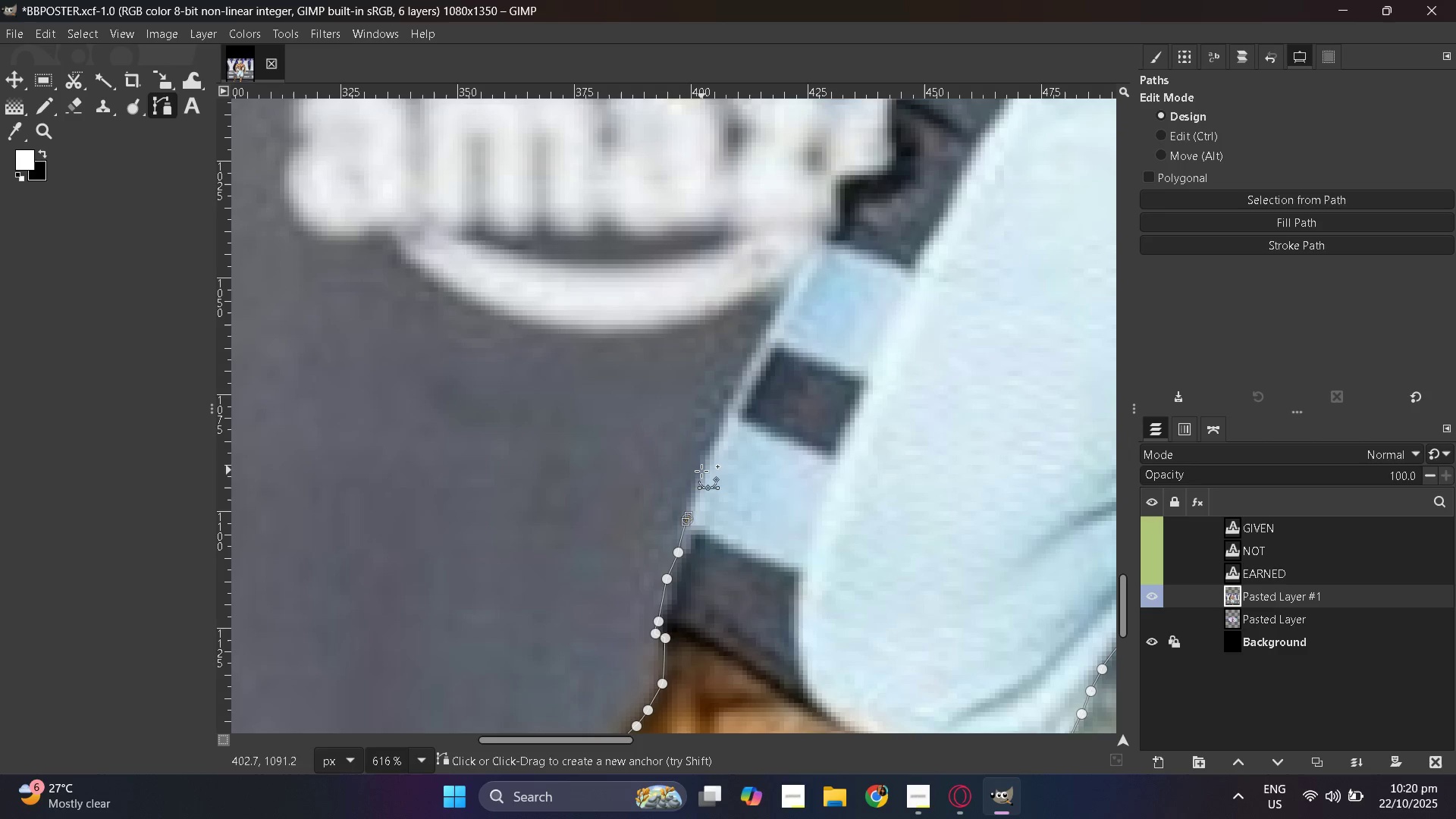 
left_click([701, 471])
 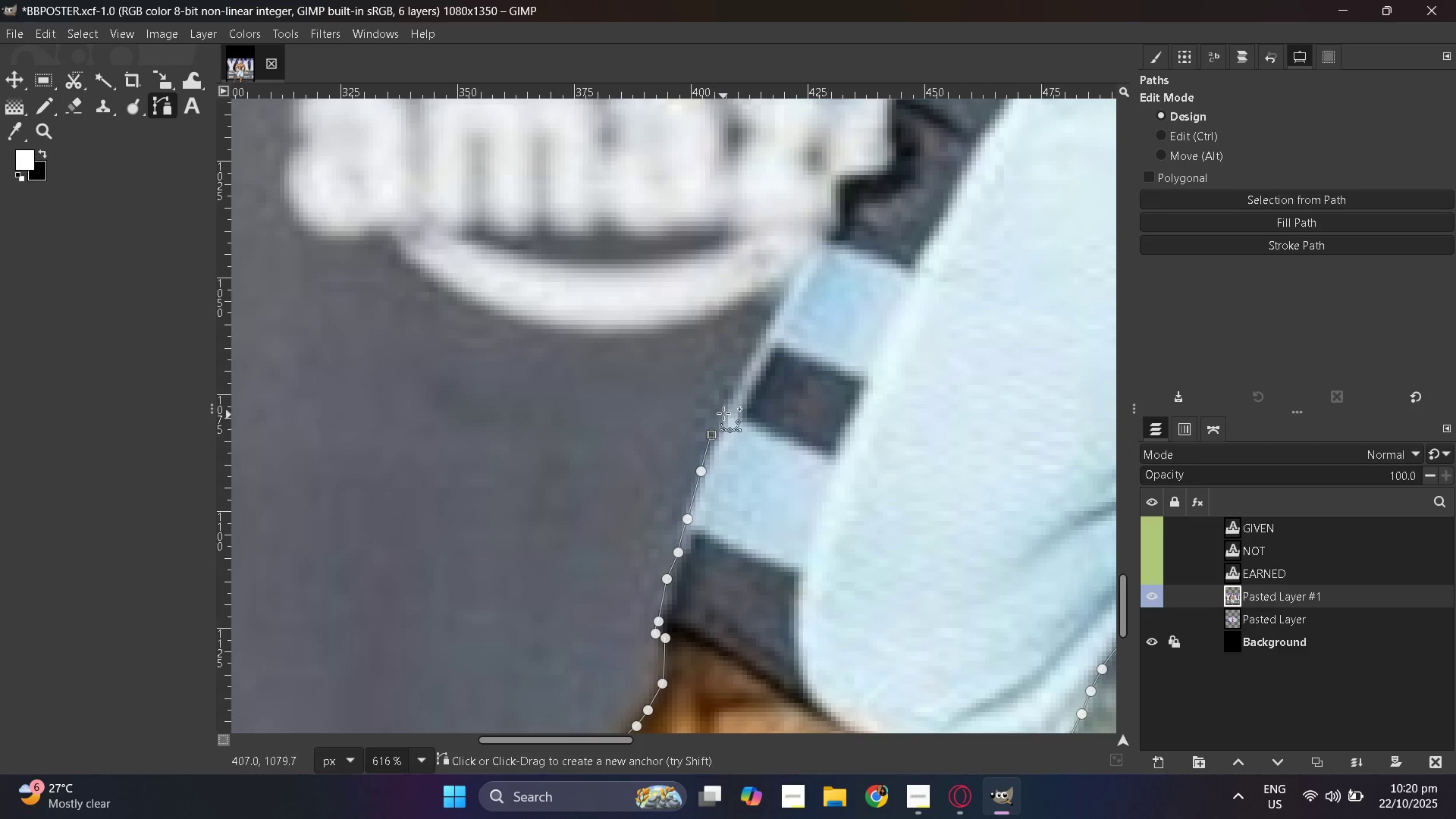 
left_click_drag(start_coordinate=[723, 407], to_coordinate=[727, 402])
 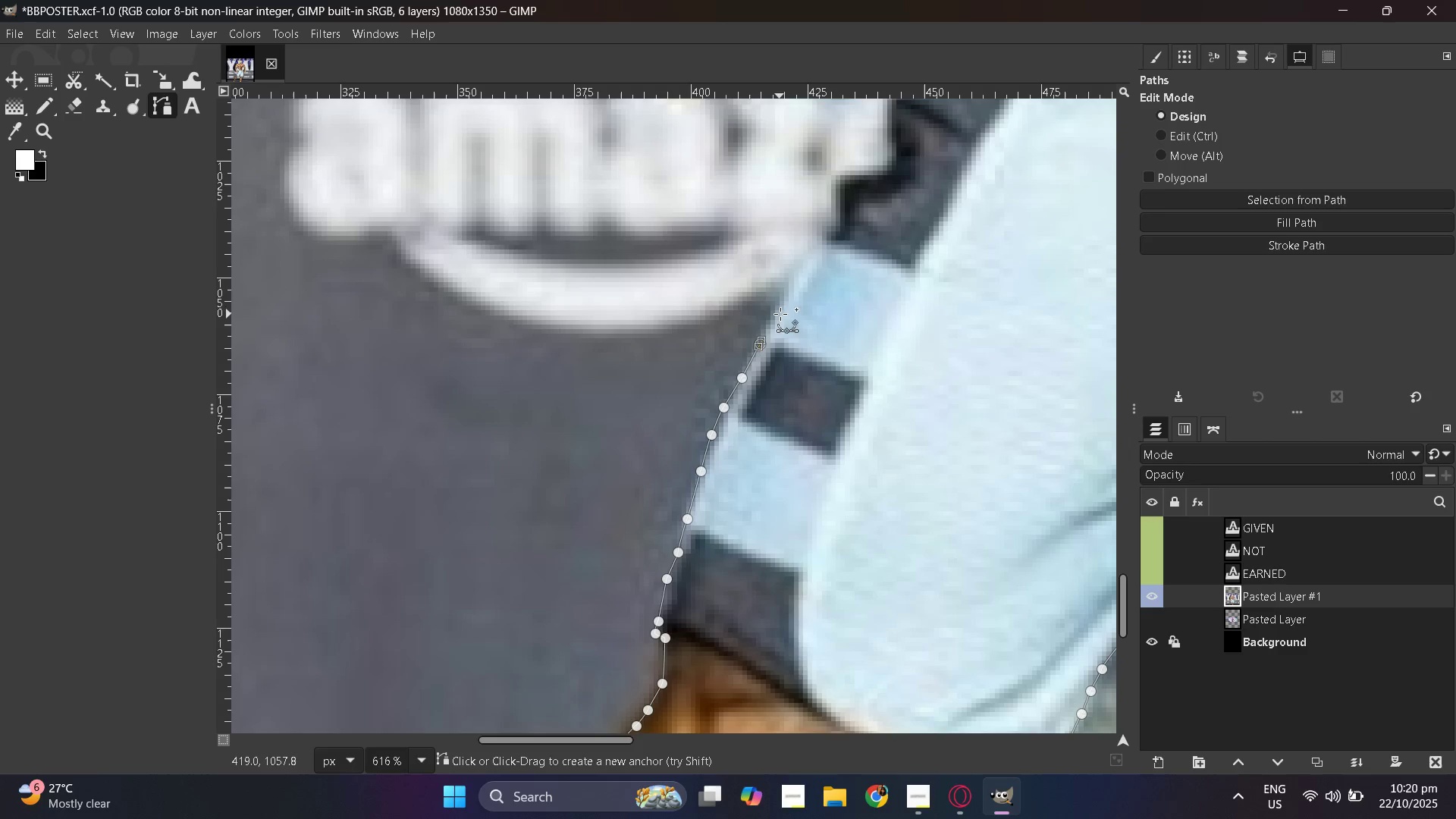 
key(Control+ControlLeft)
 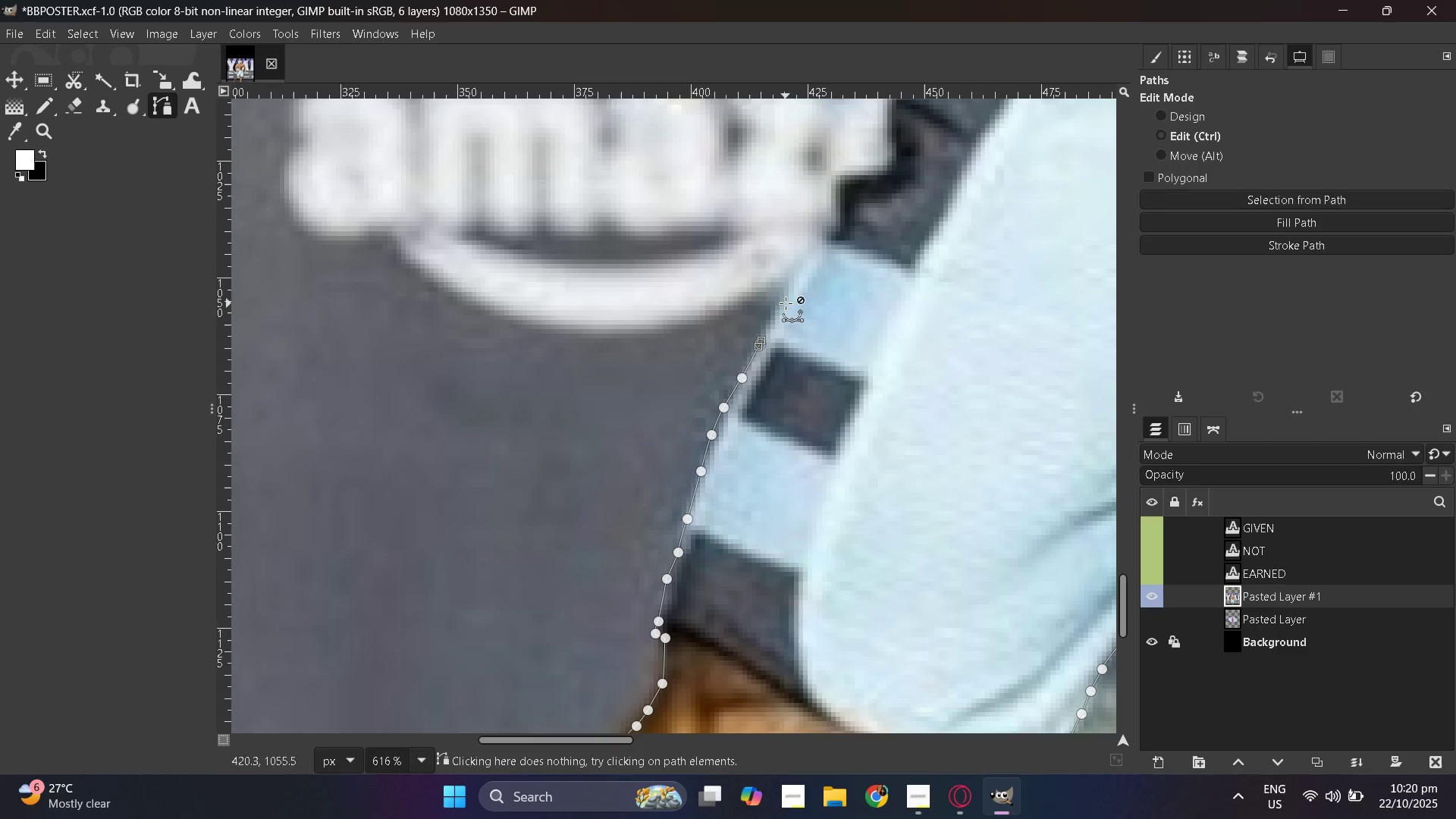 
key(Control+Z)
 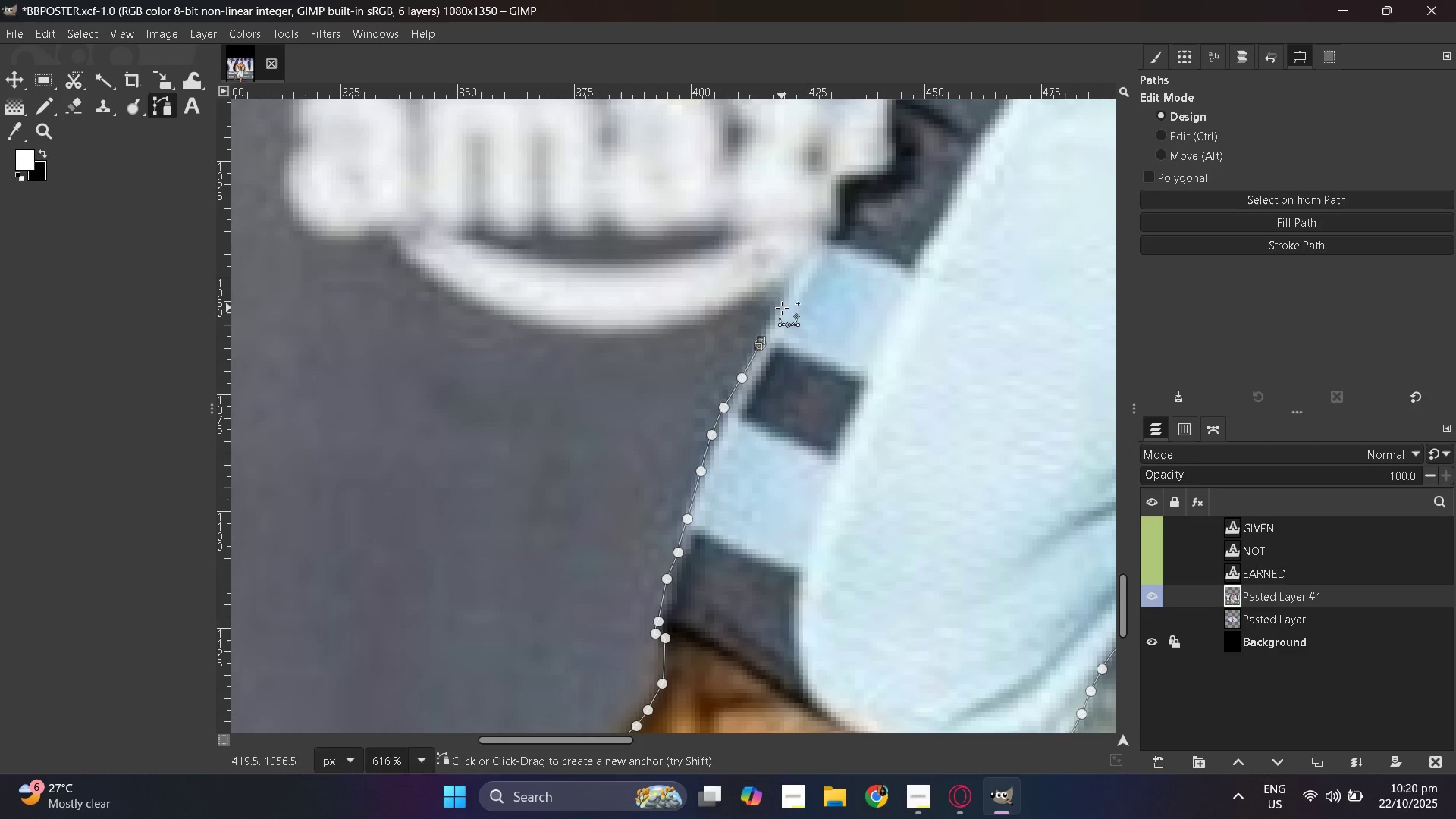 
left_click([781, 309])
 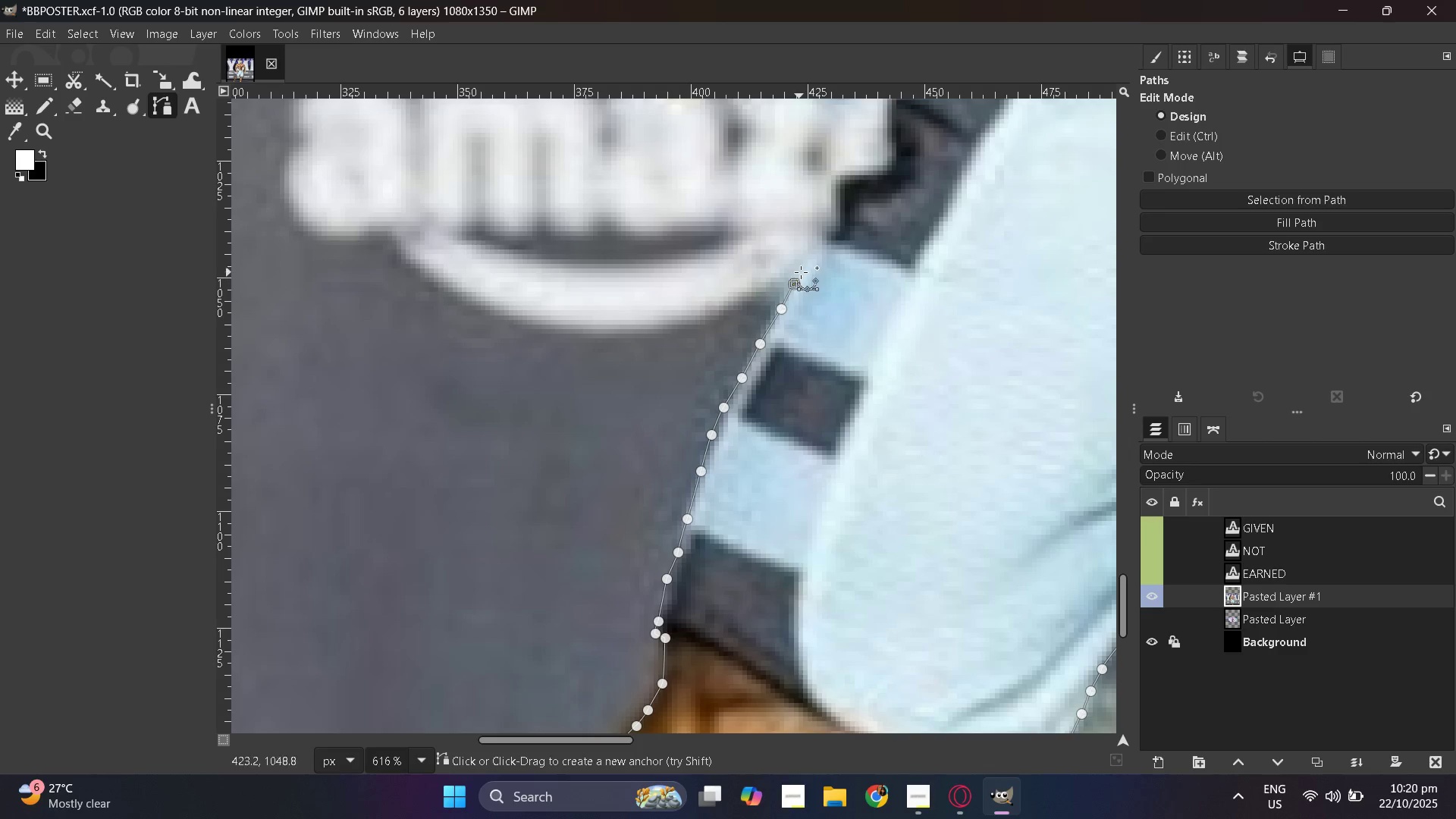 
left_click_drag(start_coordinate=[807, 261], to_coordinate=[810, 256])
 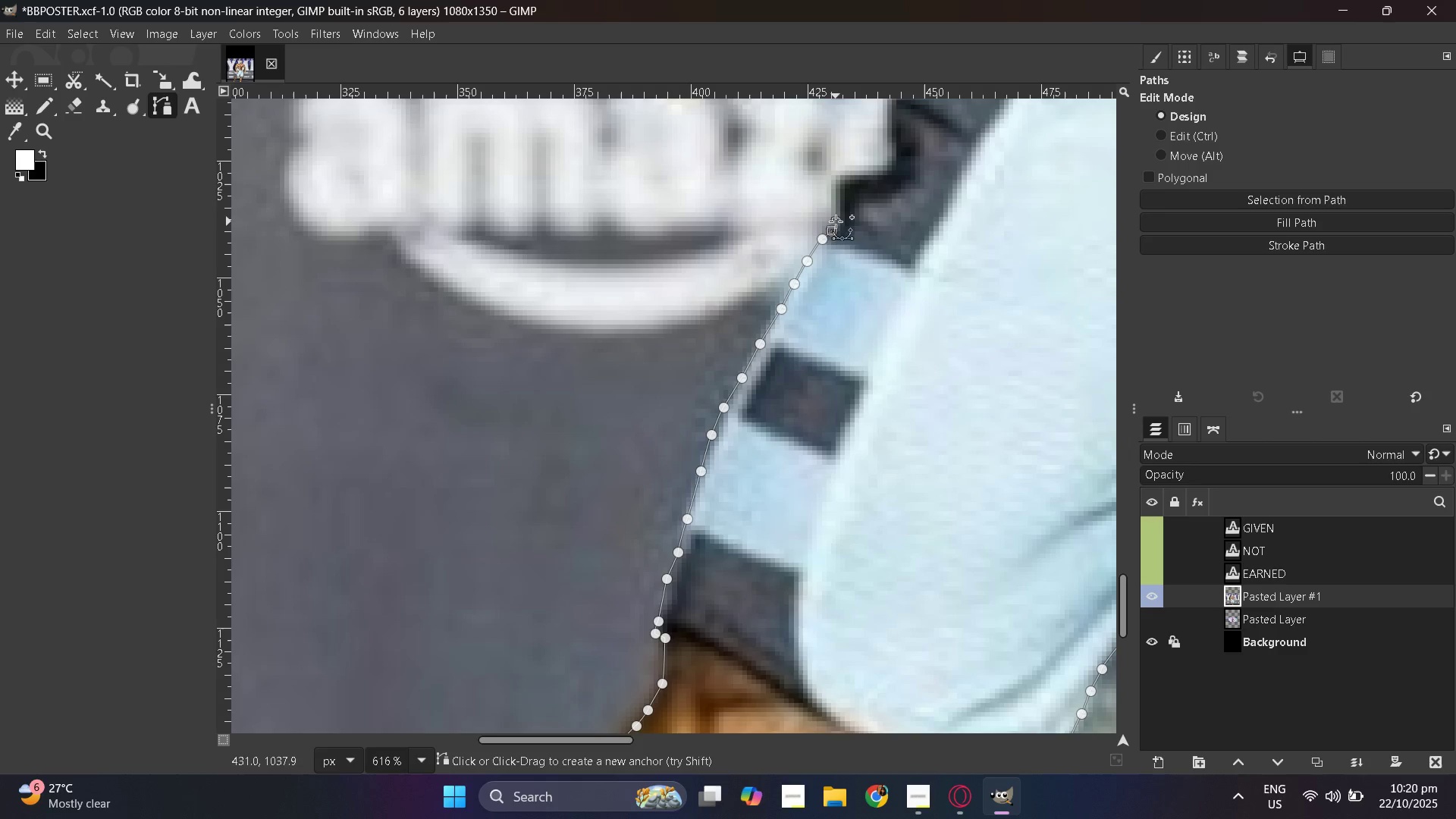 
left_click_drag(start_coordinate=[841, 205], to_coordinate=[841, 200])
 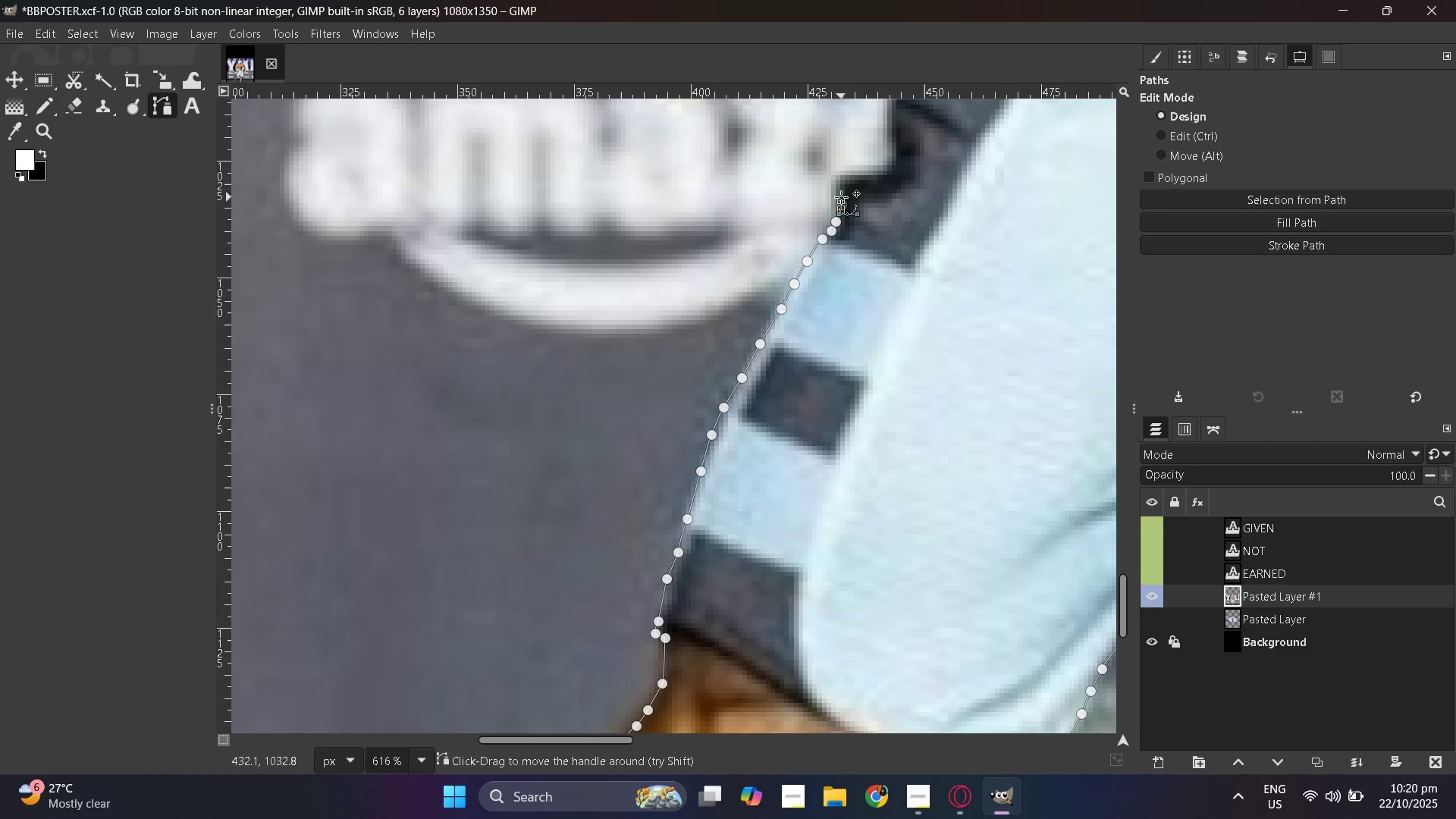 
key(Control+ControlLeft)
 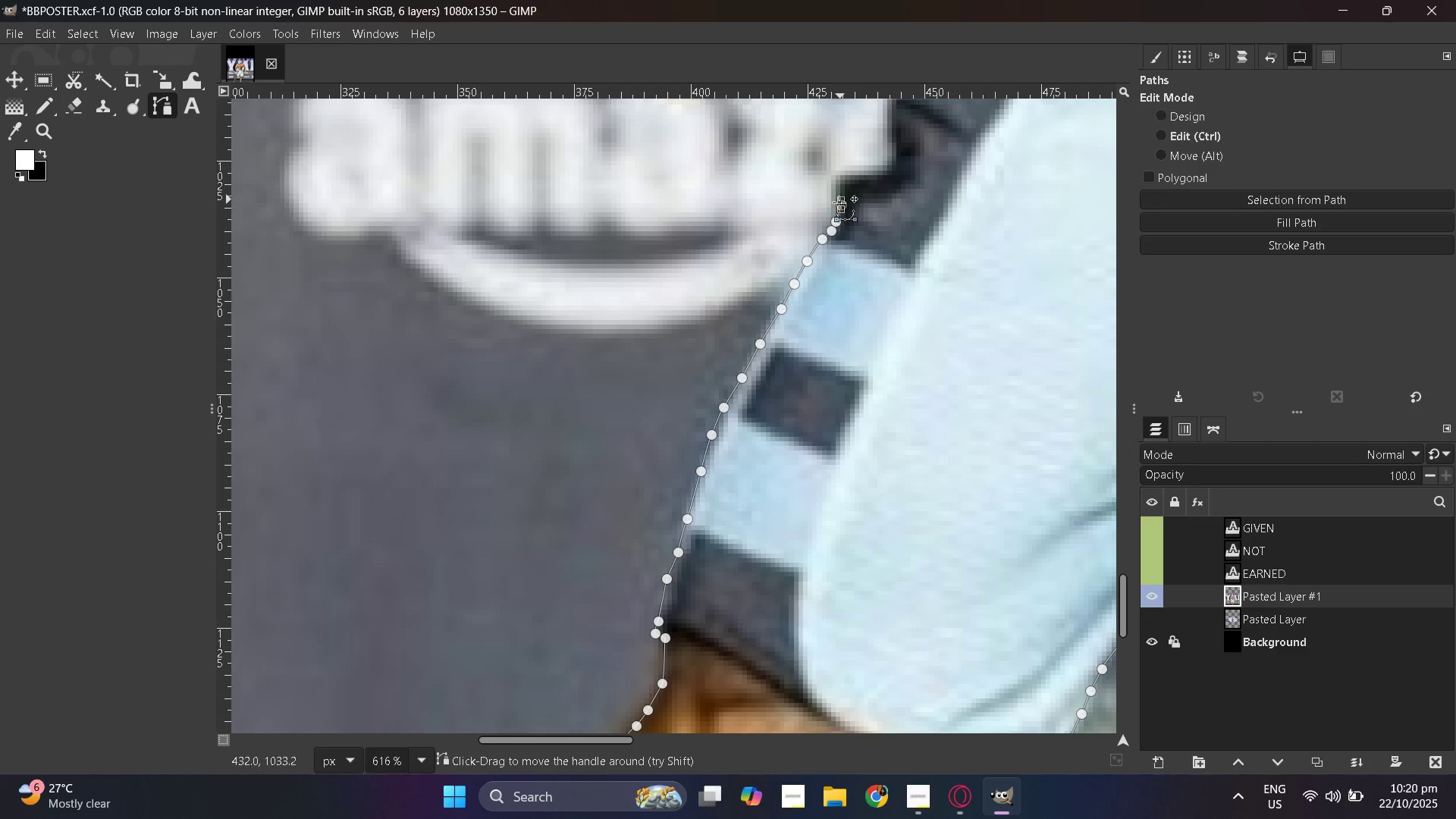 
key(Control+Z)
 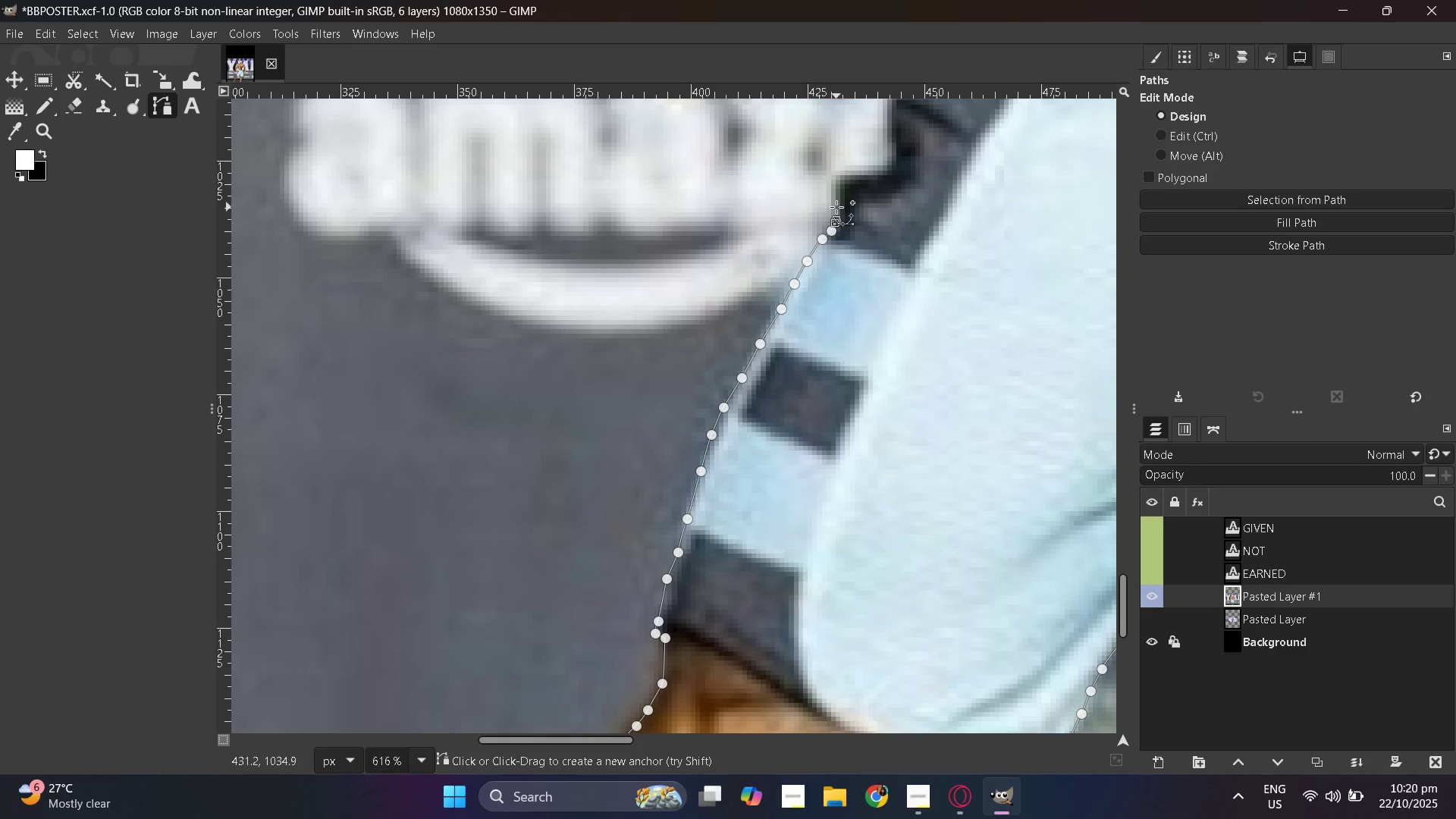 
left_click([836, 207])
 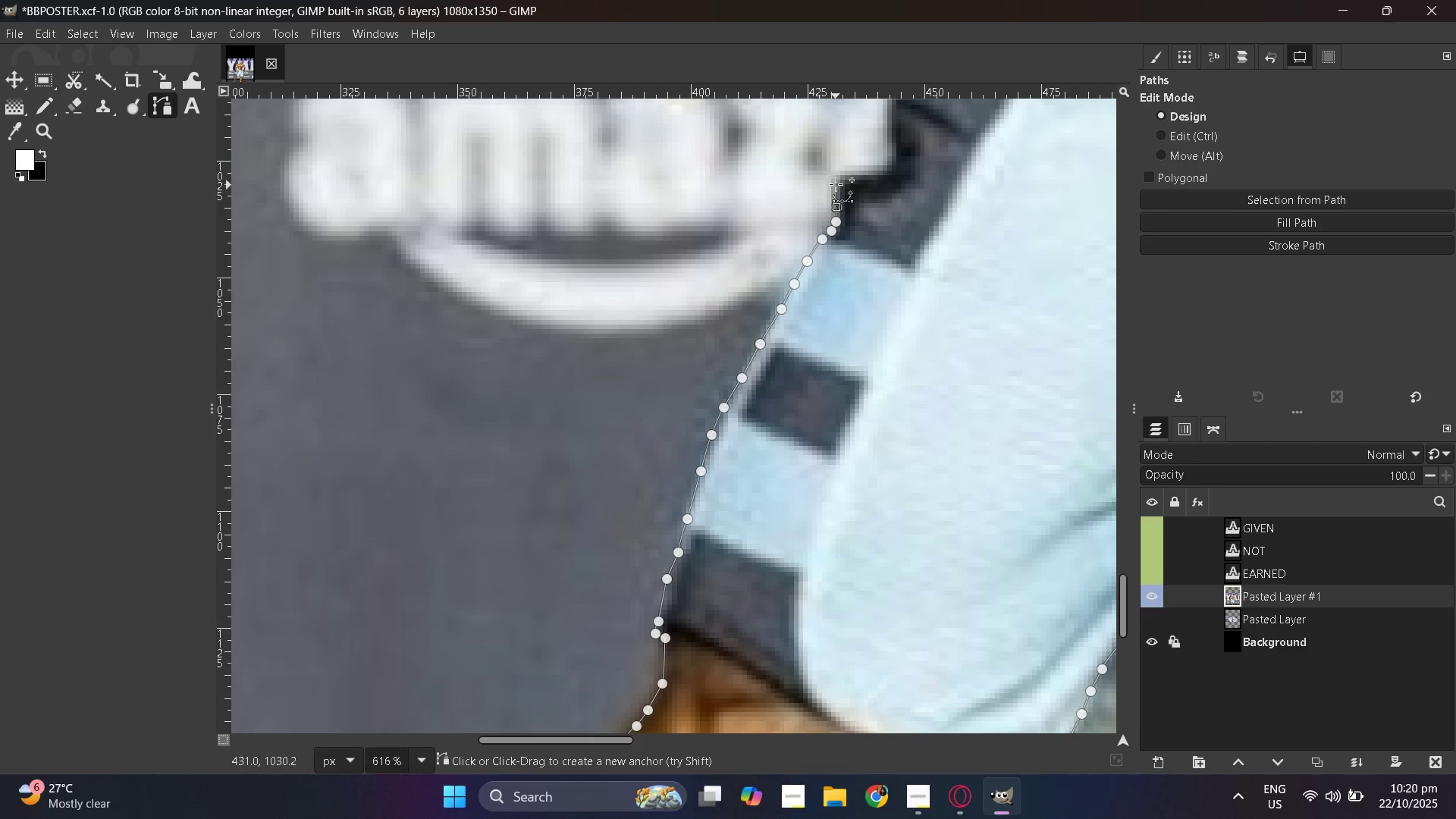 
left_click_drag(start_coordinate=[836, 184], to_coordinate=[836, 180])
 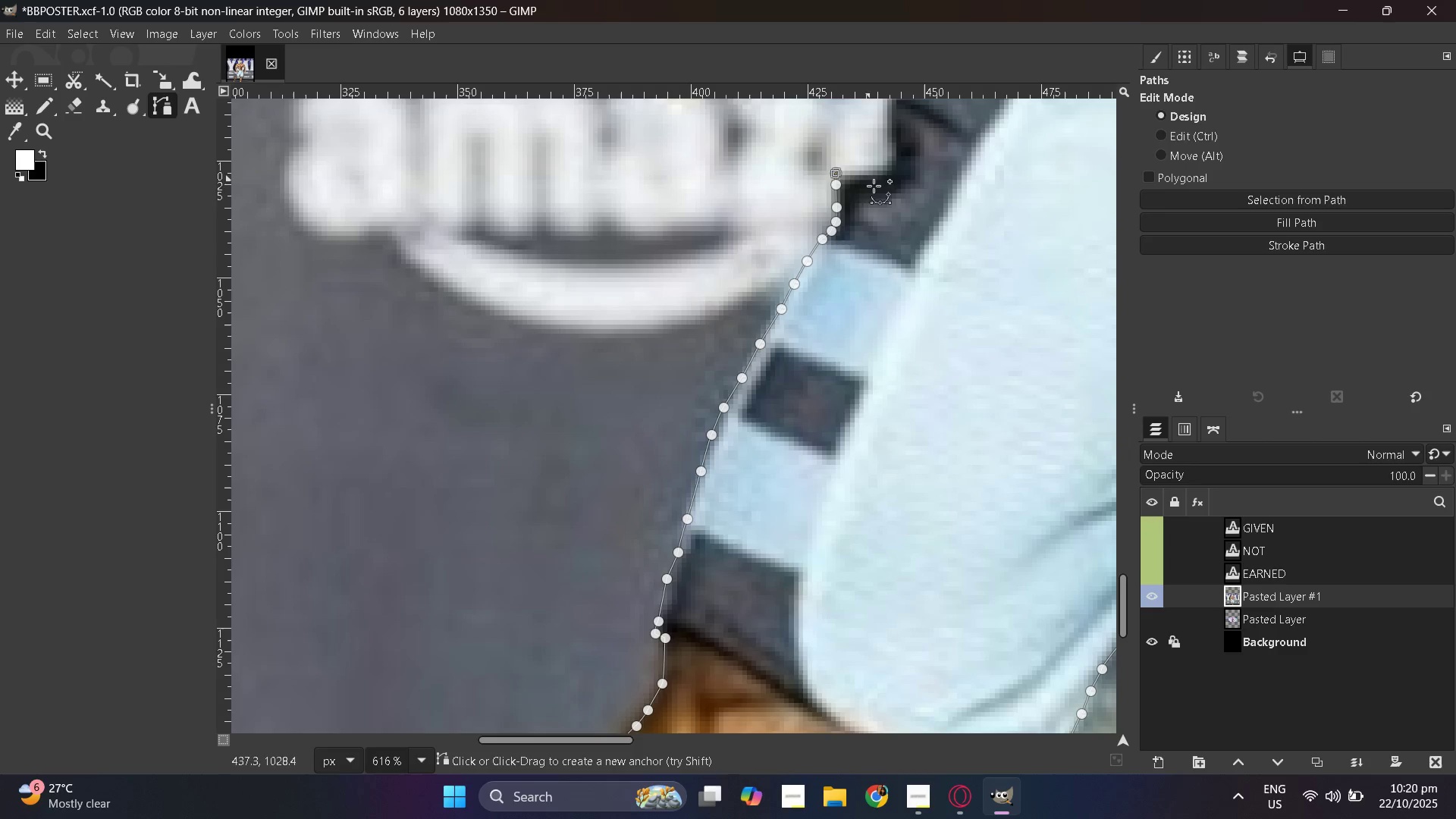 
hold_key(key=ControlLeft, duration=0.41)
scroll: coordinate [859, 457], scroll_direction: down, amount: 15.0
 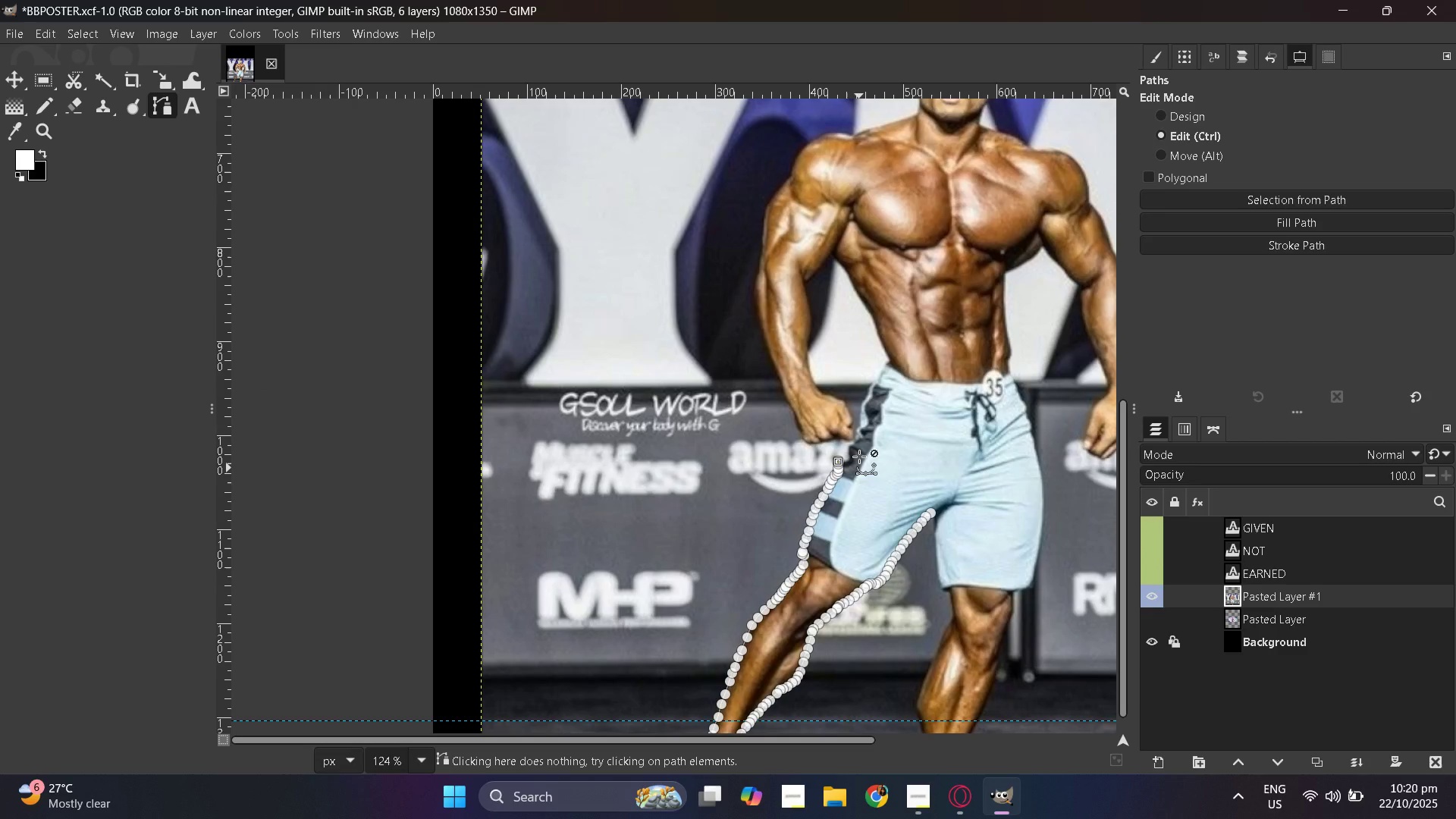 
hold_key(key=ControlLeft, duration=0.54)
 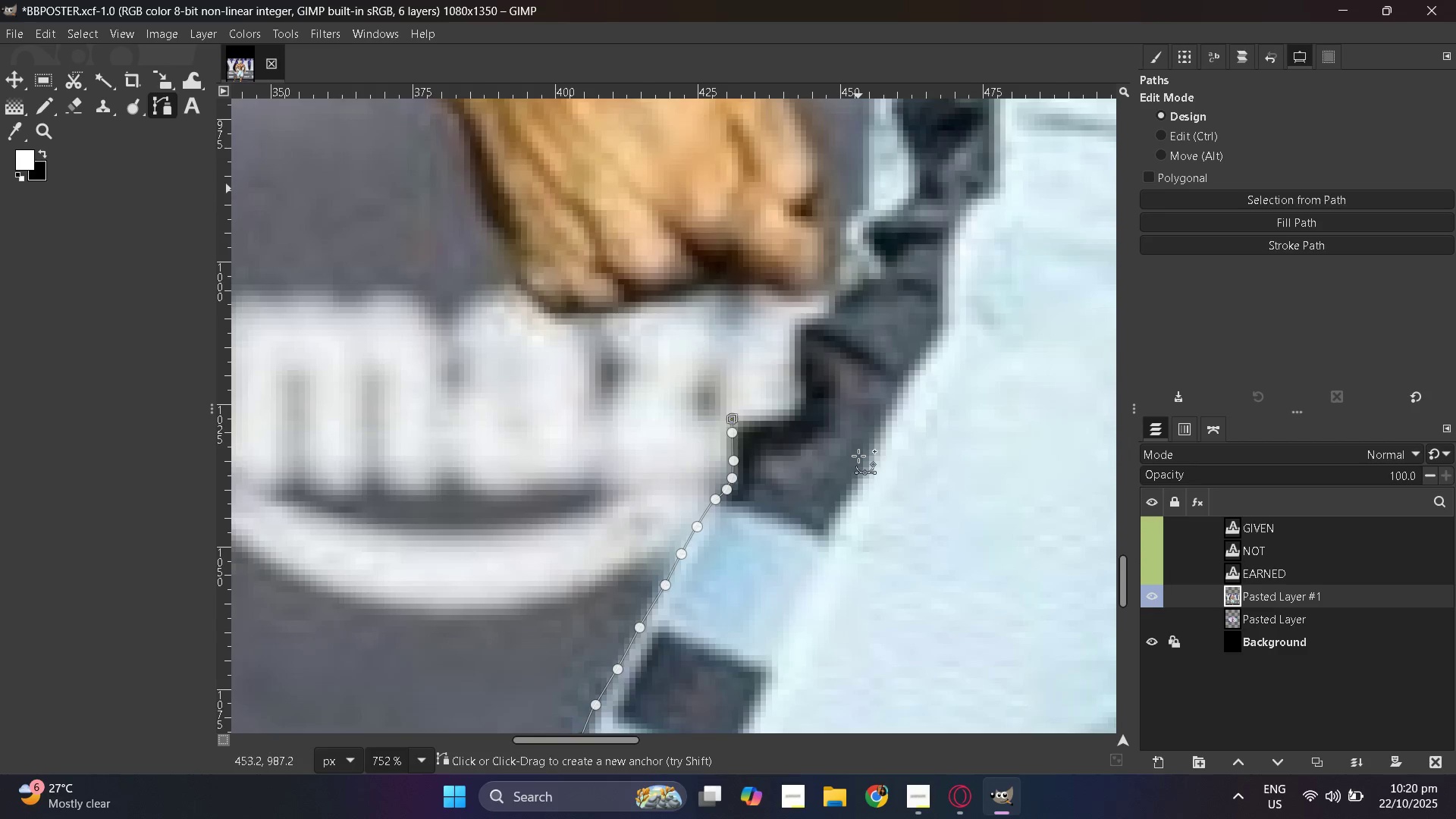 
hold_key(key=ControlLeft, duration=1.53)
 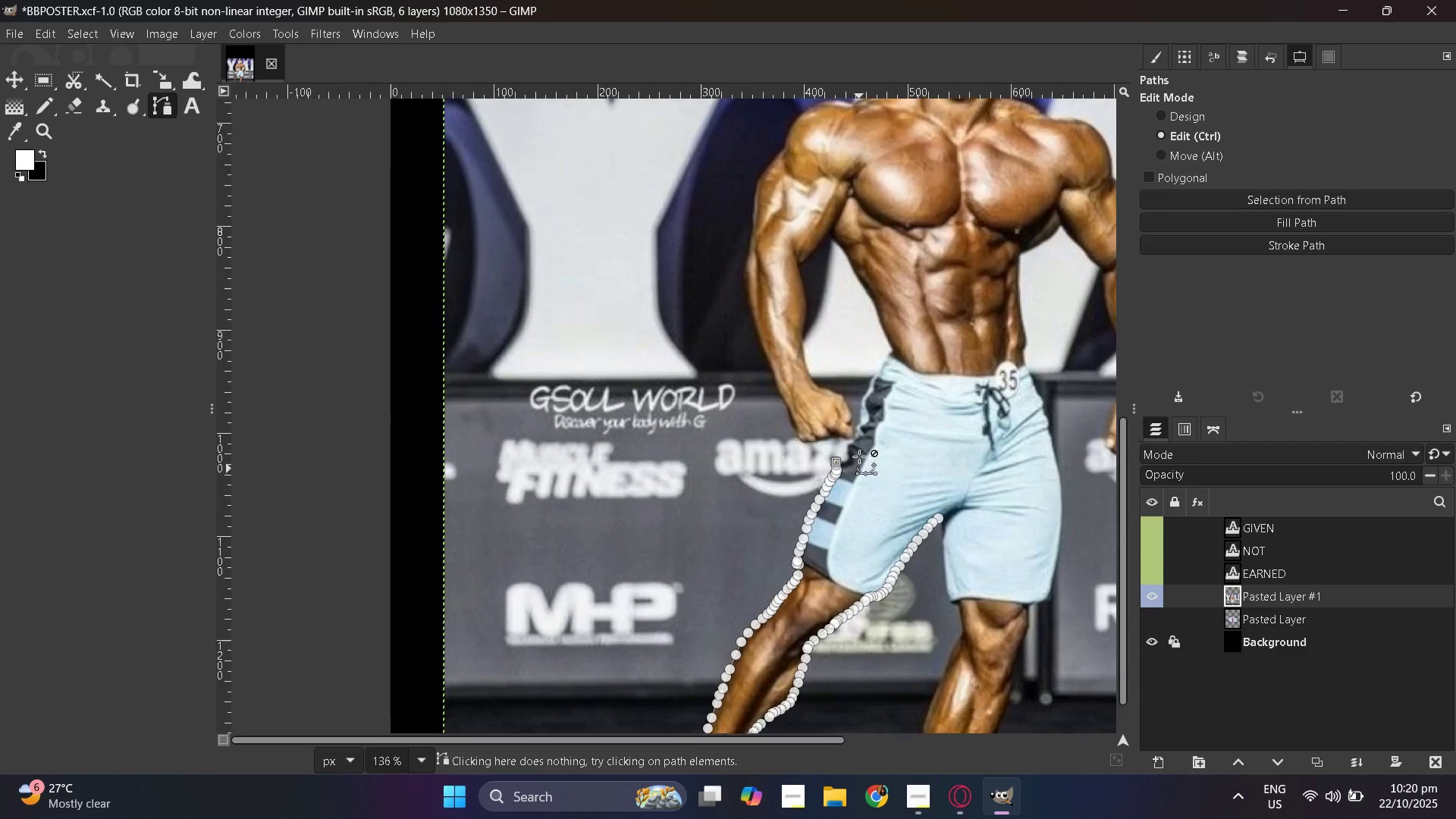 
hold_key(key=ControlLeft, duration=1.52)
scroll: coordinate [736, 457], scroll_direction: up, amount: 22.0
 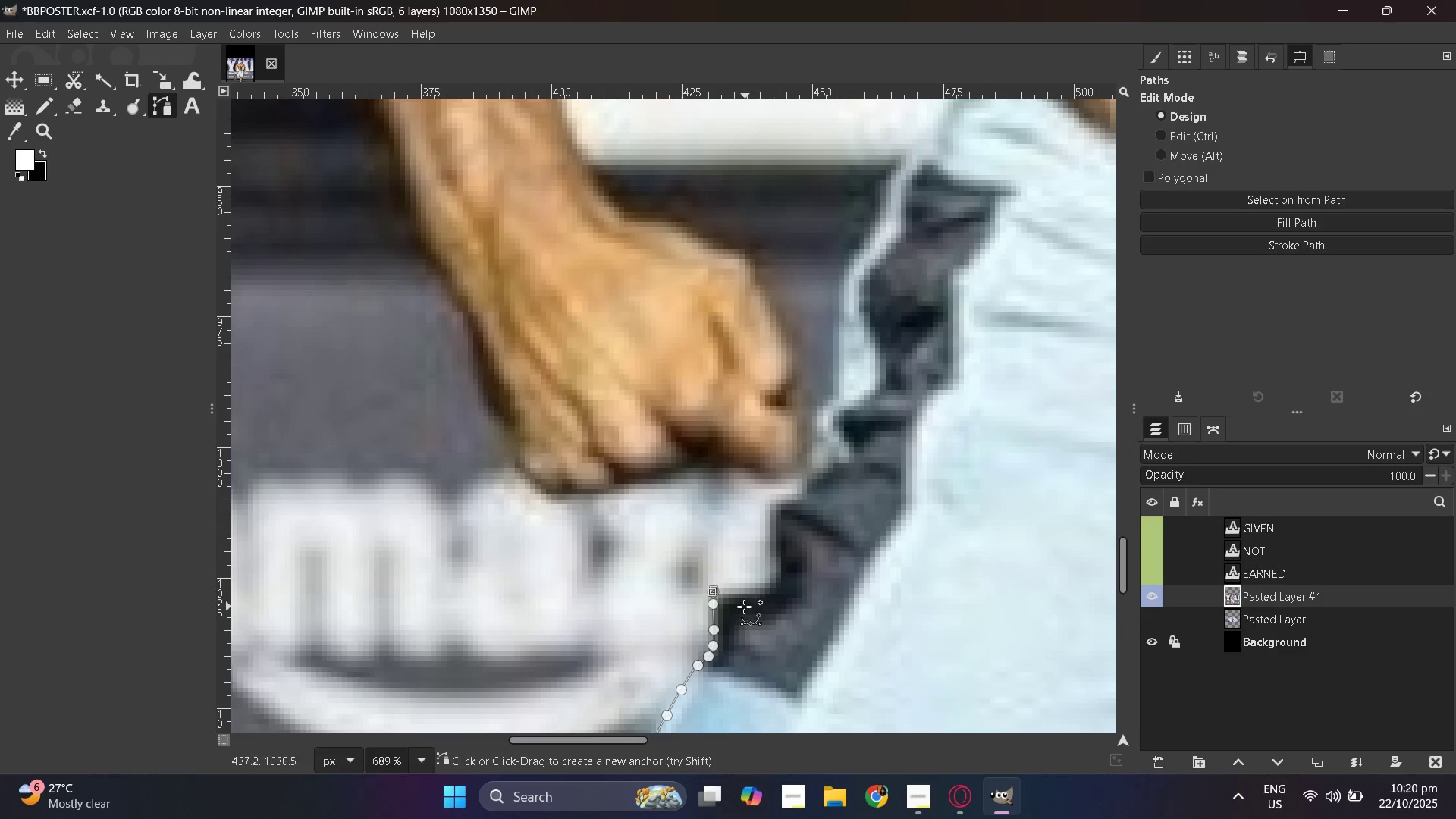 
hold_key(key=ControlLeft, duration=1.51)
 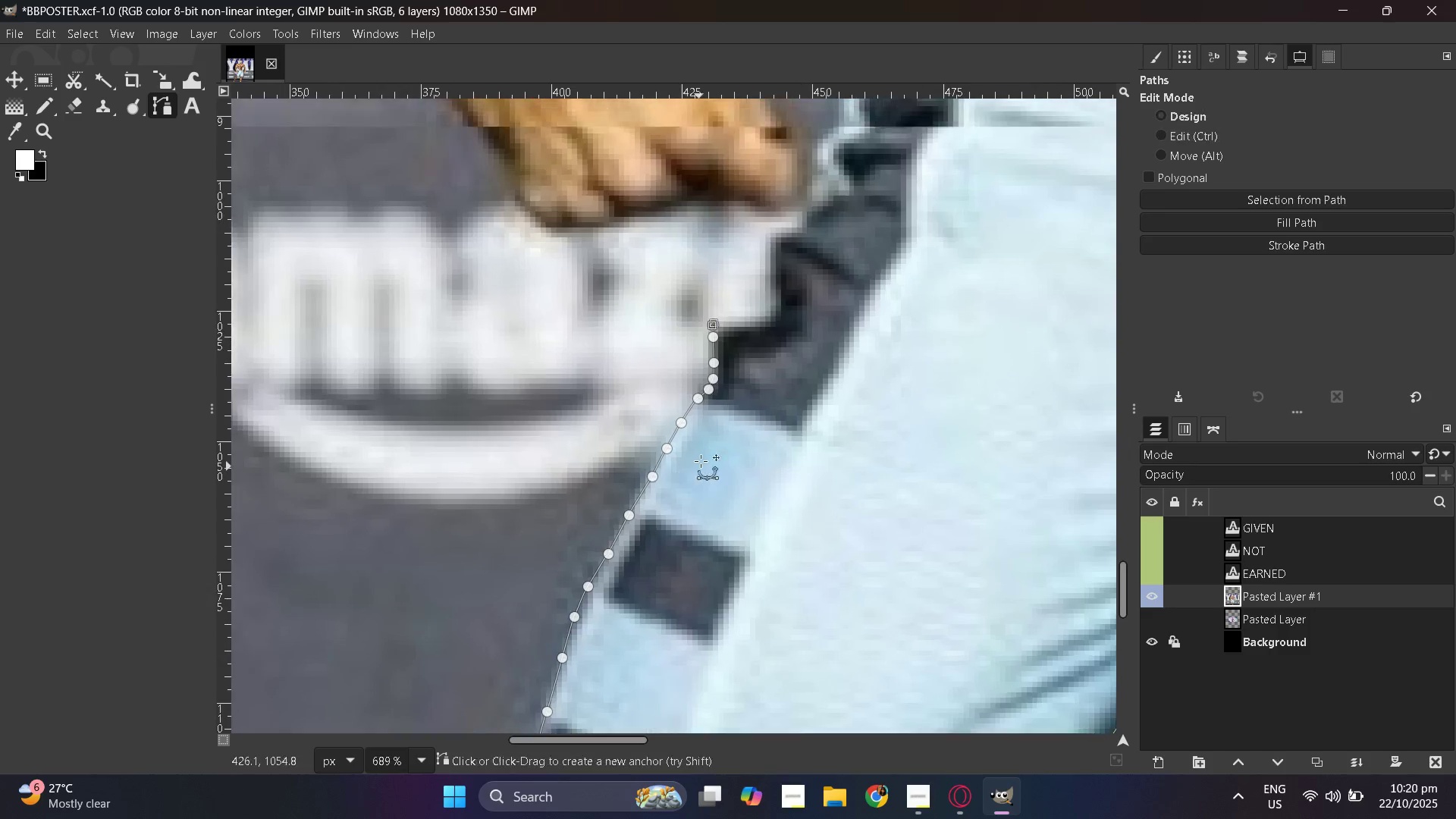 
hold_key(key=ControlLeft, duration=0.49)
 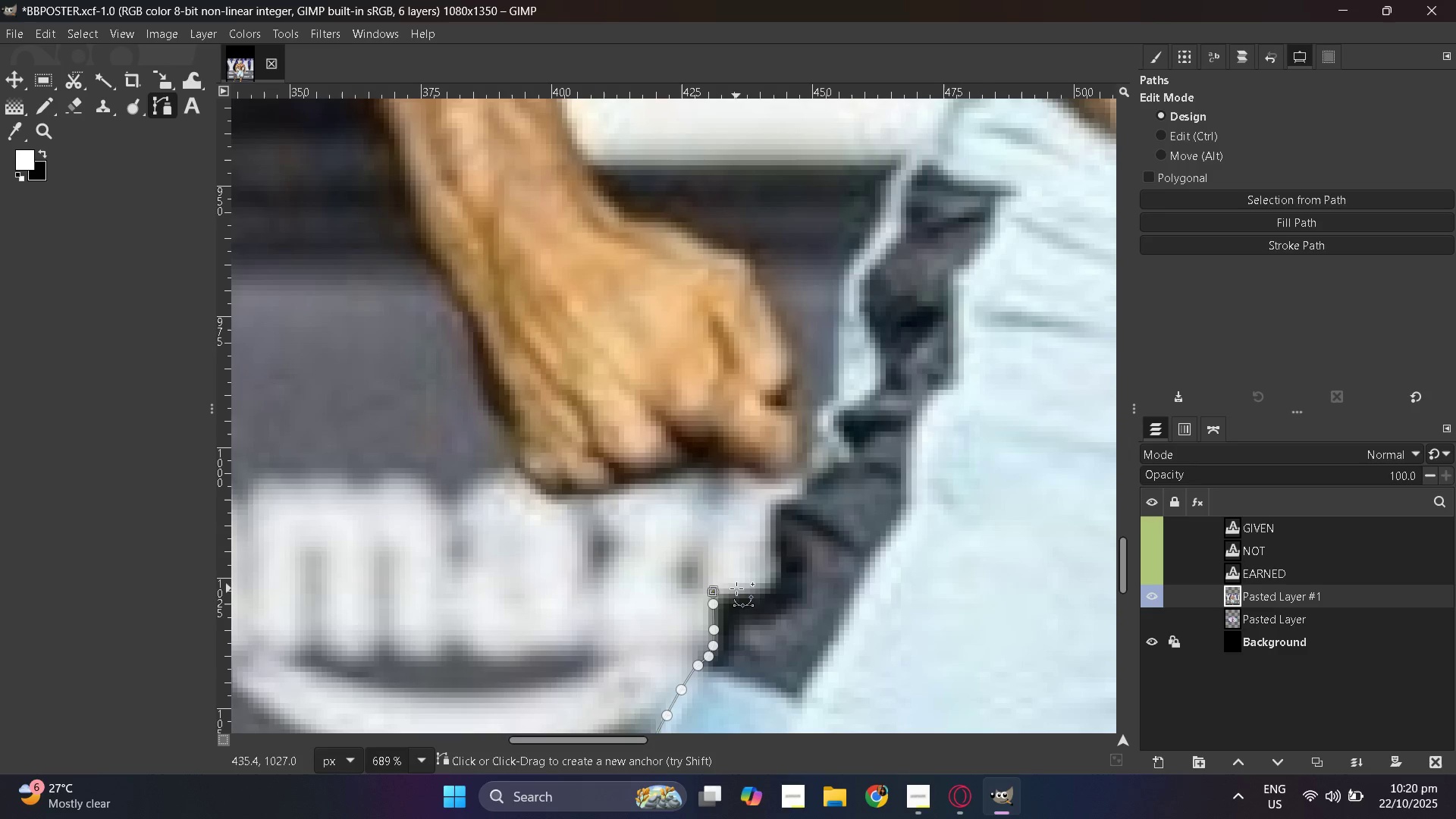 
left_click_drag(start_coordinate=[759, 592], to_coordinate=[763, 591])
 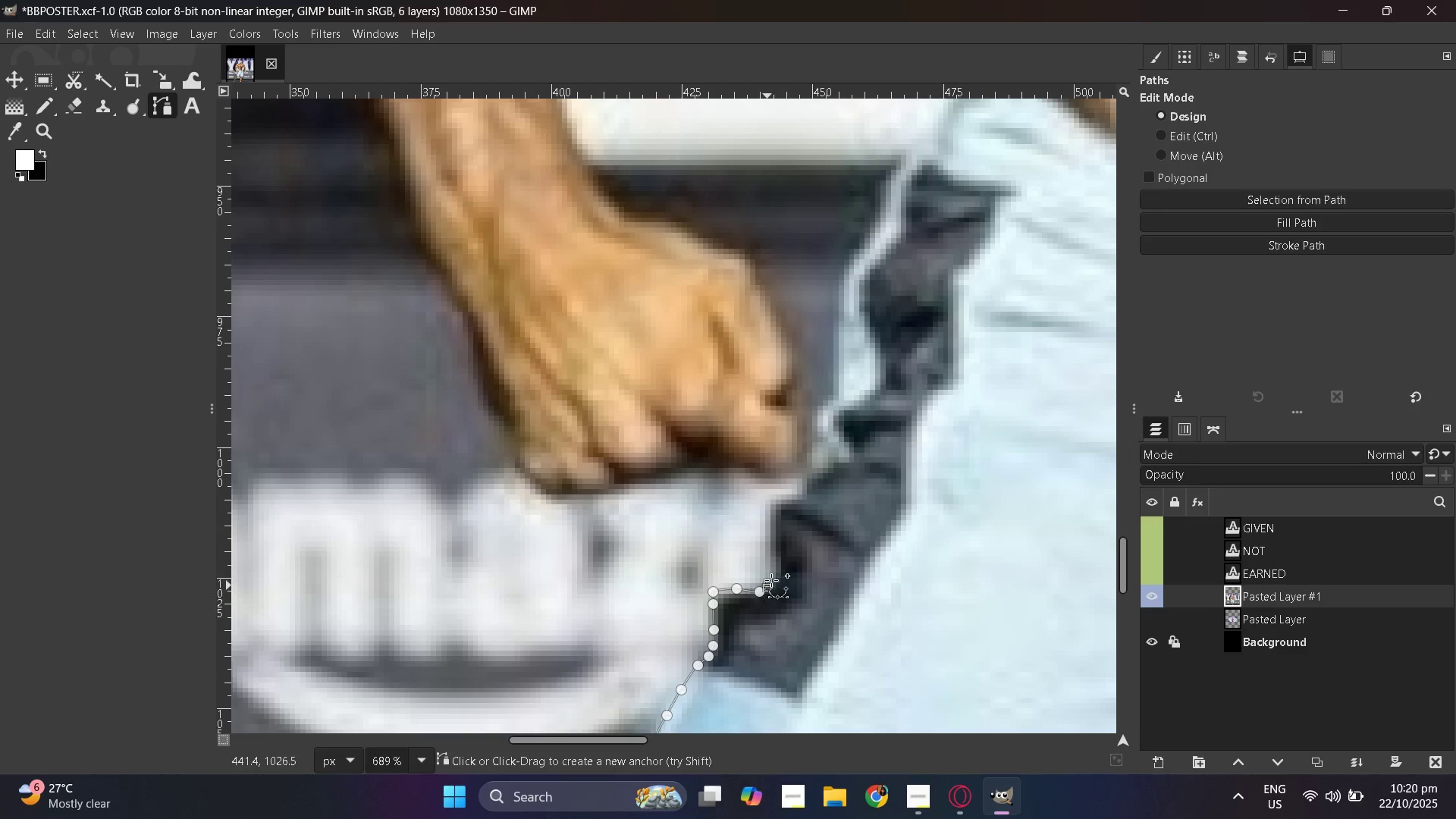 
left_click_drag(start_coordinate=[767, 585], to_coordinate=[771, 580])
 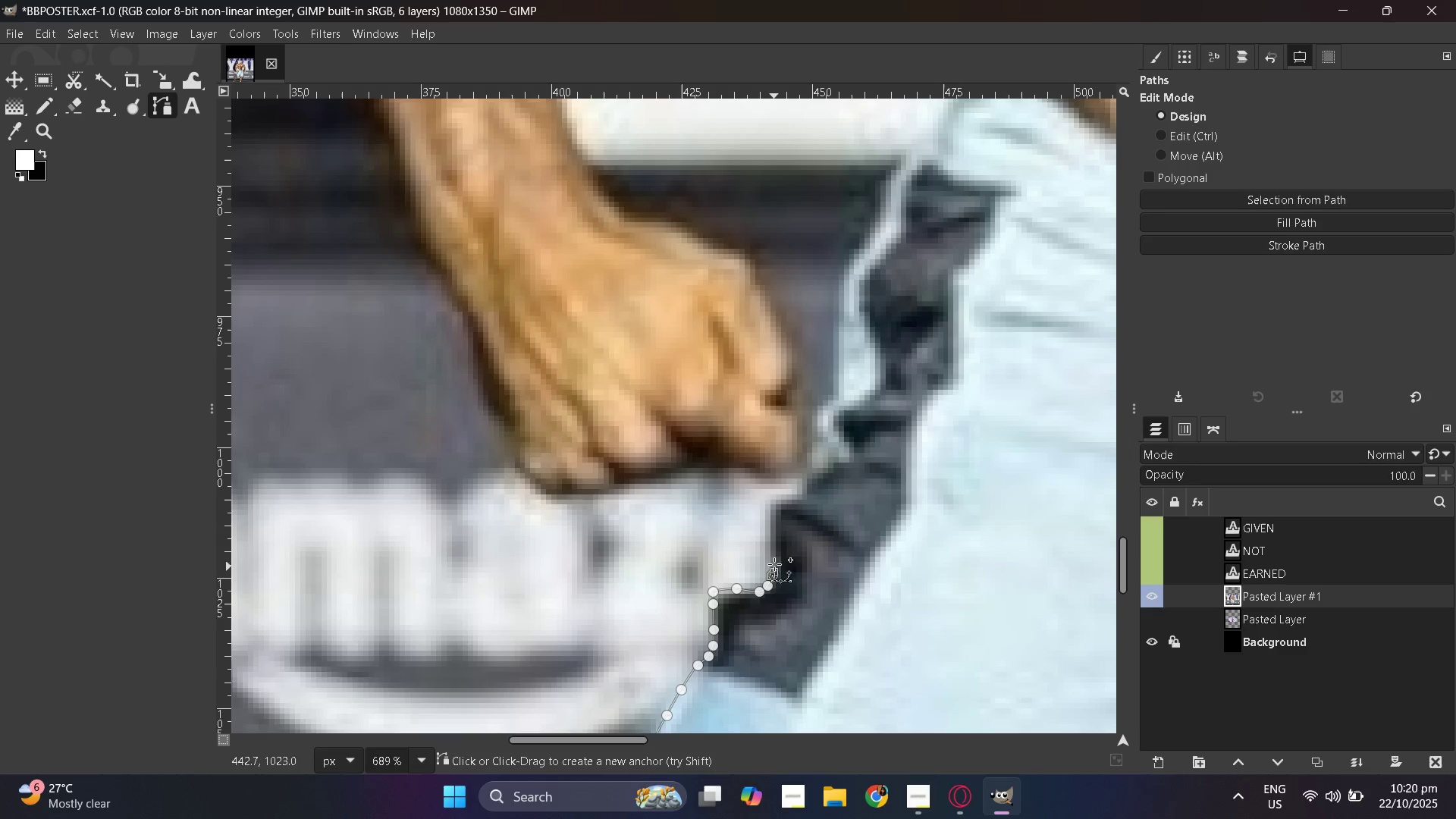 
left_click_drag(start_coordinate=[774, 565], to_coordinate=[774, 557])
 